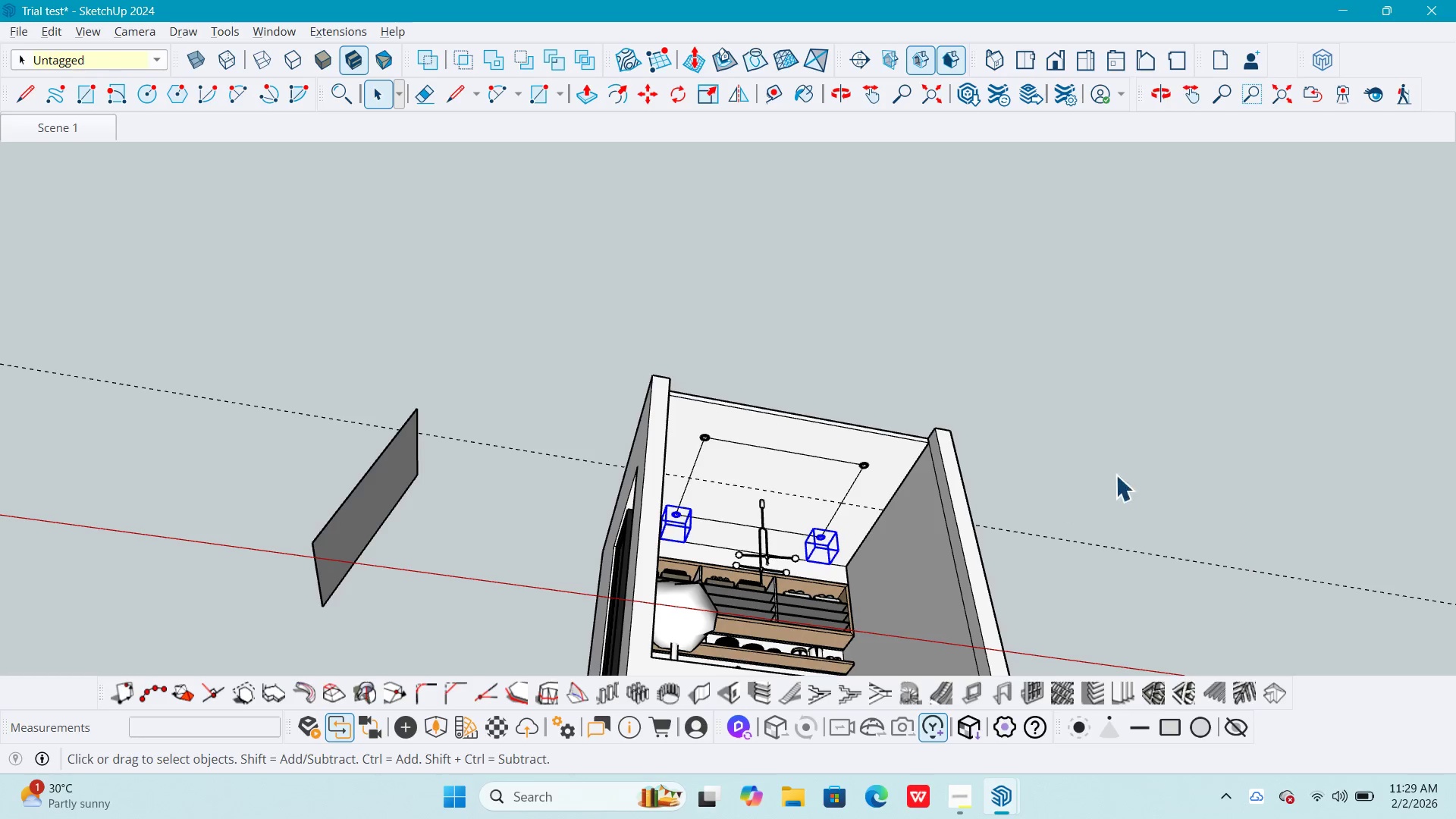 
left_click([1113, 441])
 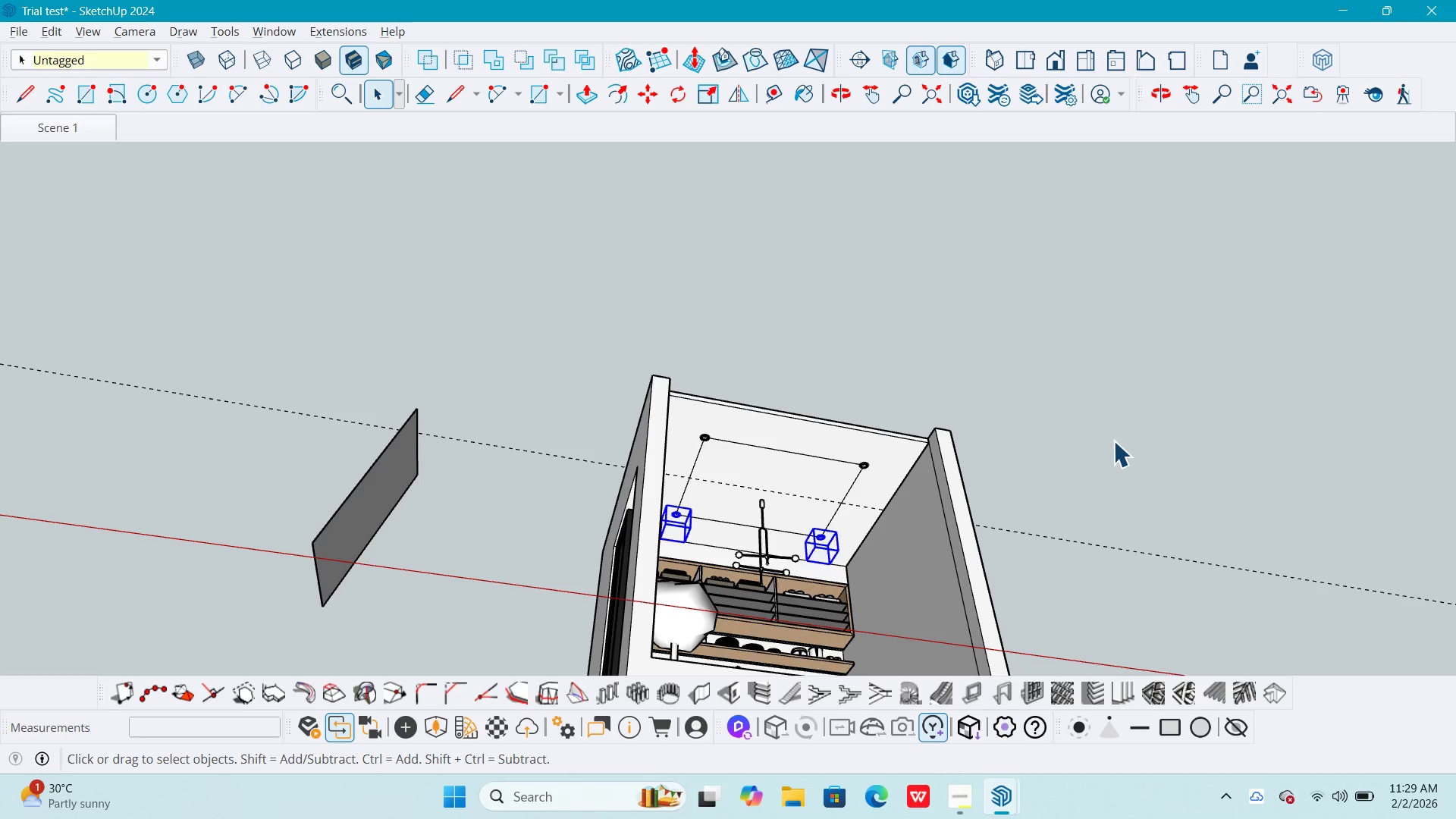 
key(Escape)
 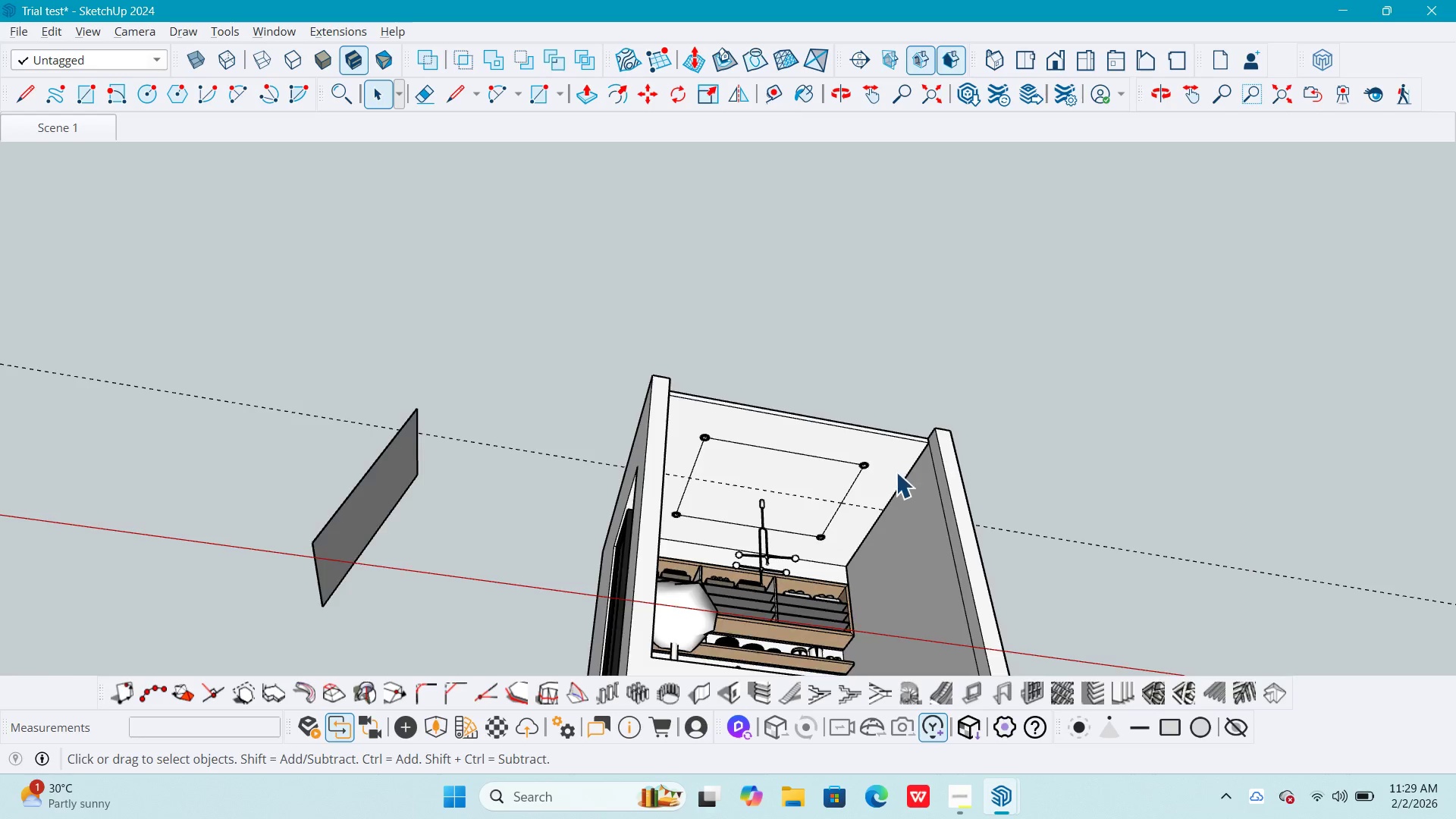 
scroll: coordinate [844, 501], scroll_direction: down, amount: 10.0
 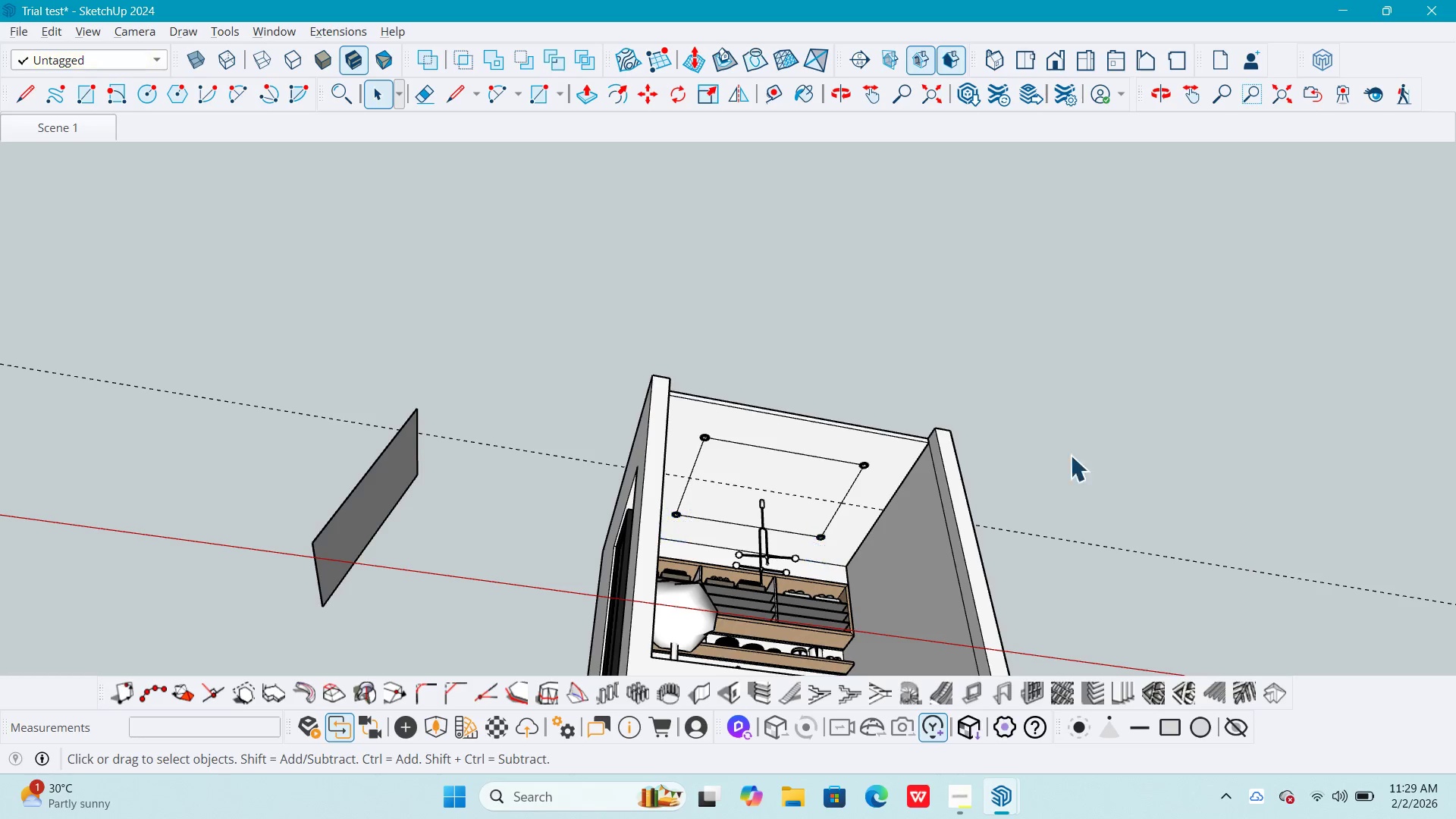 
scroll: coordinate [877, 492], scroll_direction: up, amount: 13.0
 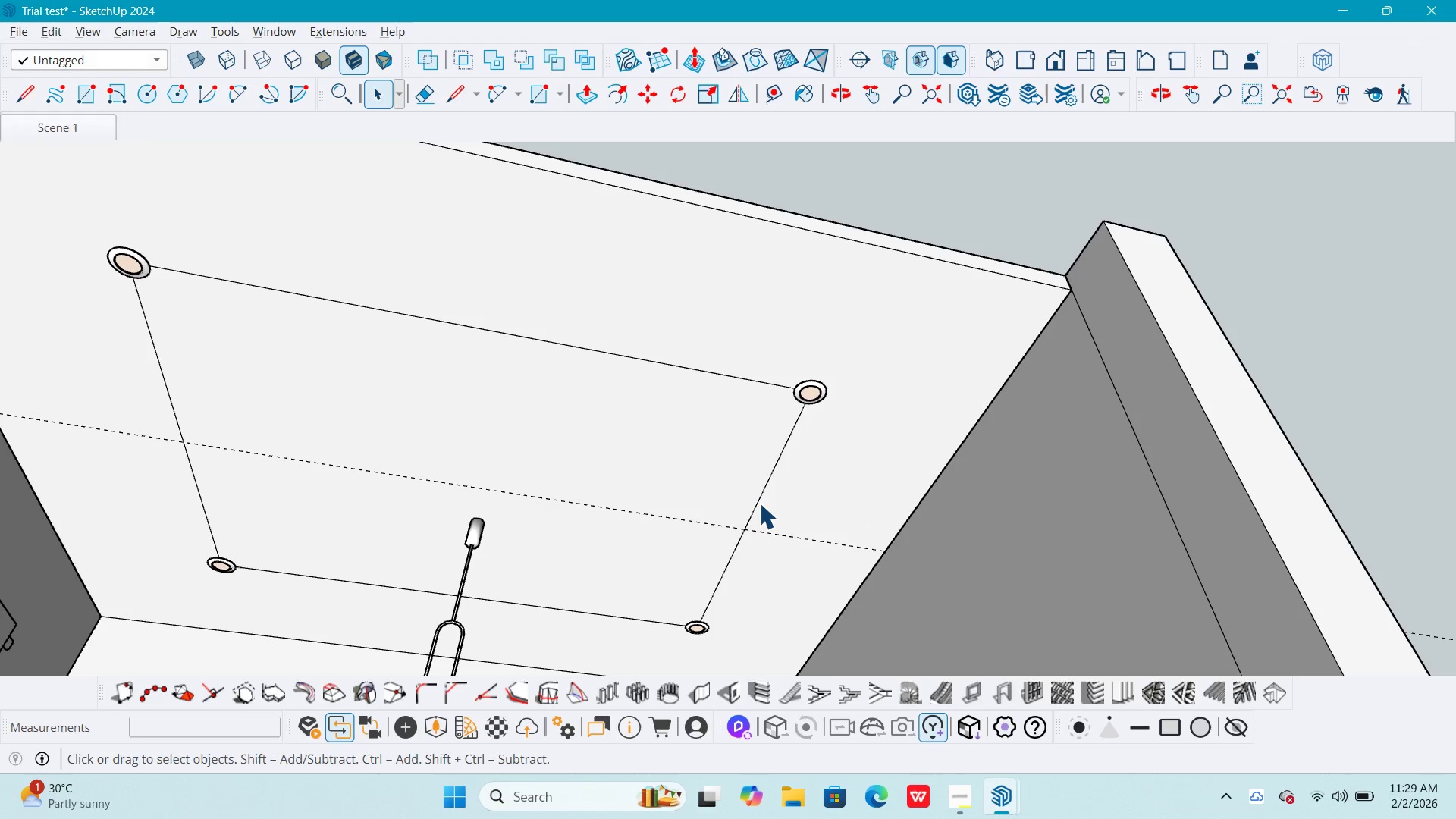 
double_click([813, 495])
 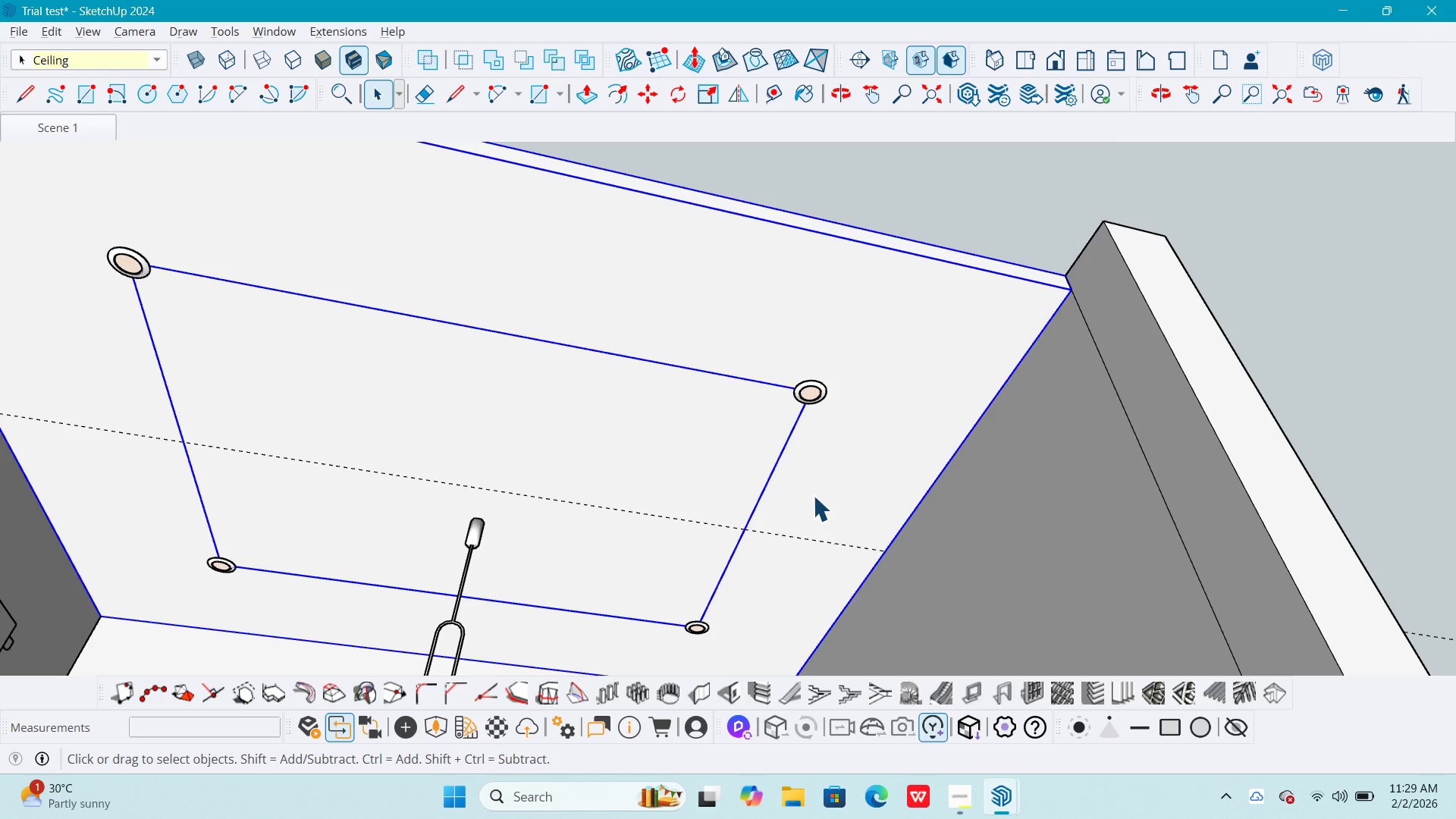 
triple_click([813, 495])
 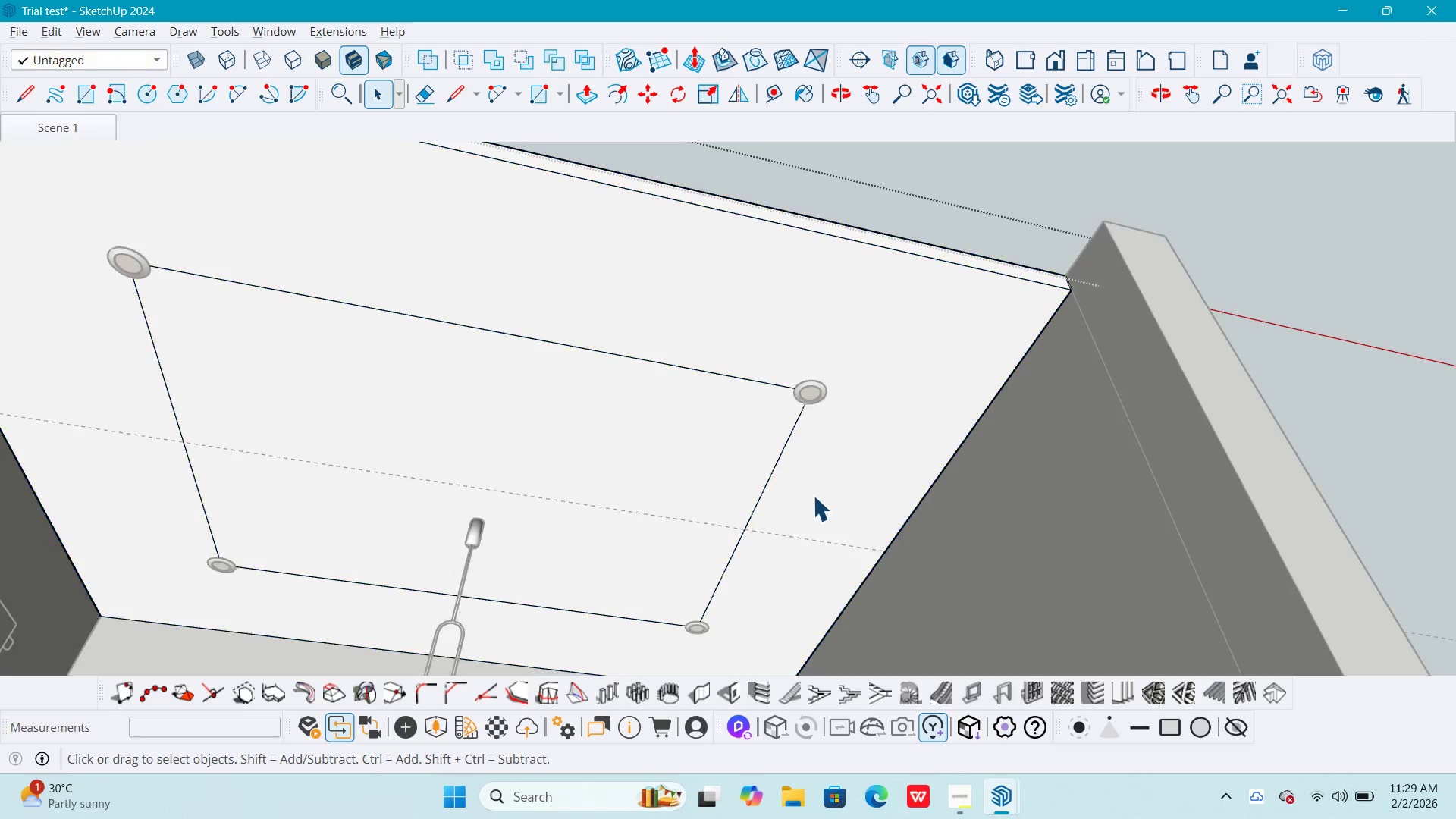 
triple_click([813, 495])
 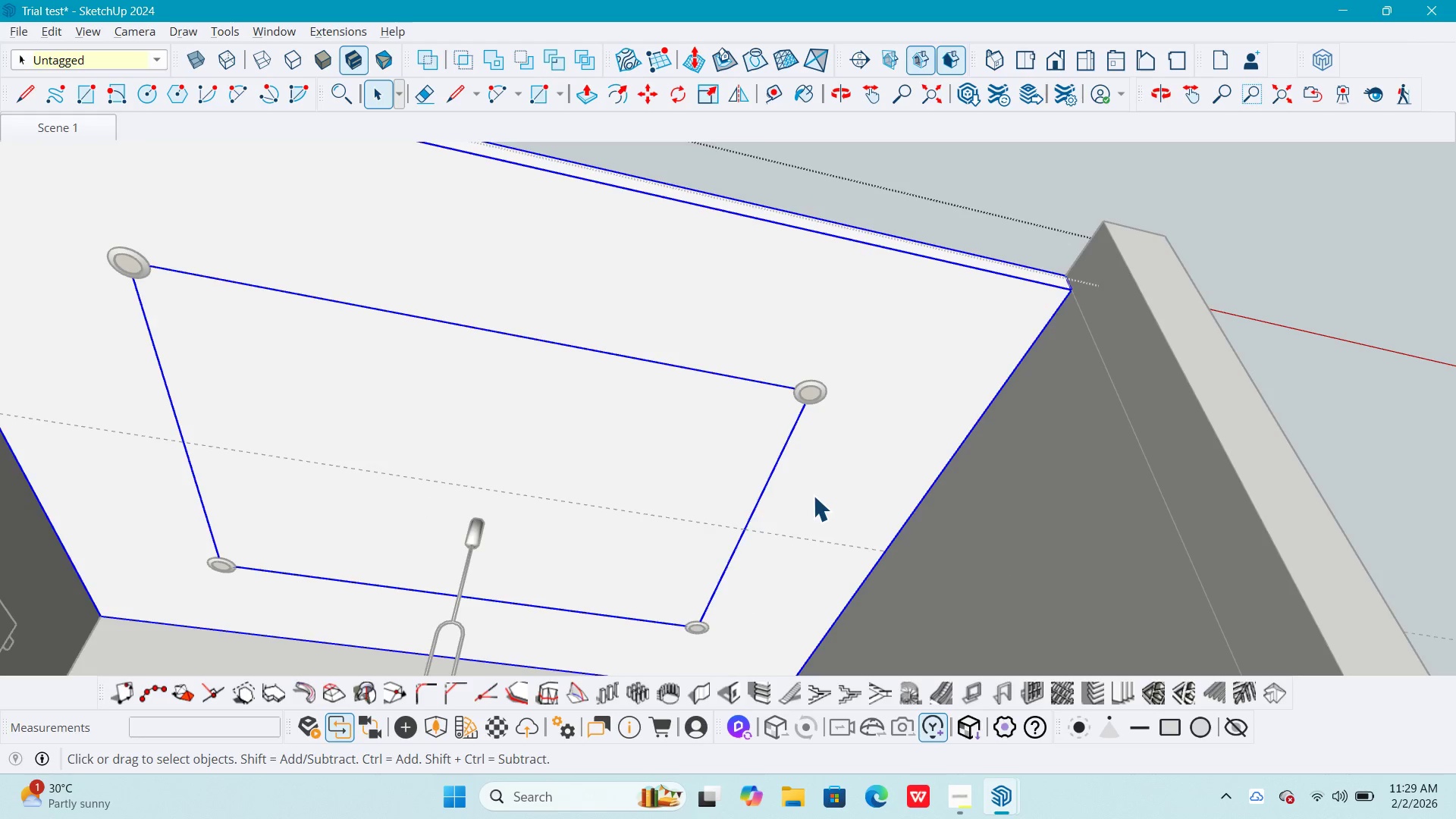 
triple_click([813, 495])
 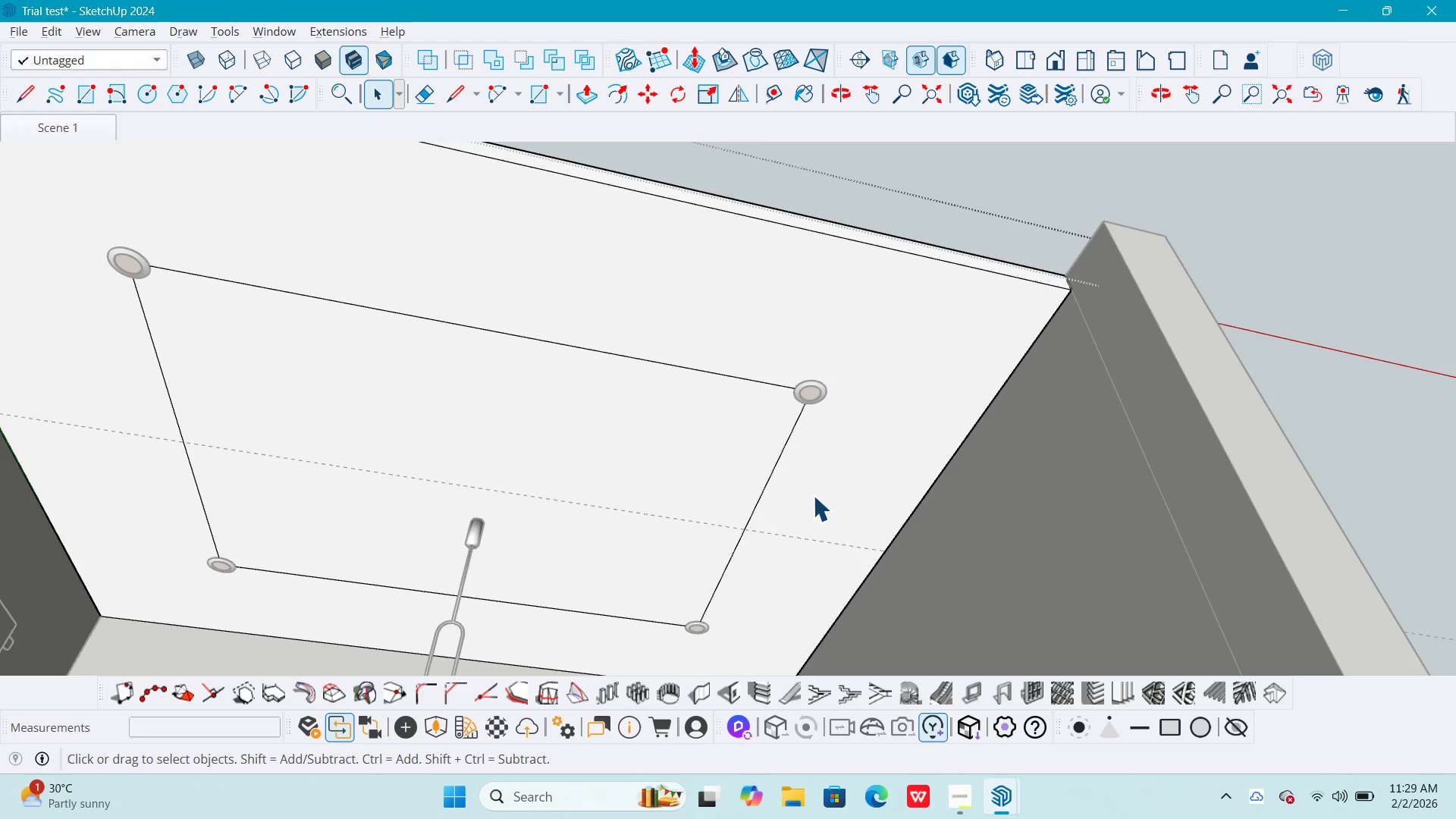 
triple_click([813, 495])
 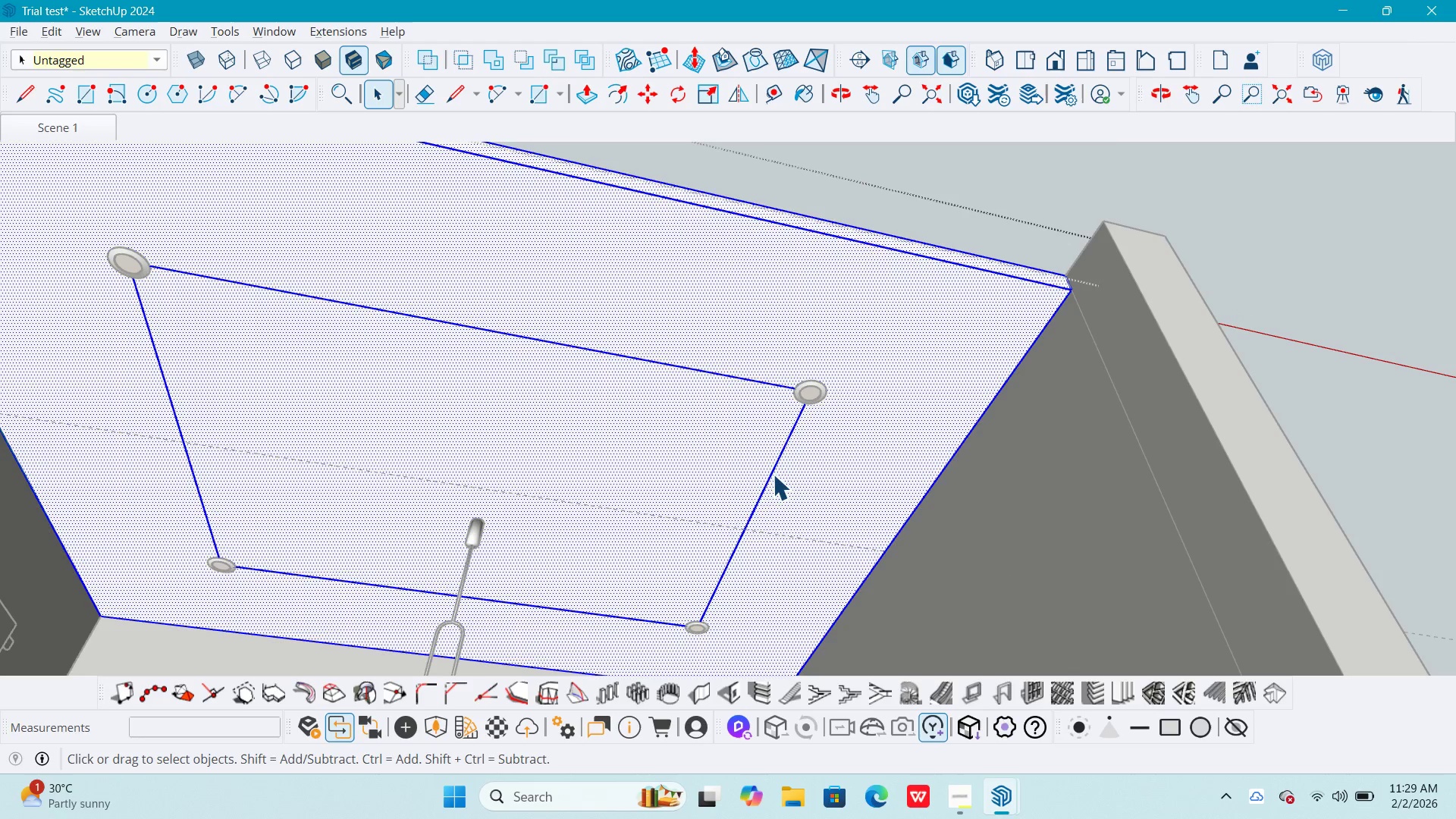 
left_click([770, 473])
 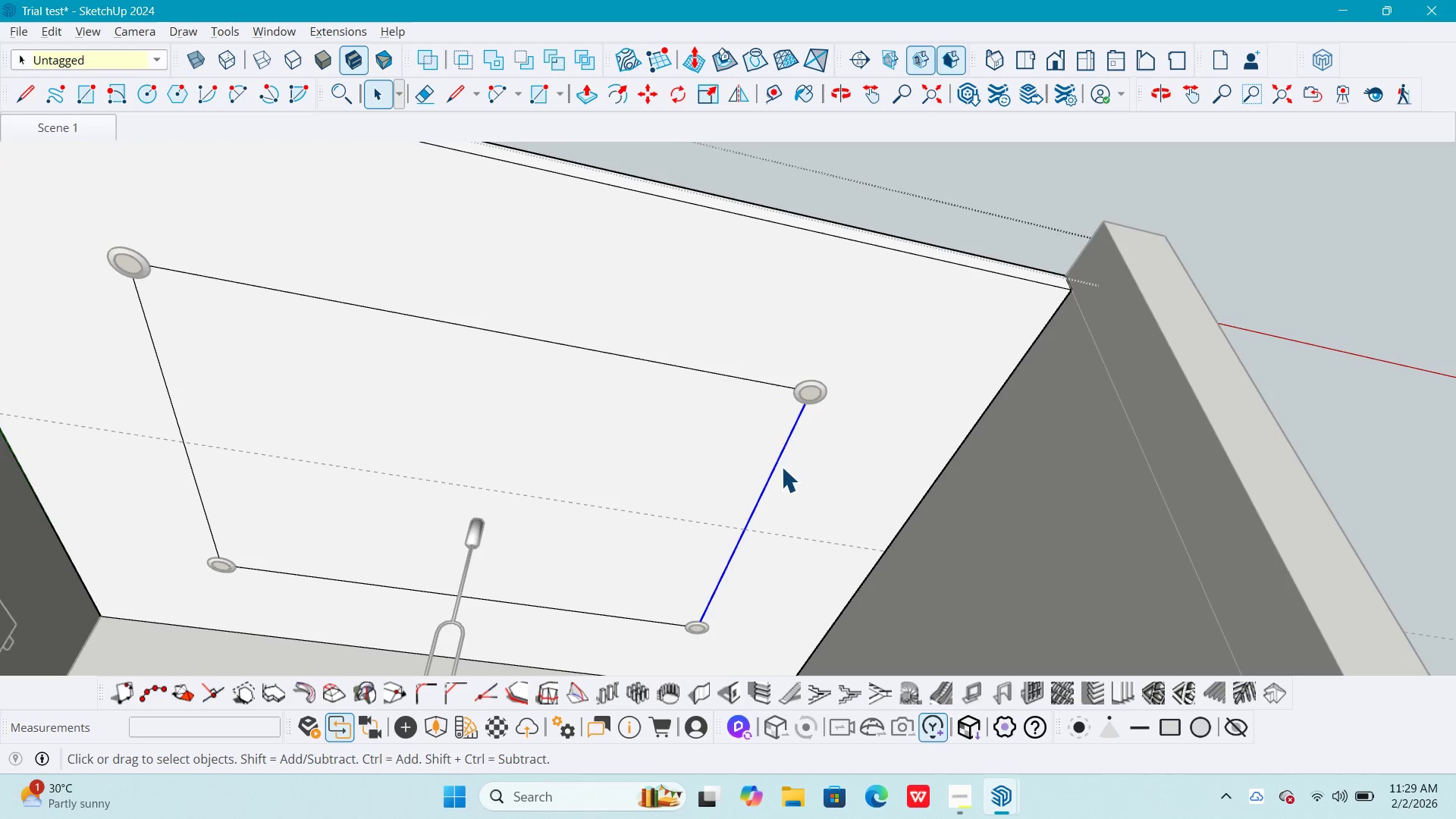 
key(E)
 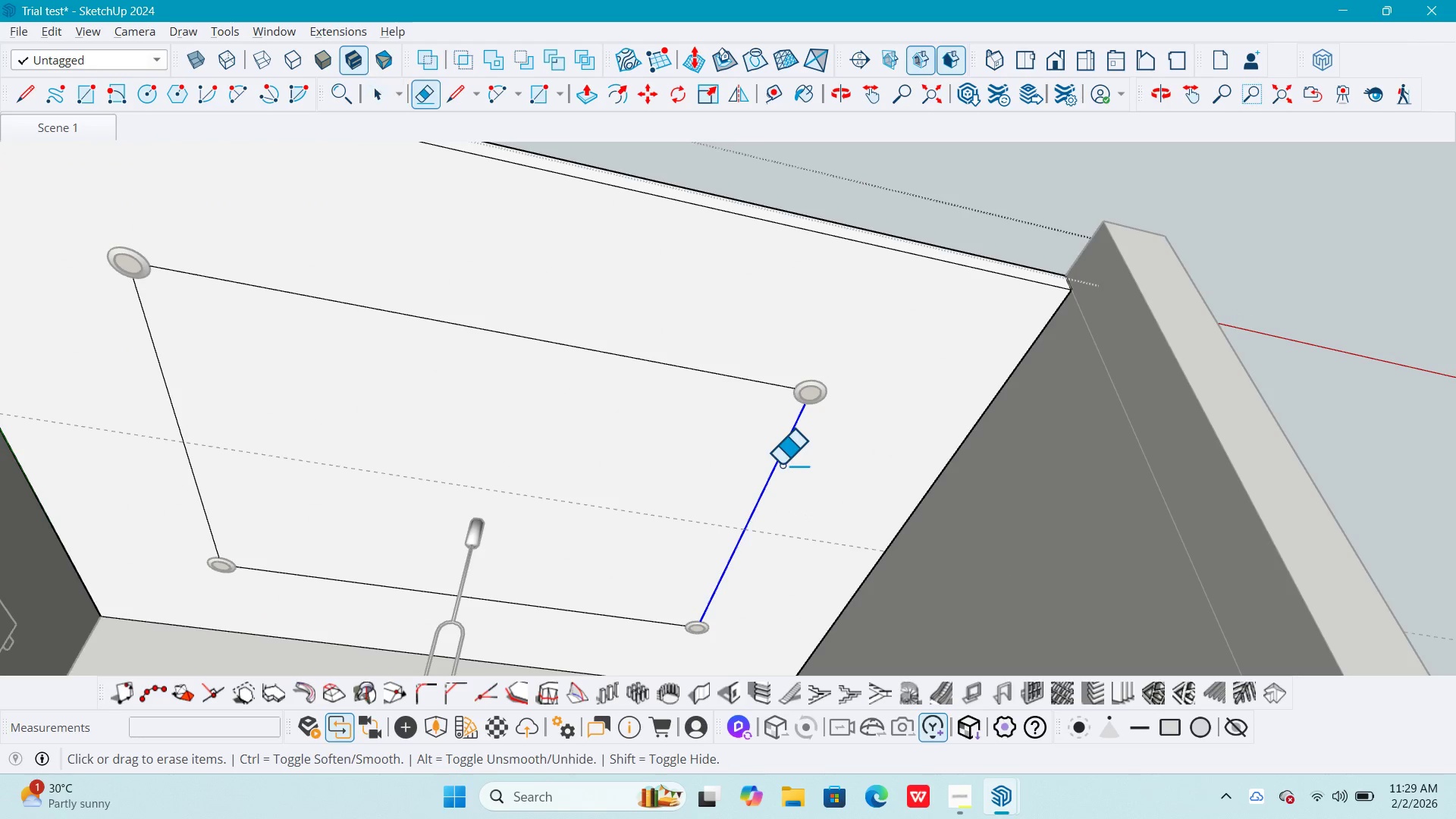 
left_click_drag(start_coordinate=[781, 464], to_coordinate=[764, 450])
 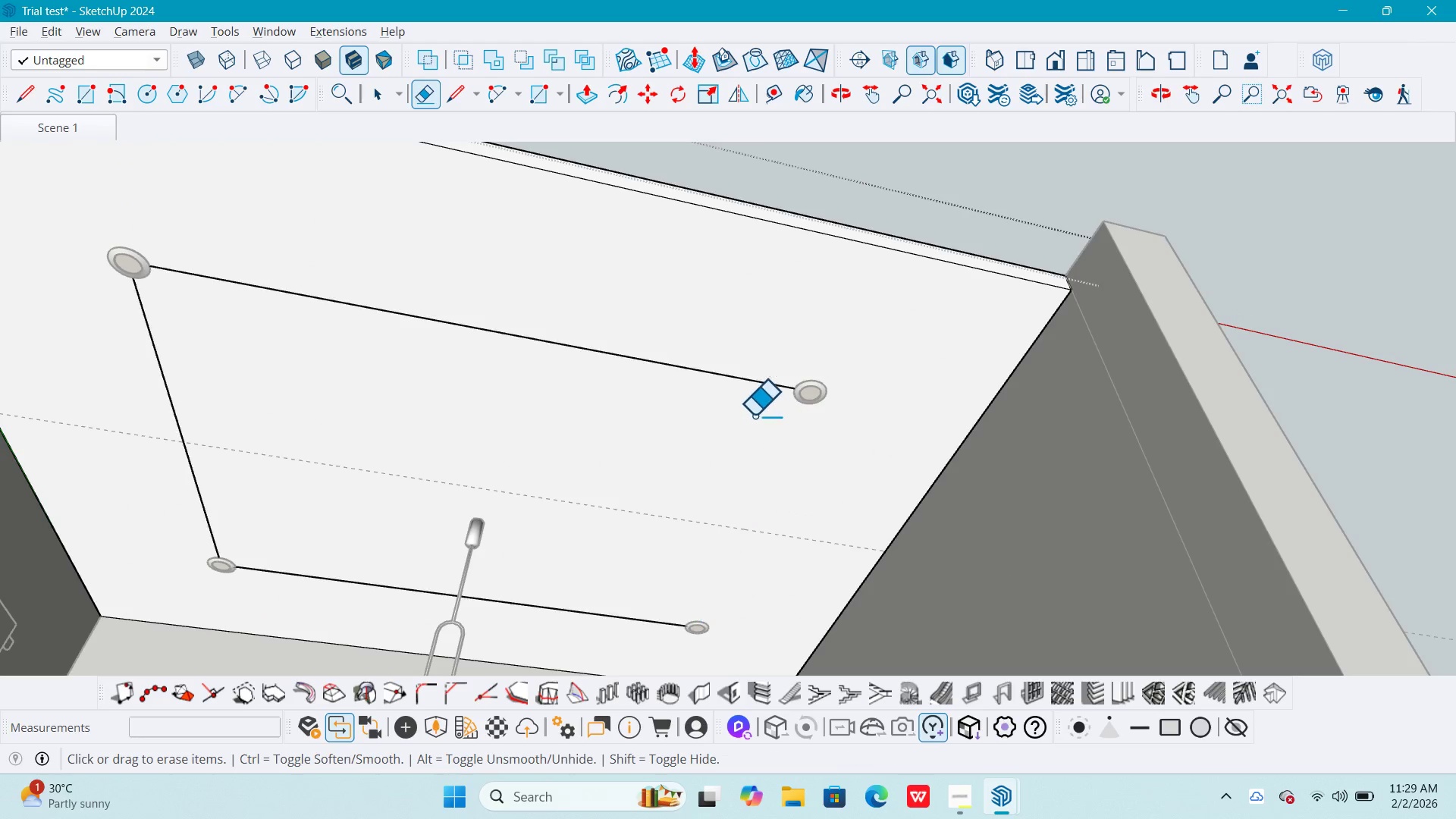 
left_click_drag(start_coordinate=[754, 413], to_coordinate=[711, 347])
 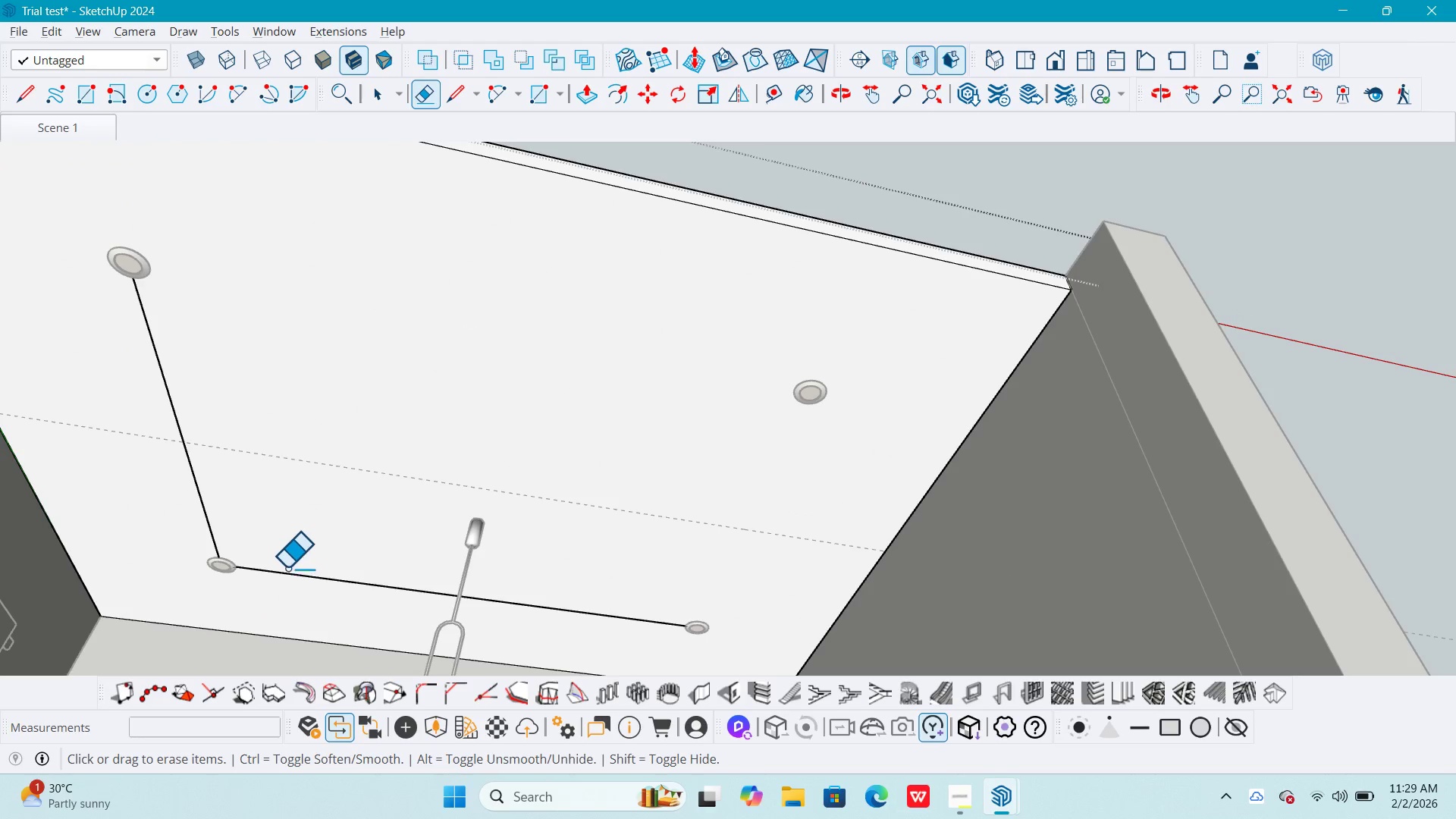 
left_click_drag(start_coordinate=[287, 587], to_coordinate=[284, 533])
 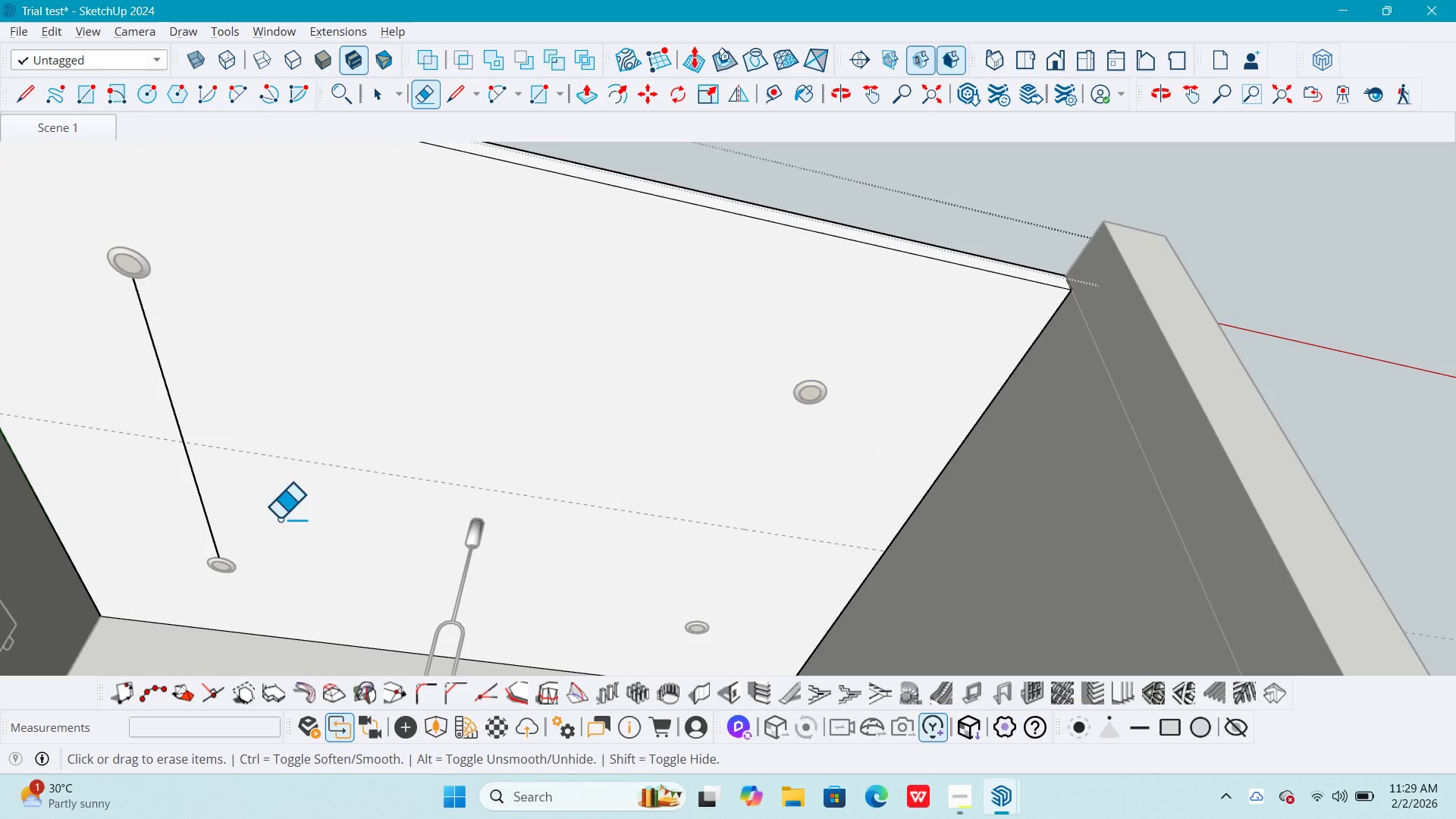 
left_click_drag(start_coordinate=[259, 504], to_coordinate=[179, 487])
 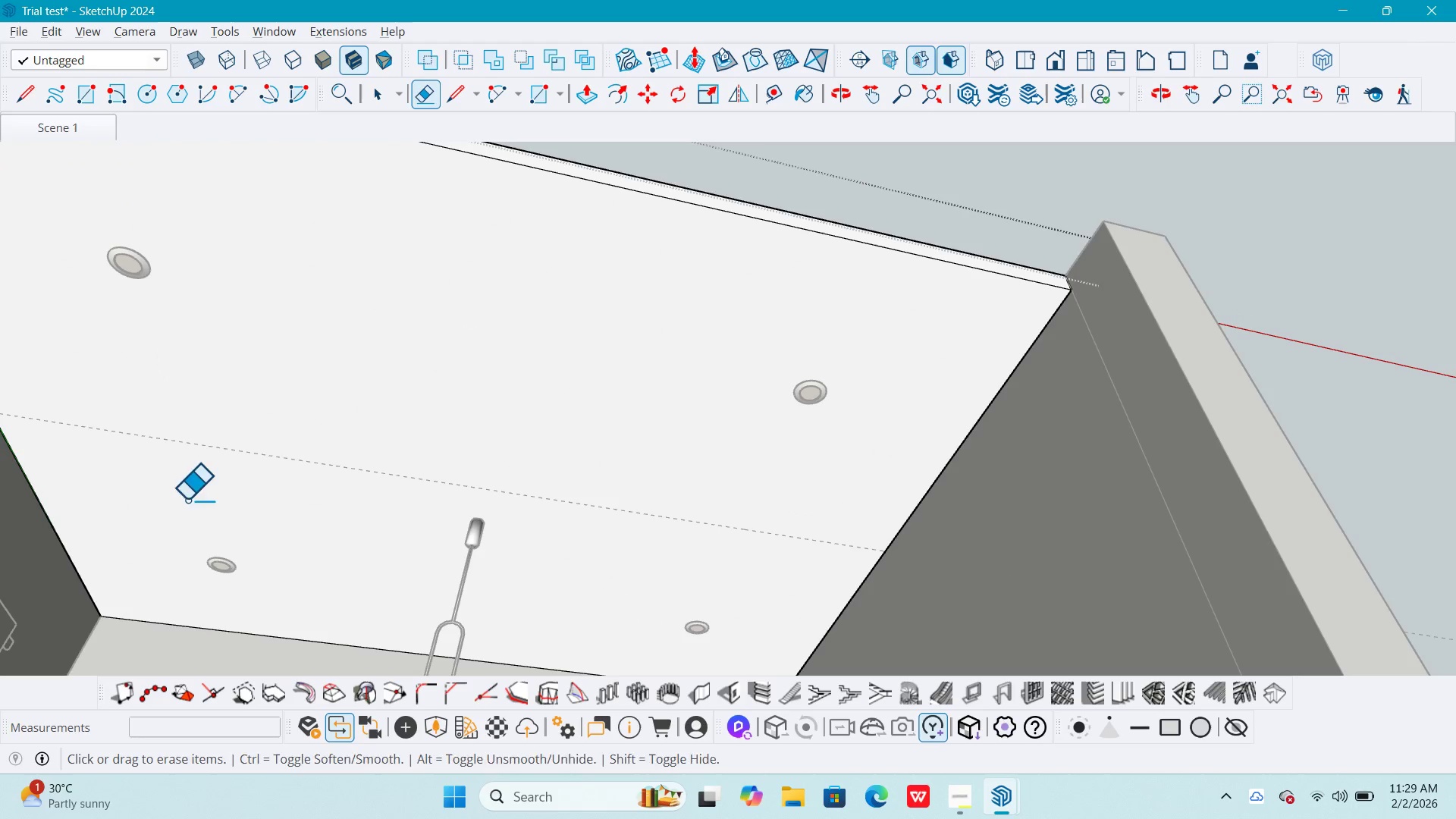 
key(Space)
 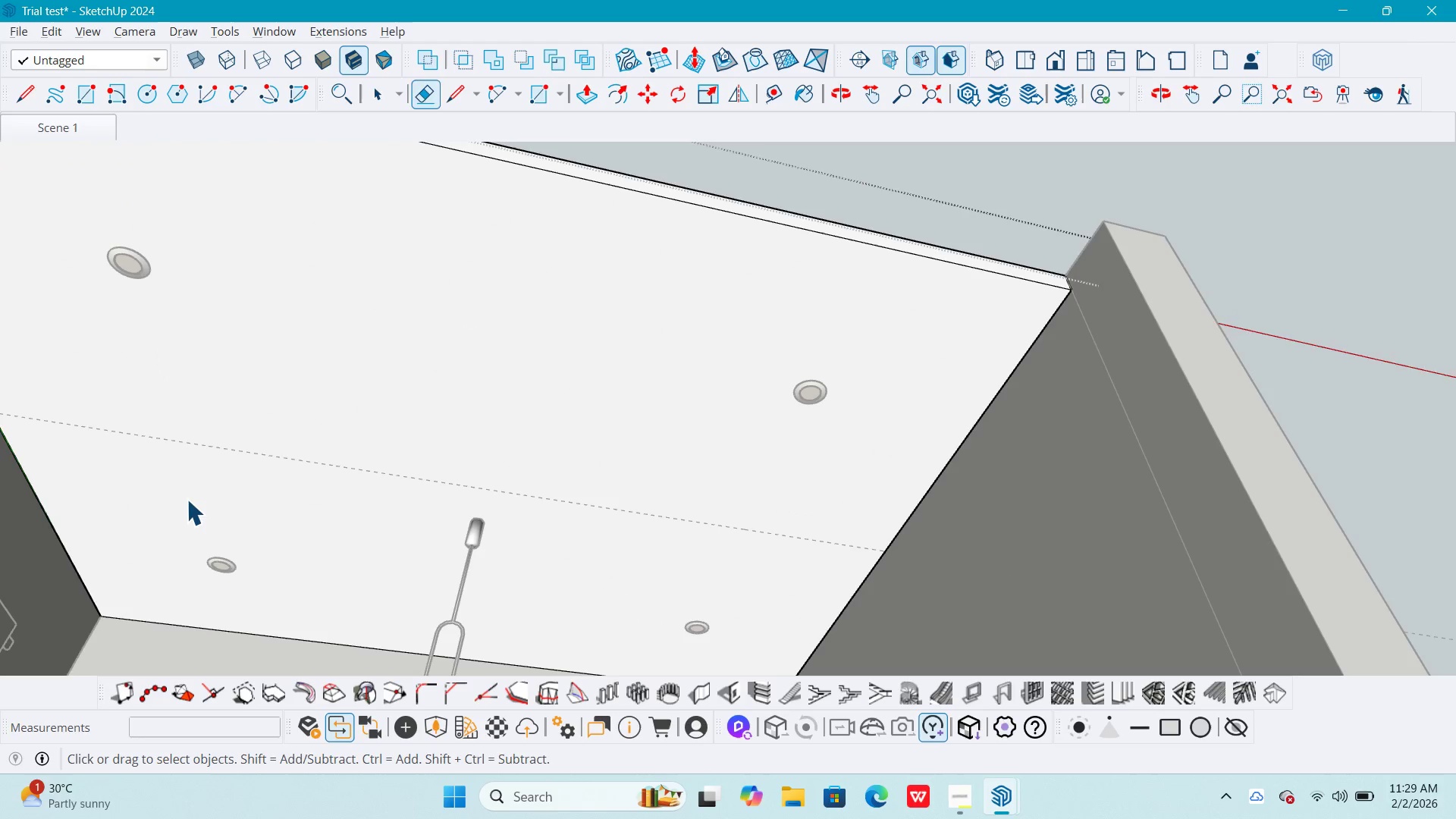 
key(Escape)
 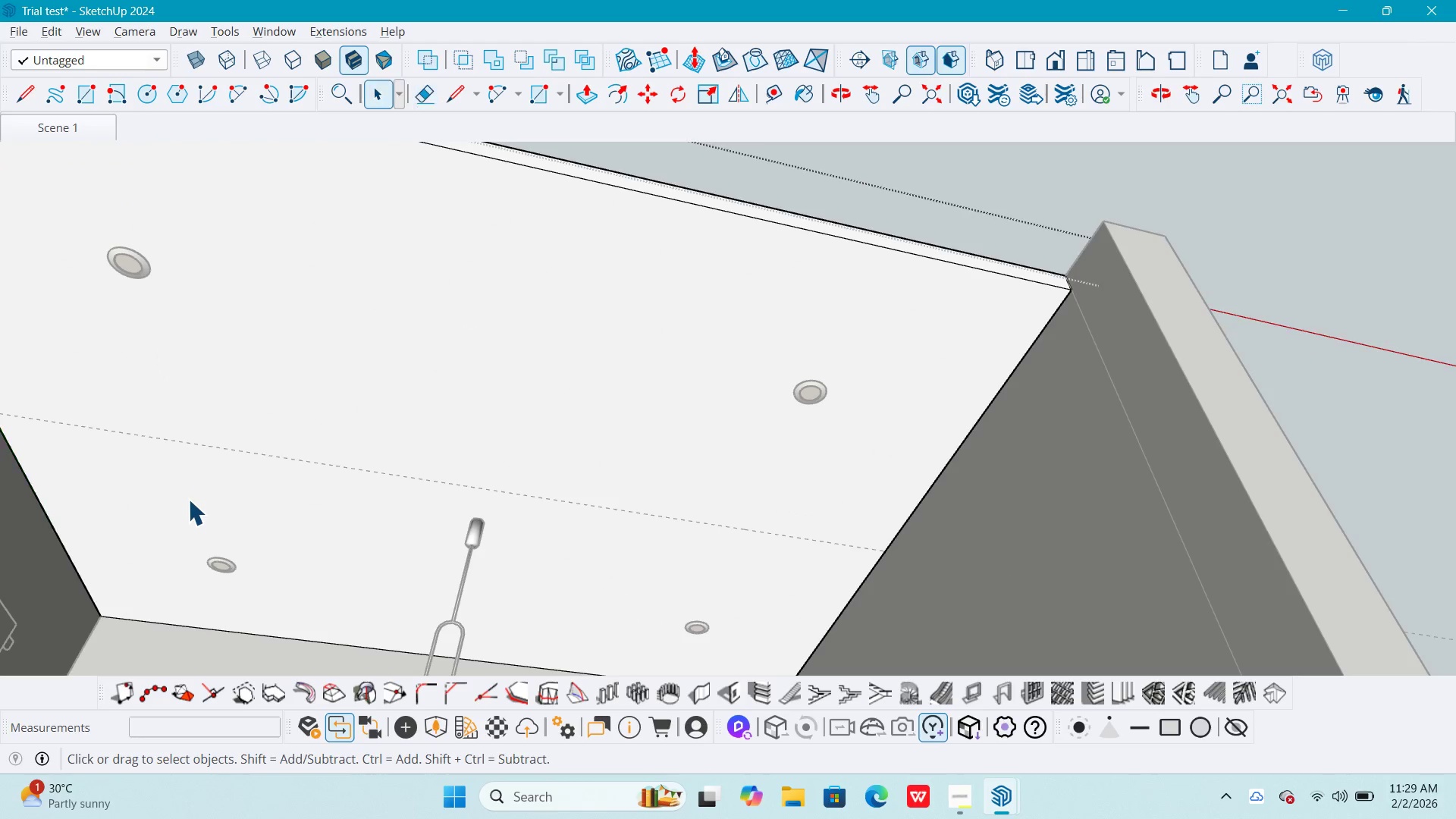 
key(Escape)
 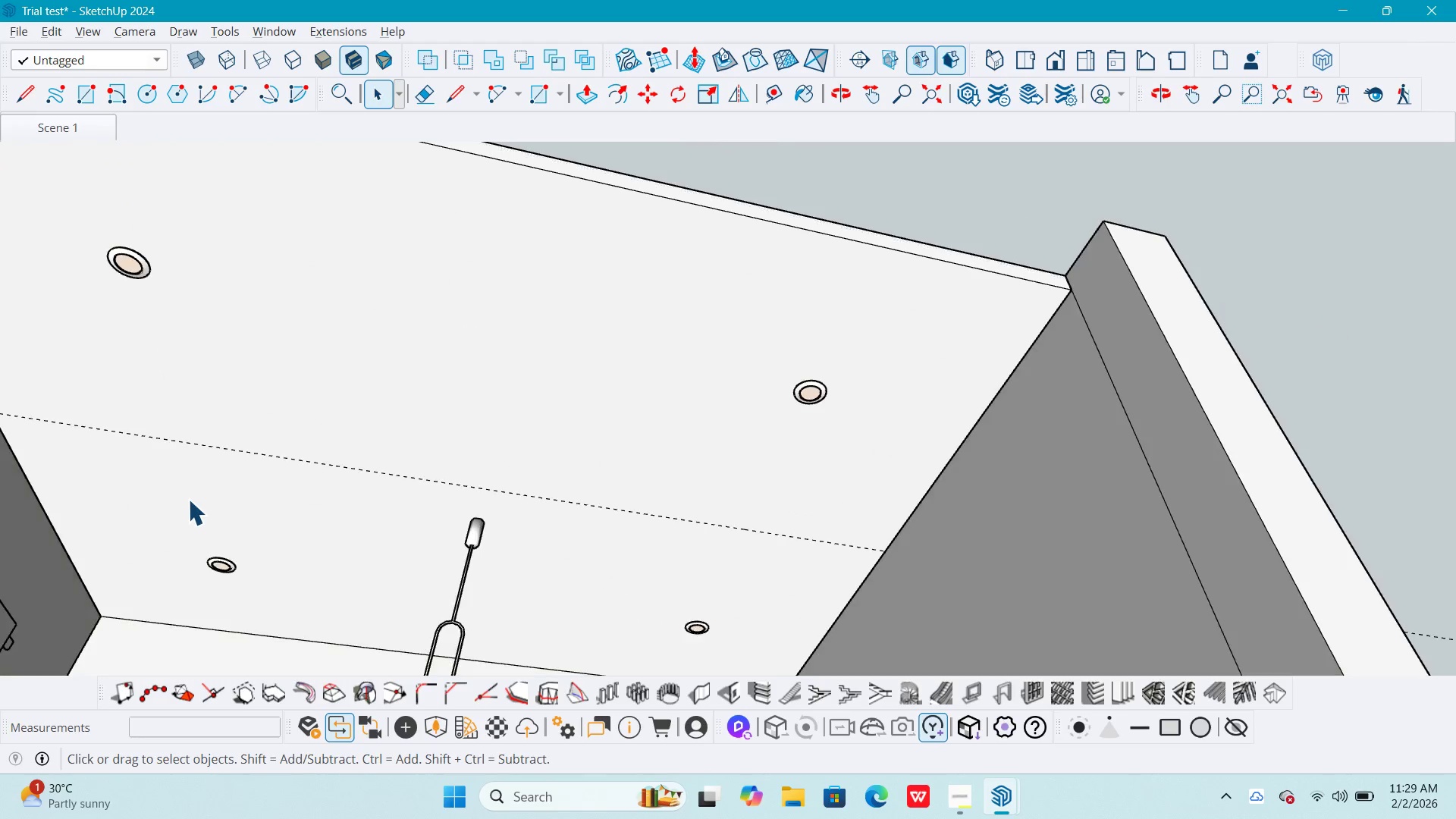 
key(Escape)
 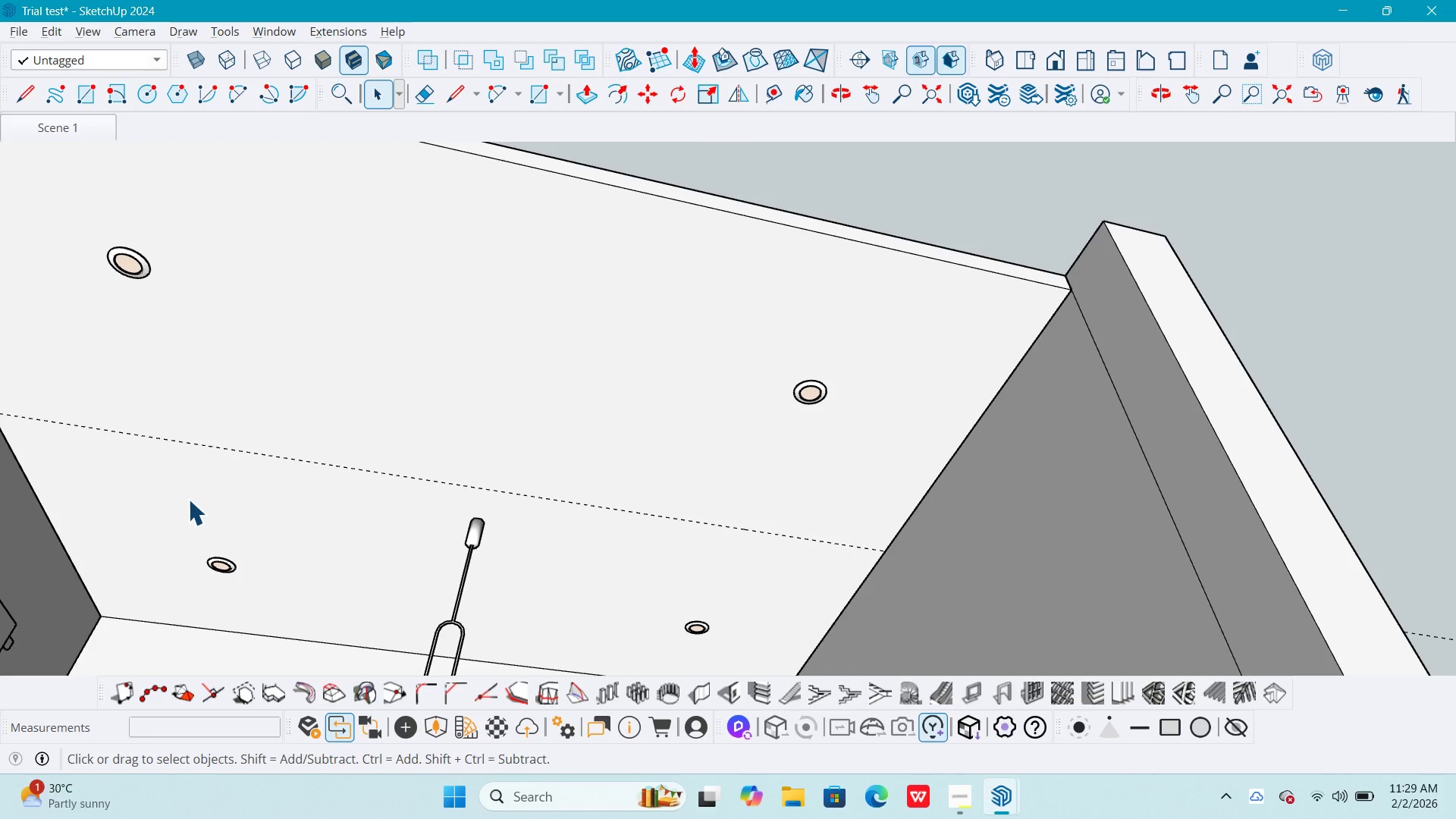 
key(Escape)
 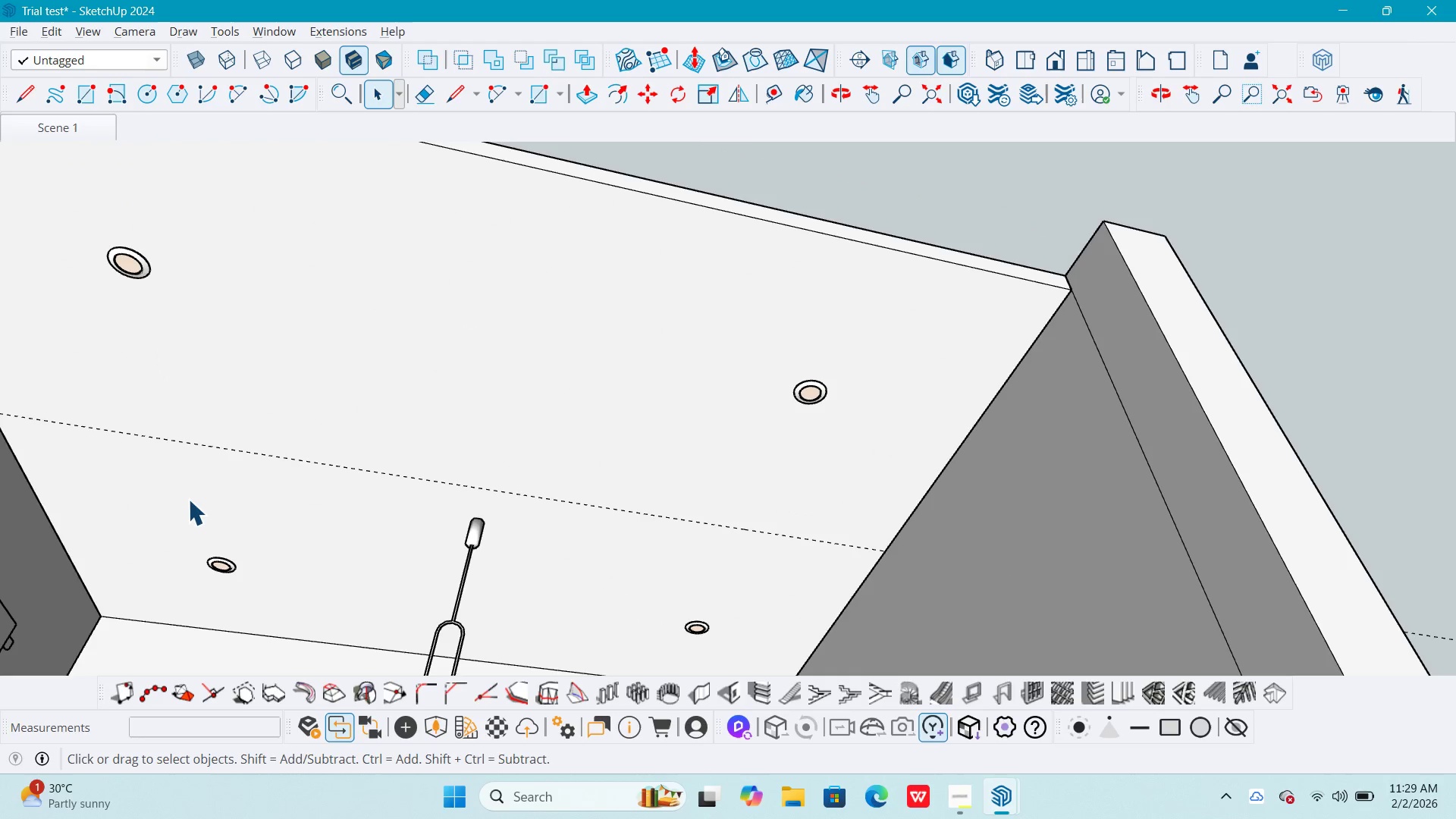 
key(Escape)
 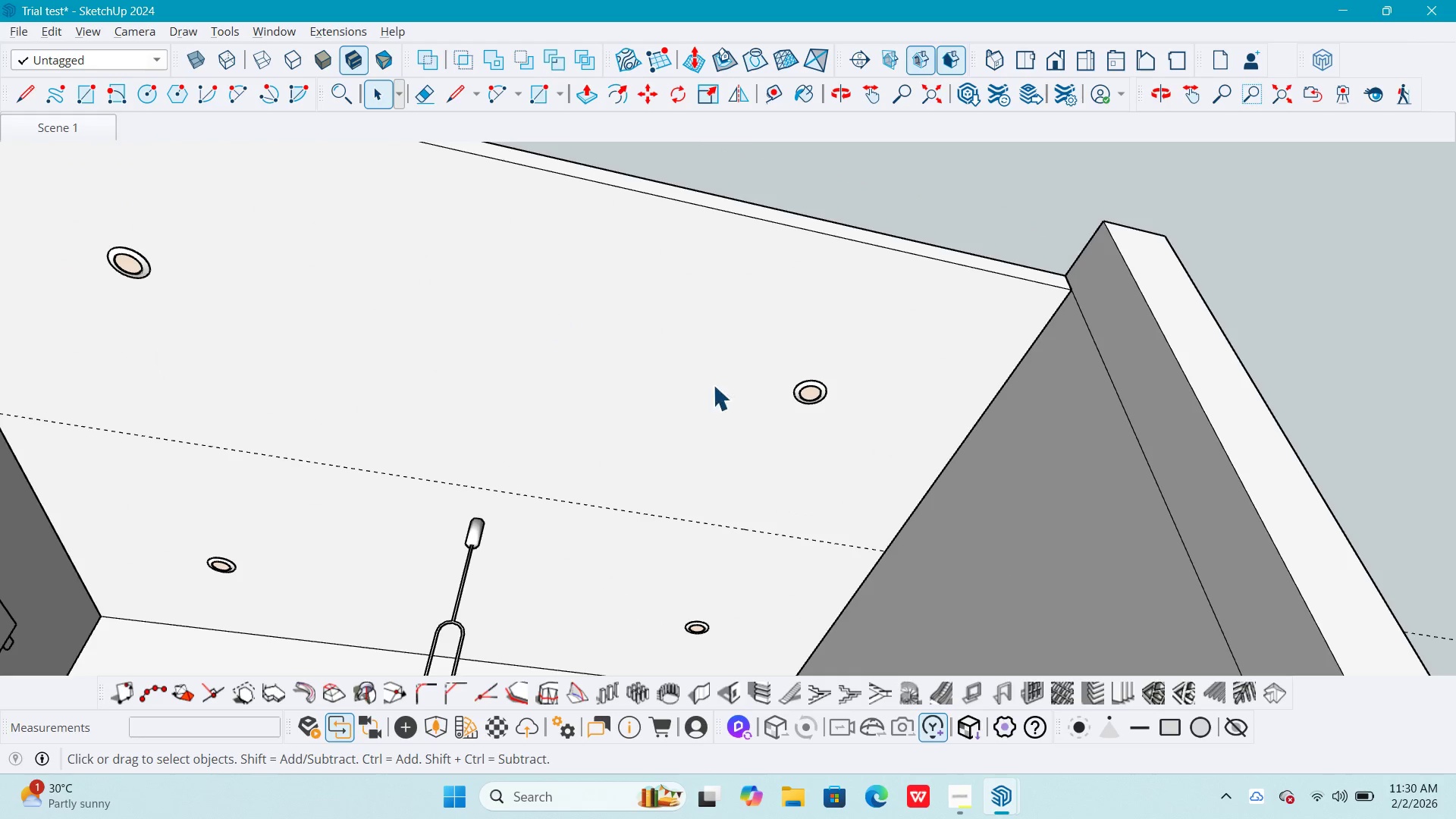 
double_click([830, 400])
 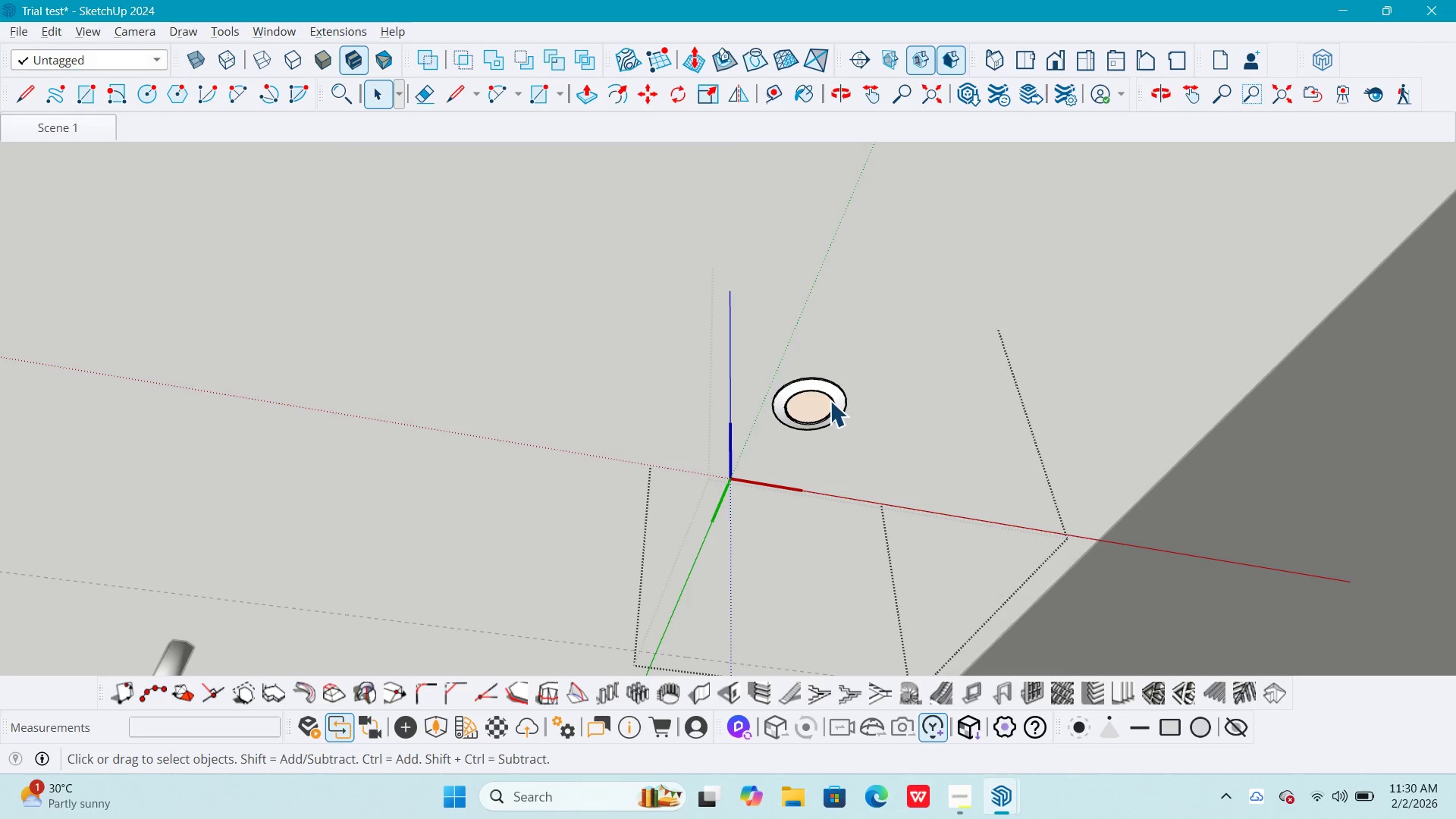 
scroll: coordinate [830, 392], scroll_direction: up, amount: 8.0
 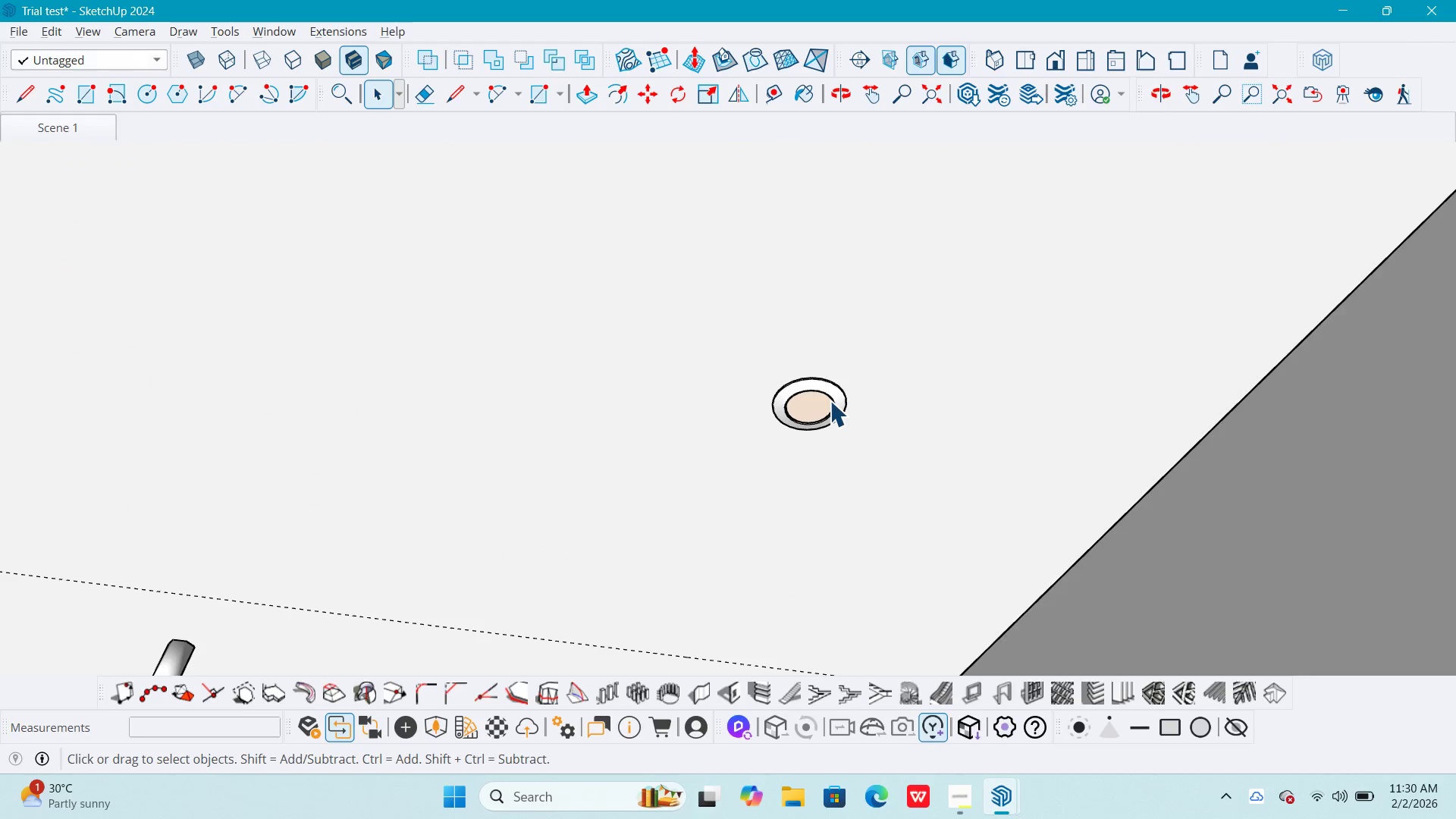 
triple_click([830, 400])
 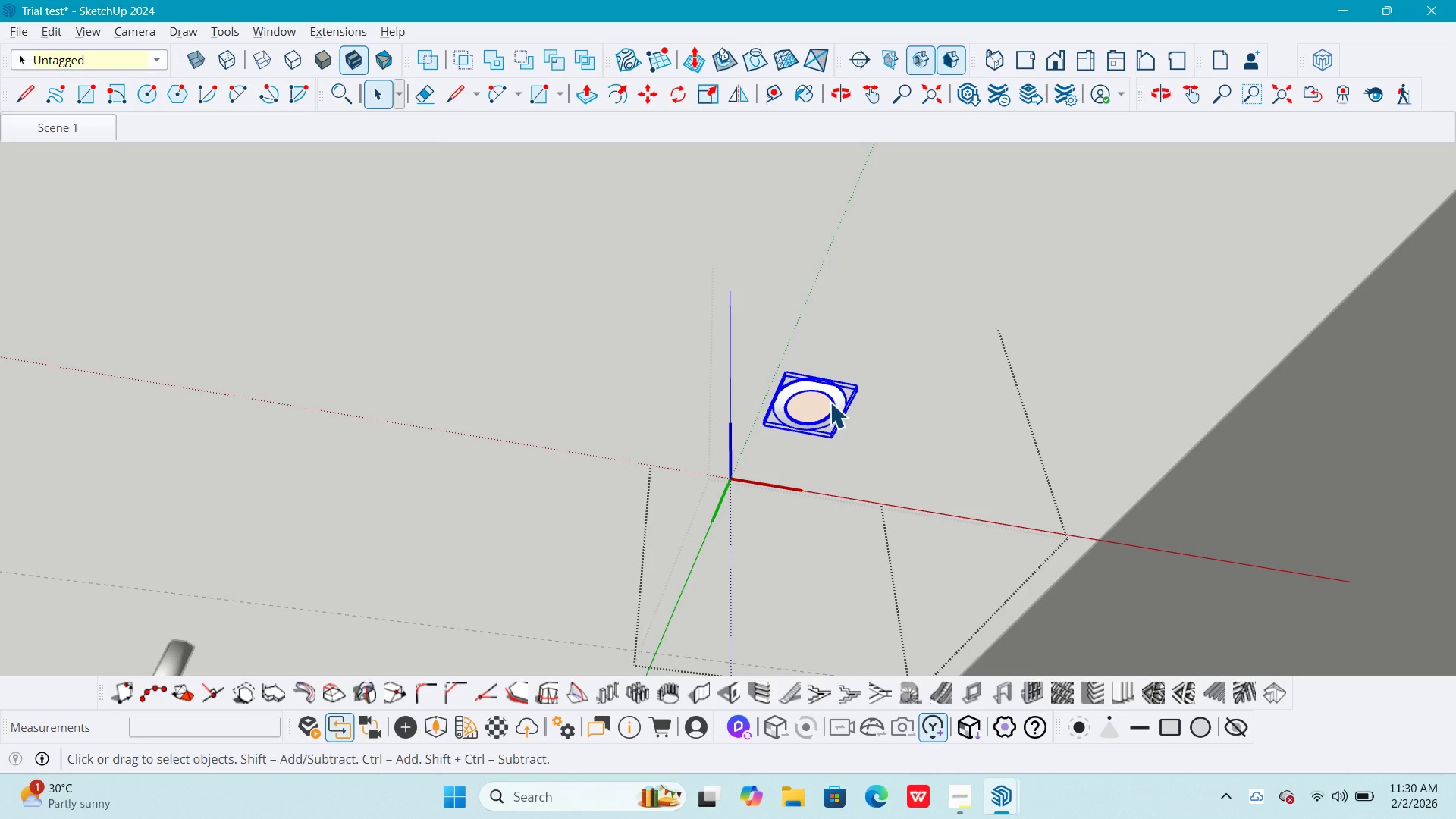 
triple_click([830, 401])
 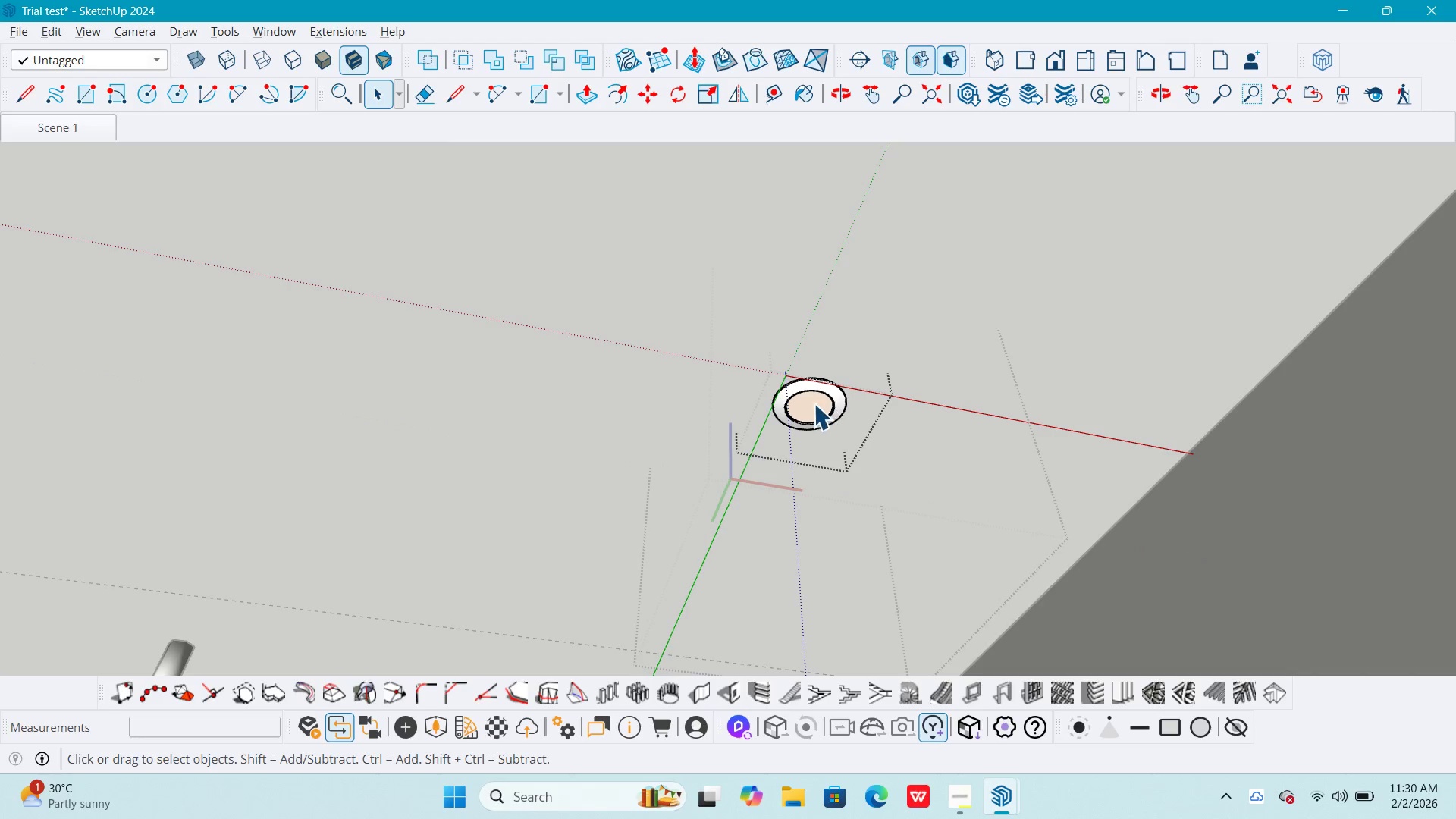 
triple_click([812, 404])
 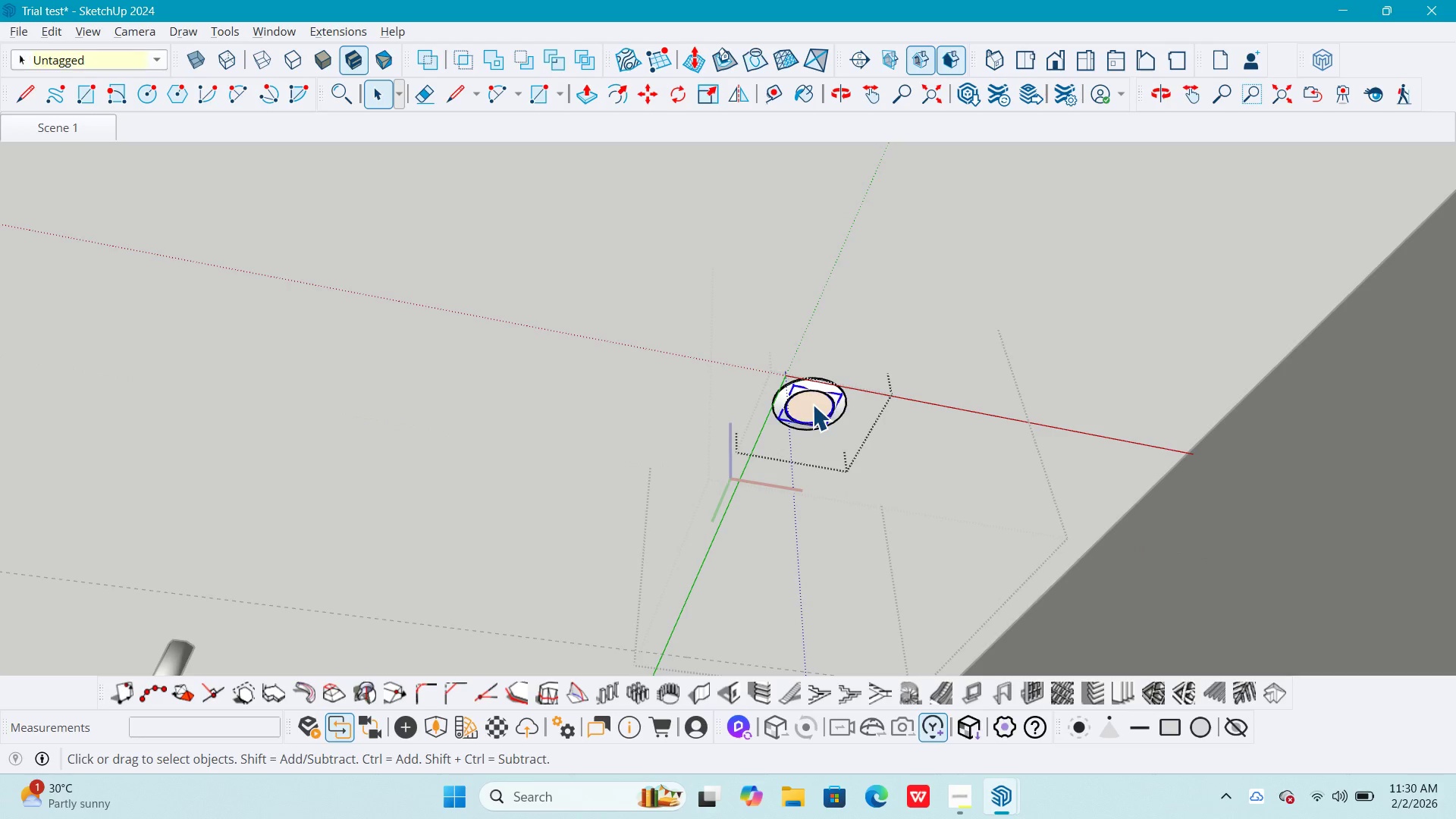 
triple_click([812, 404])
 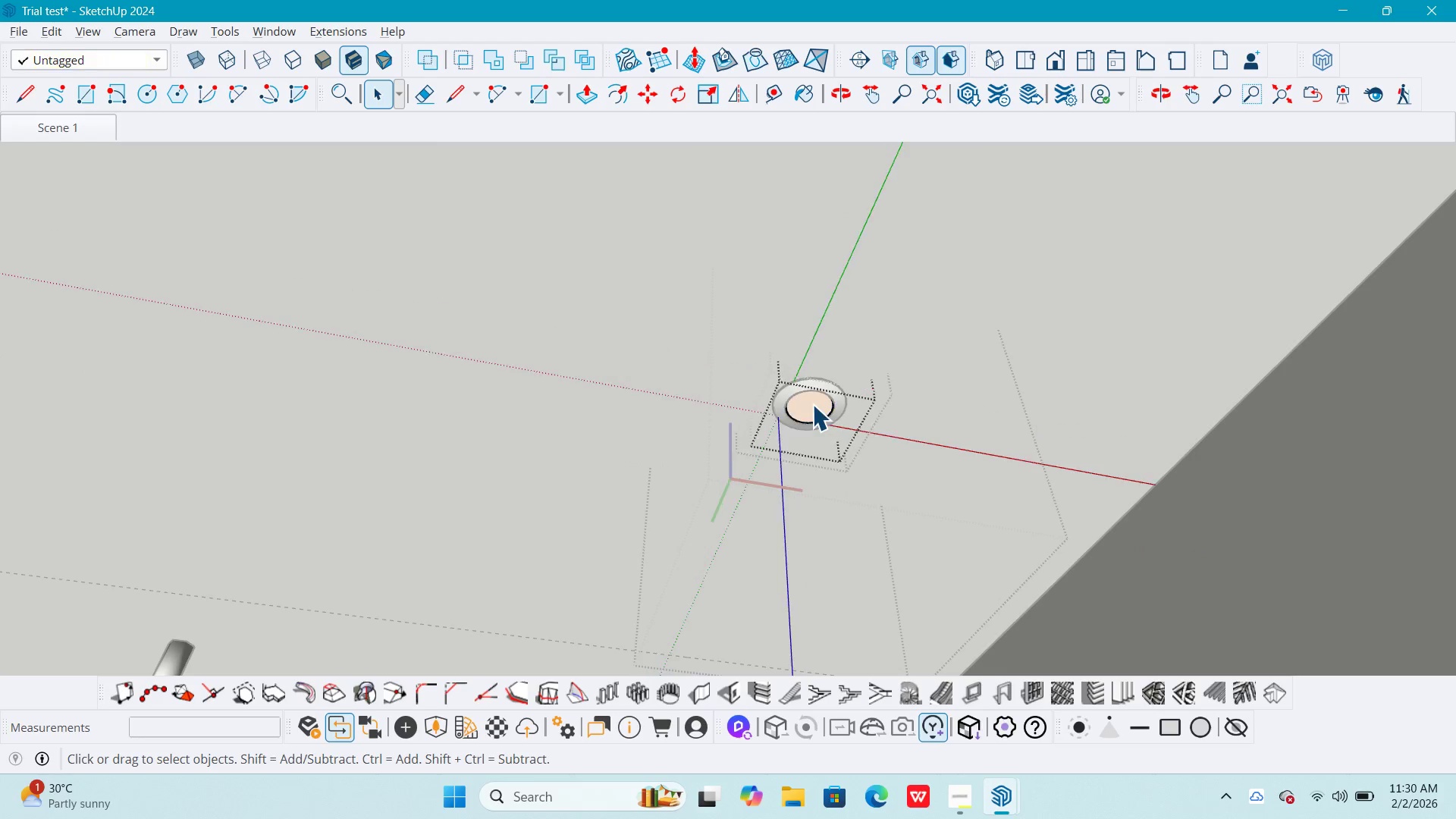 
triple_click([812, 404])
 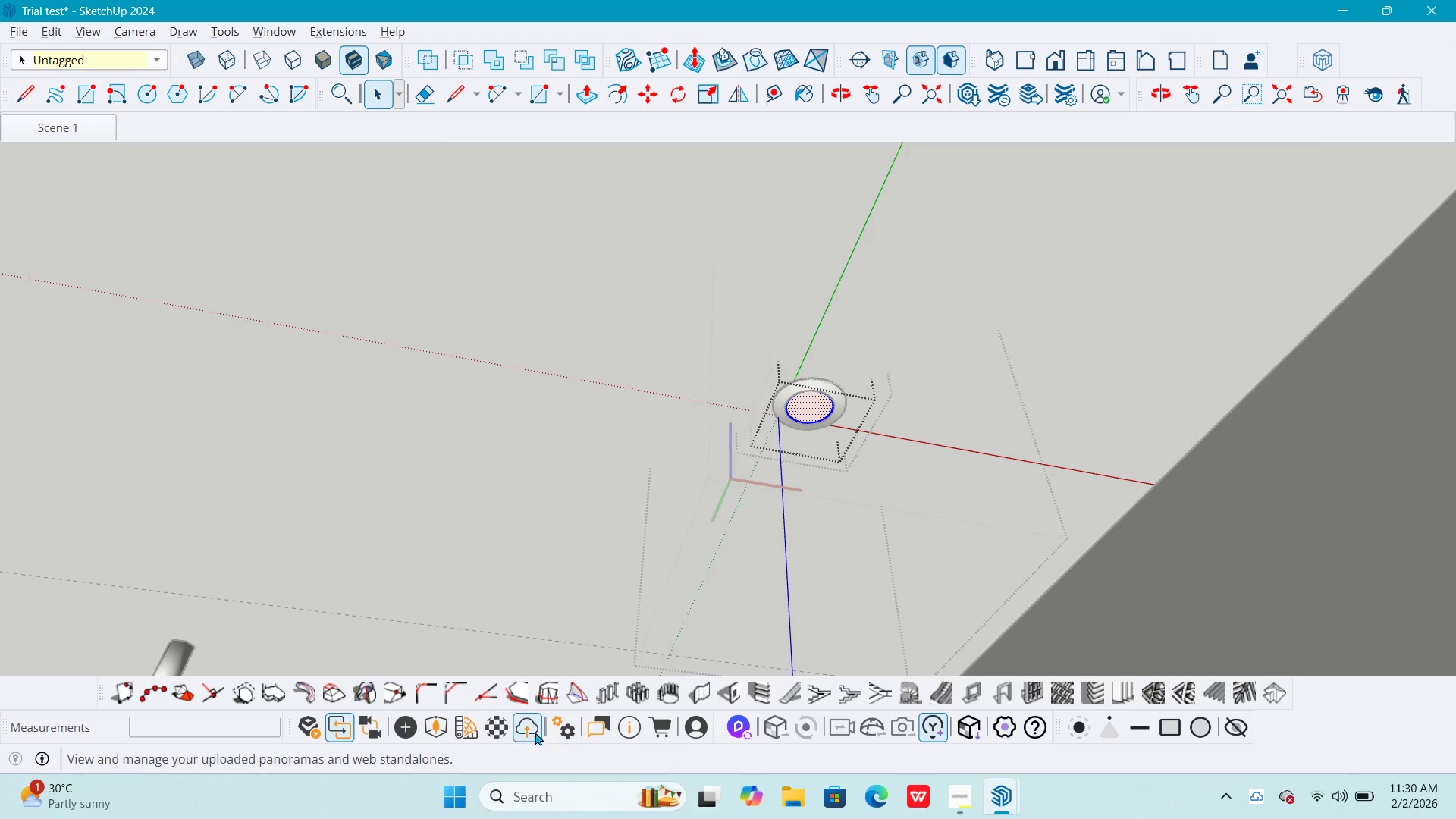 
left_click([498, 728])
 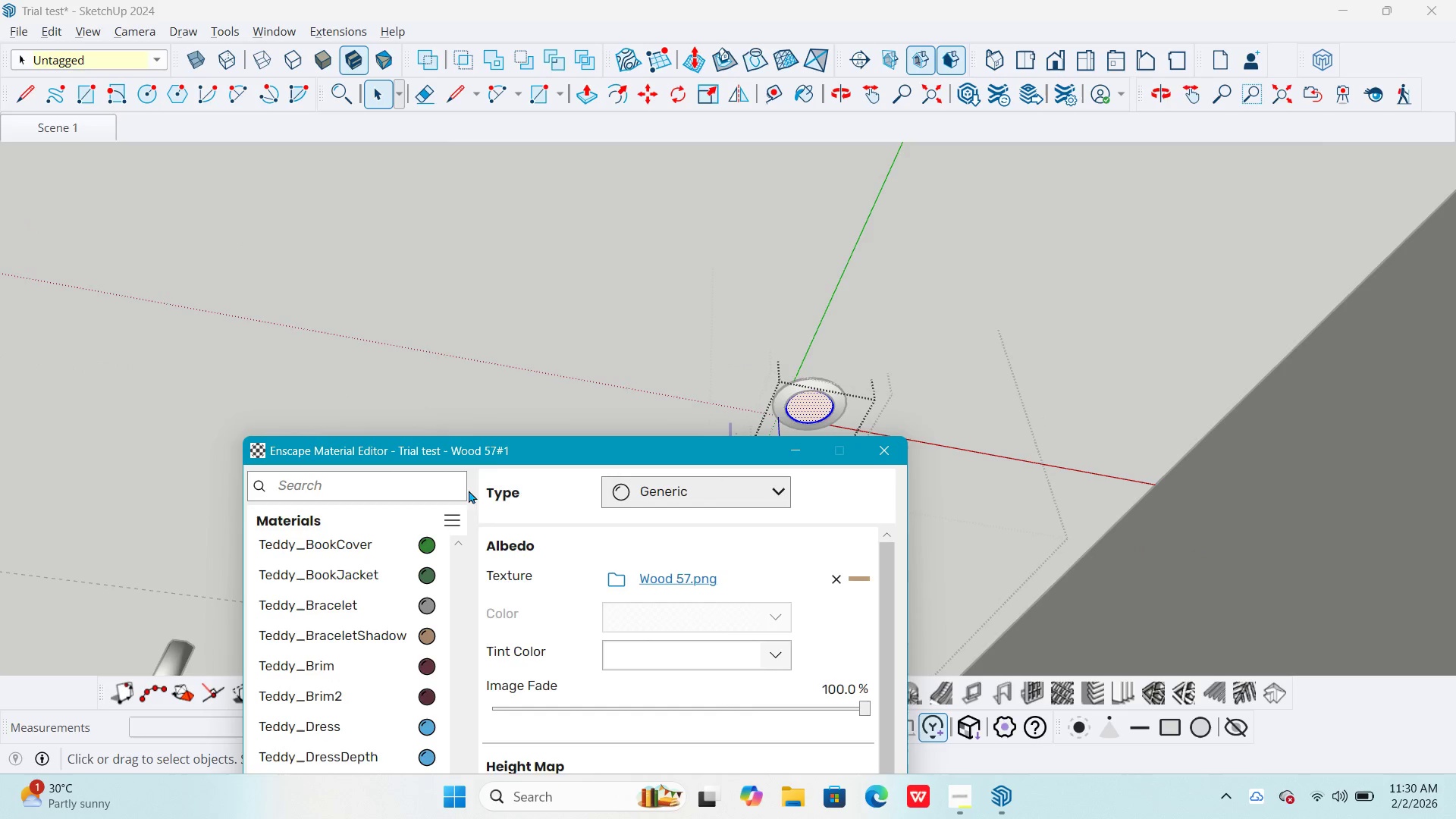 
left_click_drag(start_coordinate=[537, 450], to_coordinate=[350, 268])
 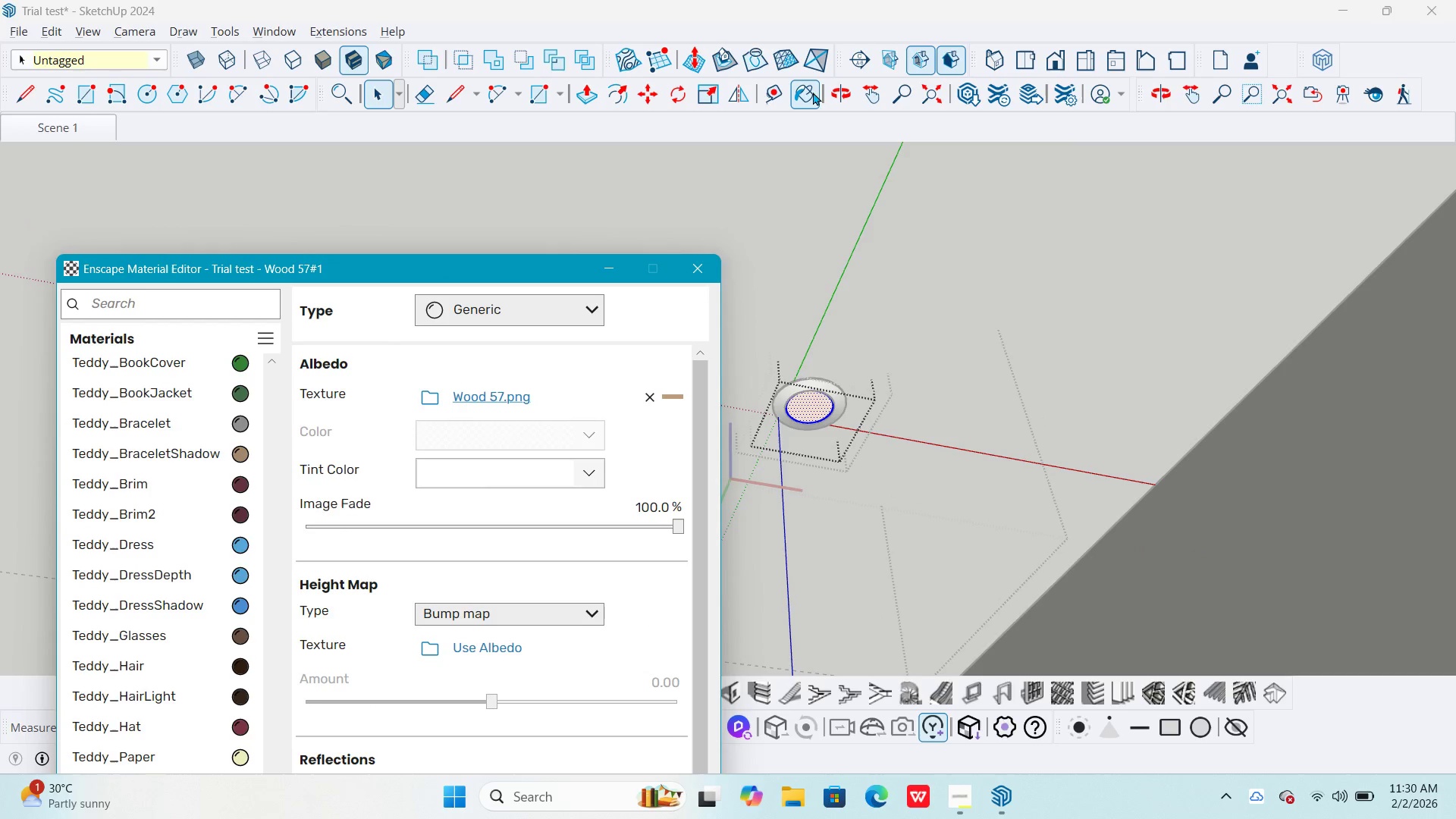 
left_click([814, 92])
 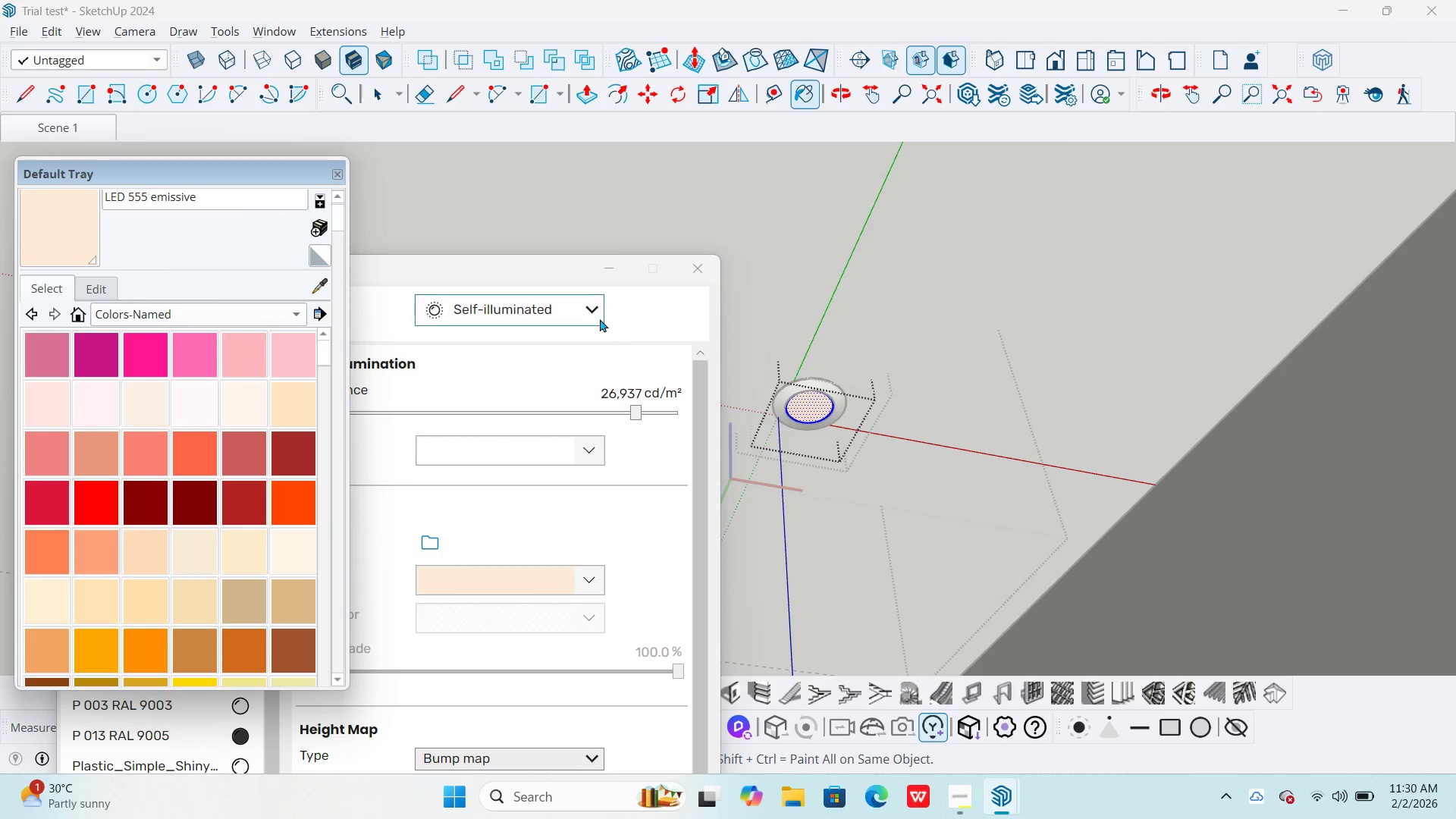 
wait(6.34)
 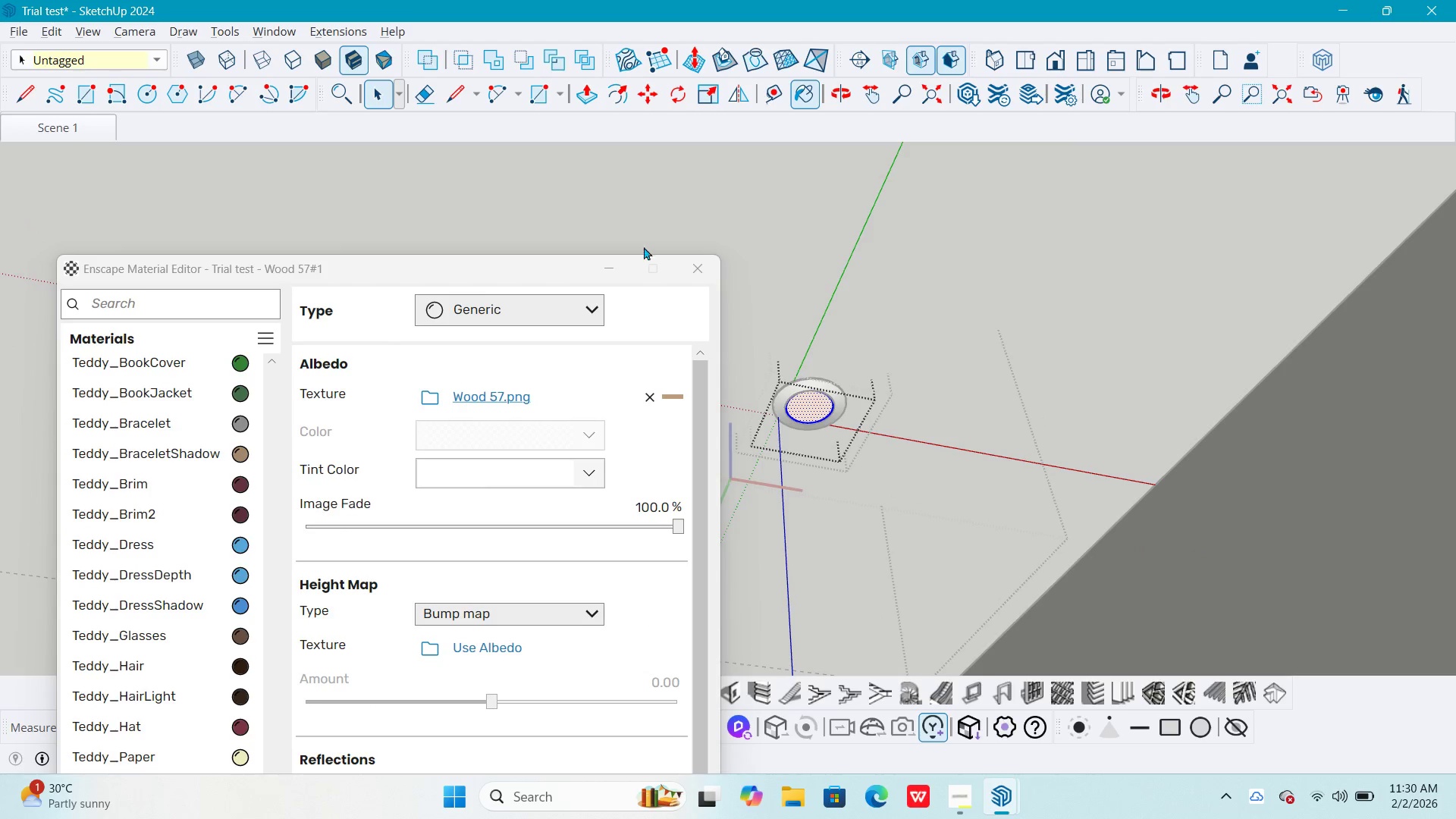 
double_click([623, 395])
 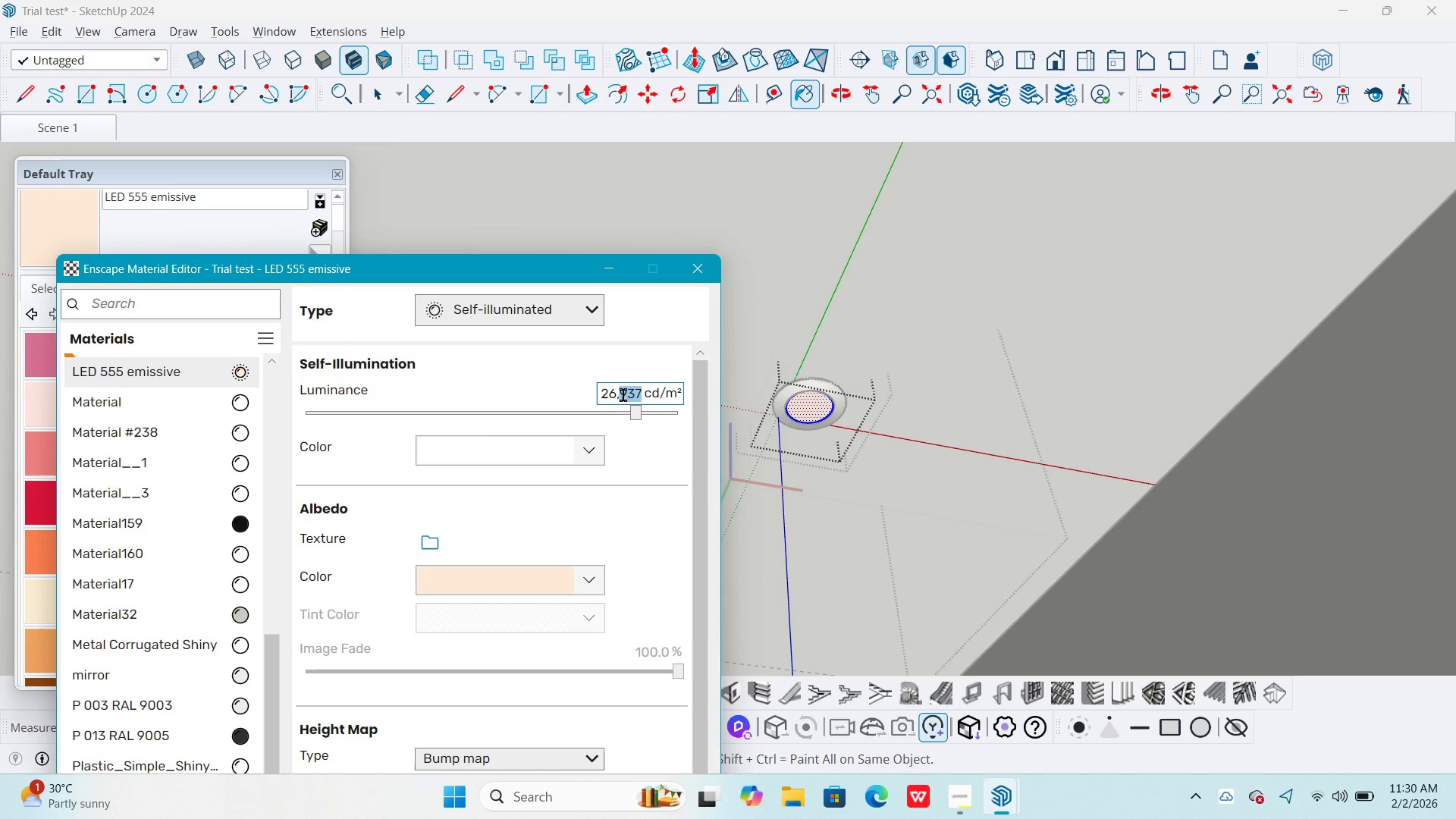 
triple_click([623, 395])
 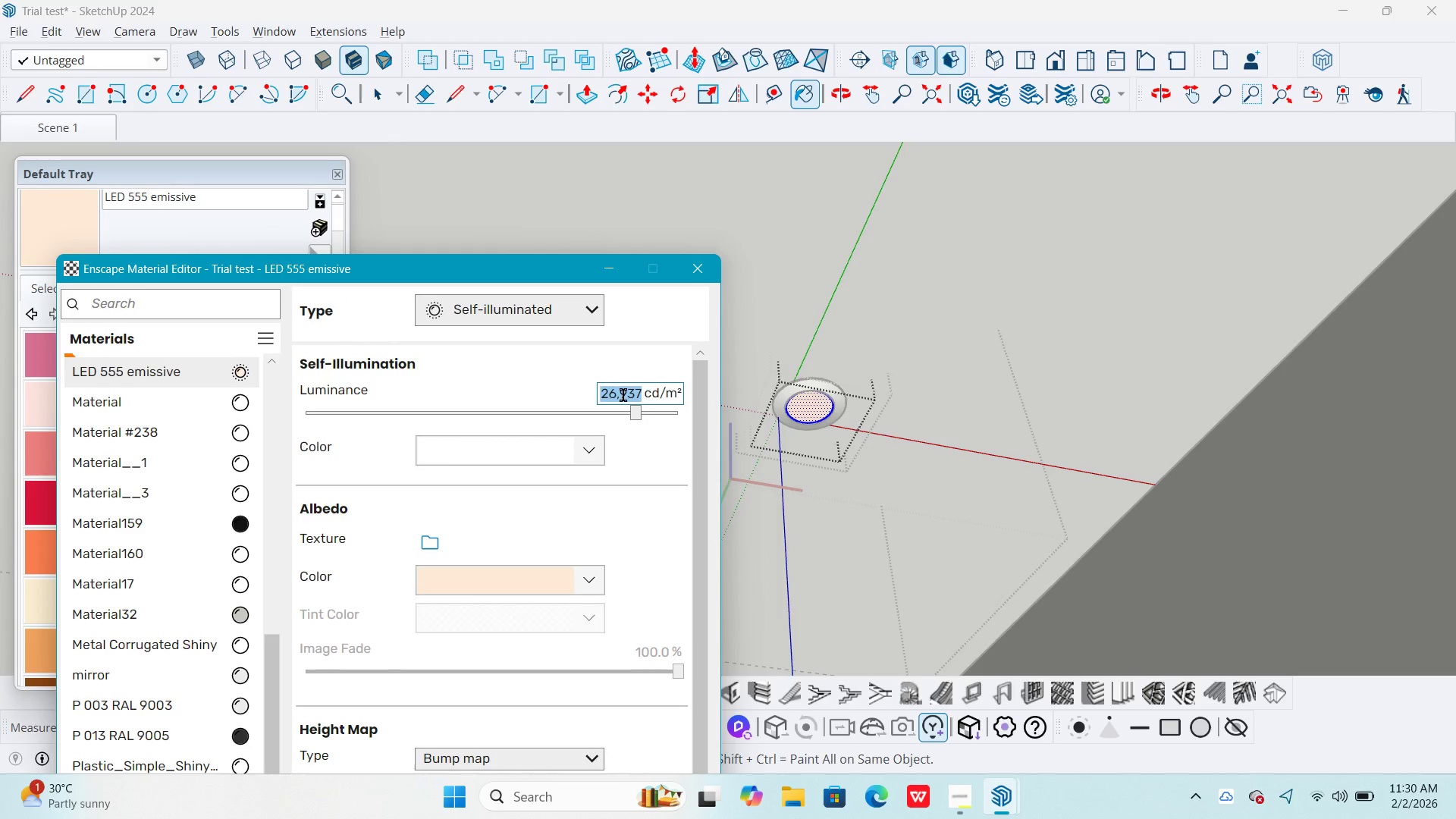 
key(Numpad5)
 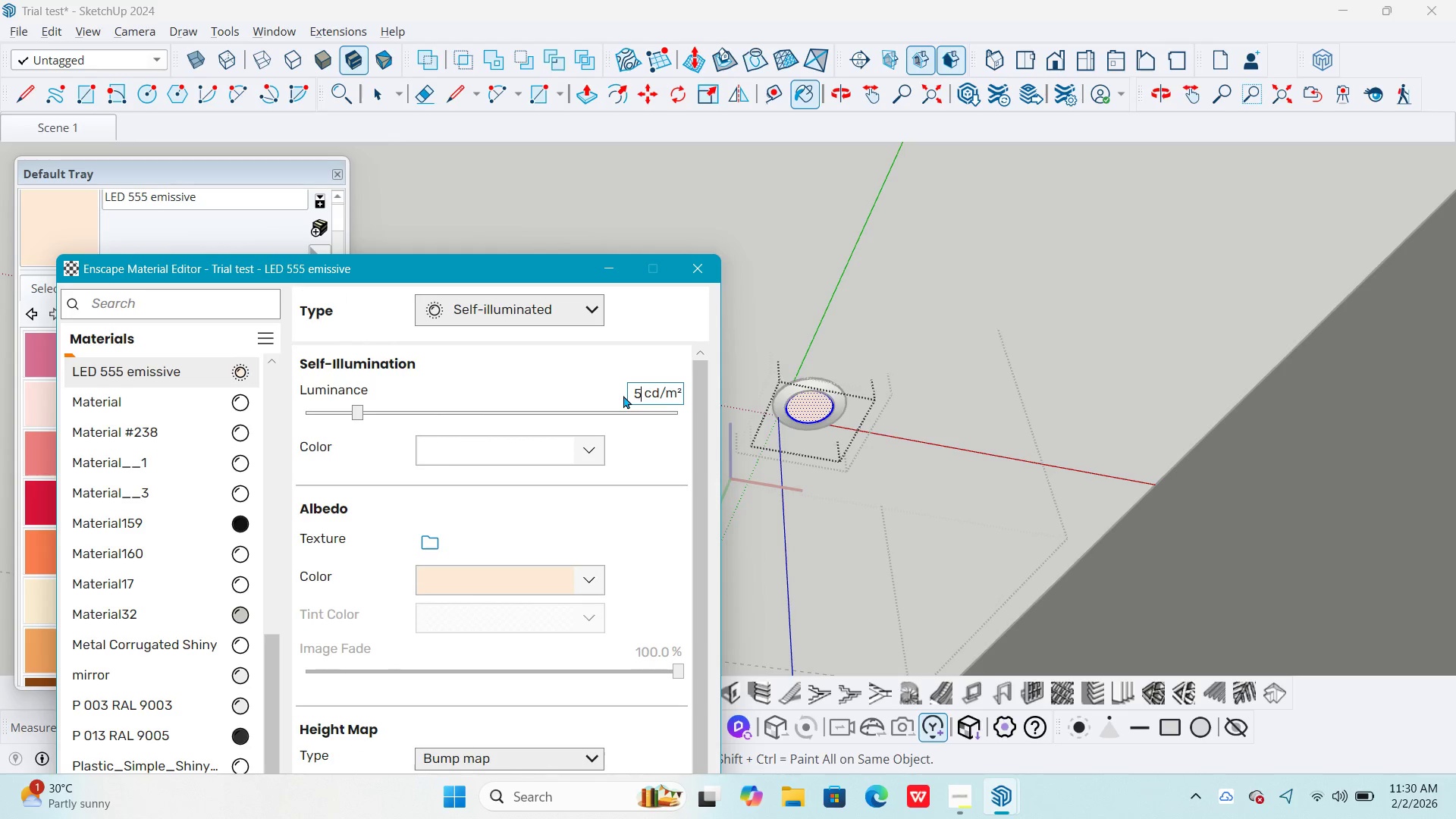 
key(Numpad0)
 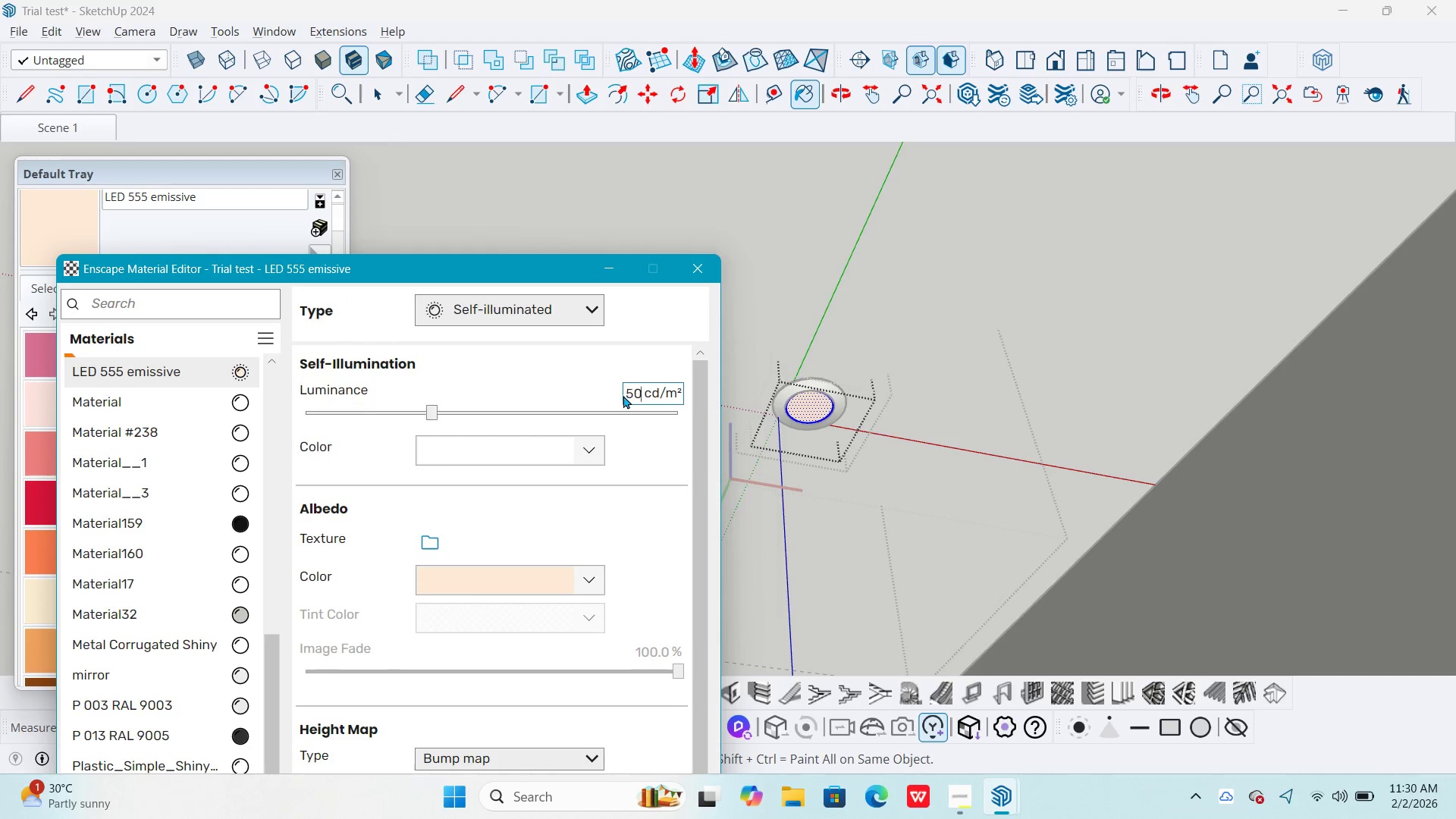 
key(Numpad0)
 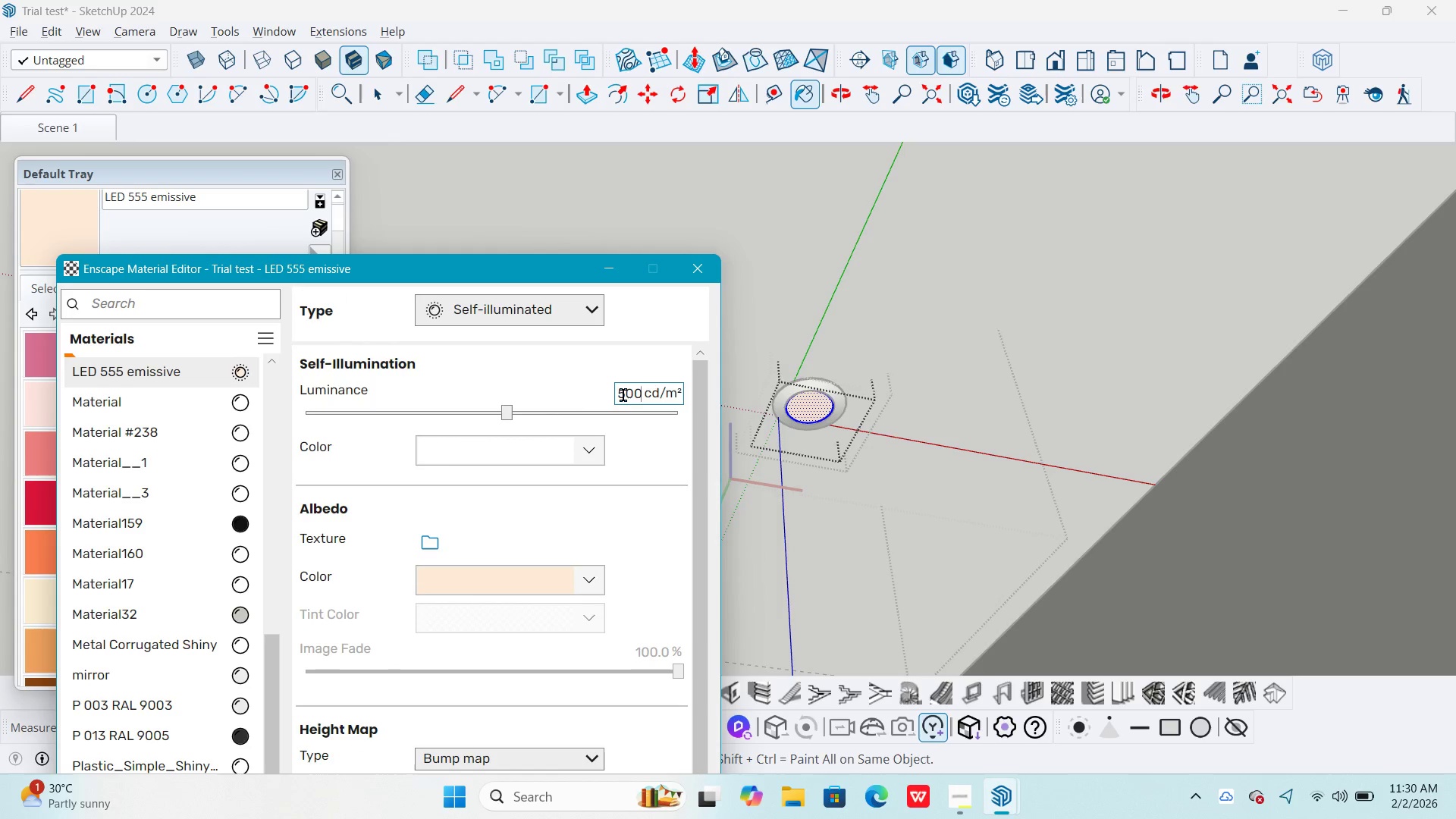 
key(Numpad0)
 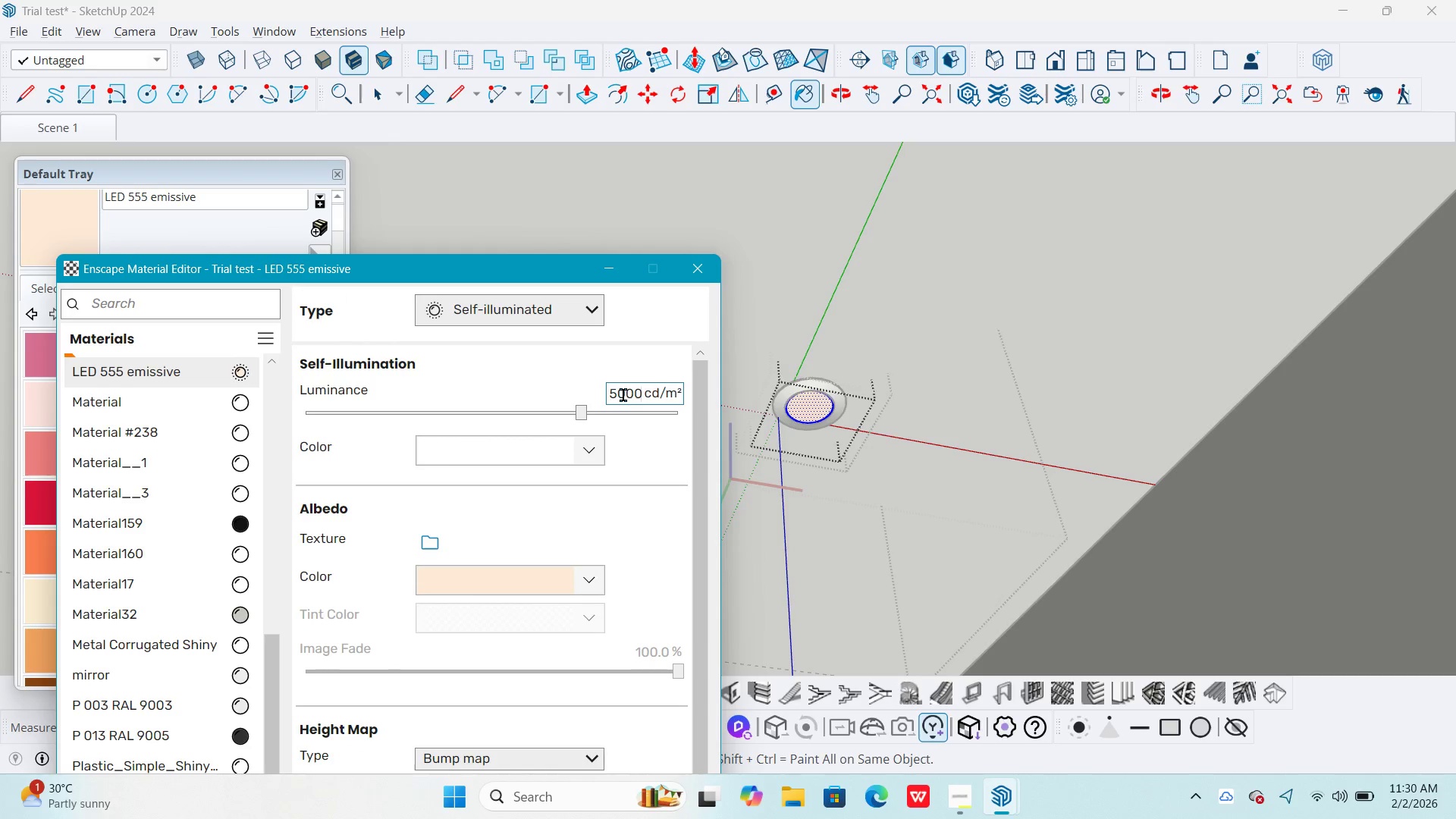 
key(NumpadEnter)
 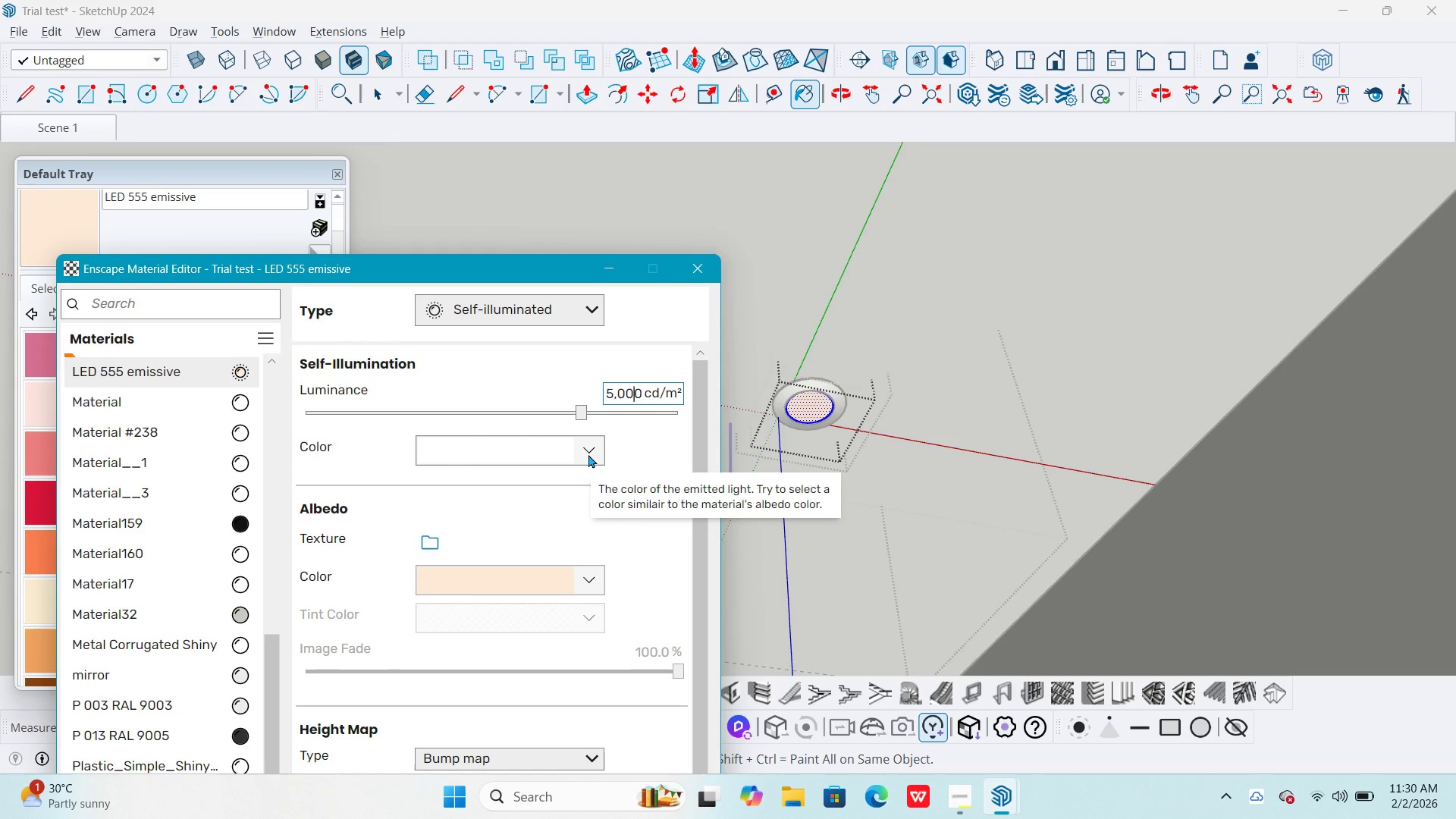 
left_click([588, 454])
 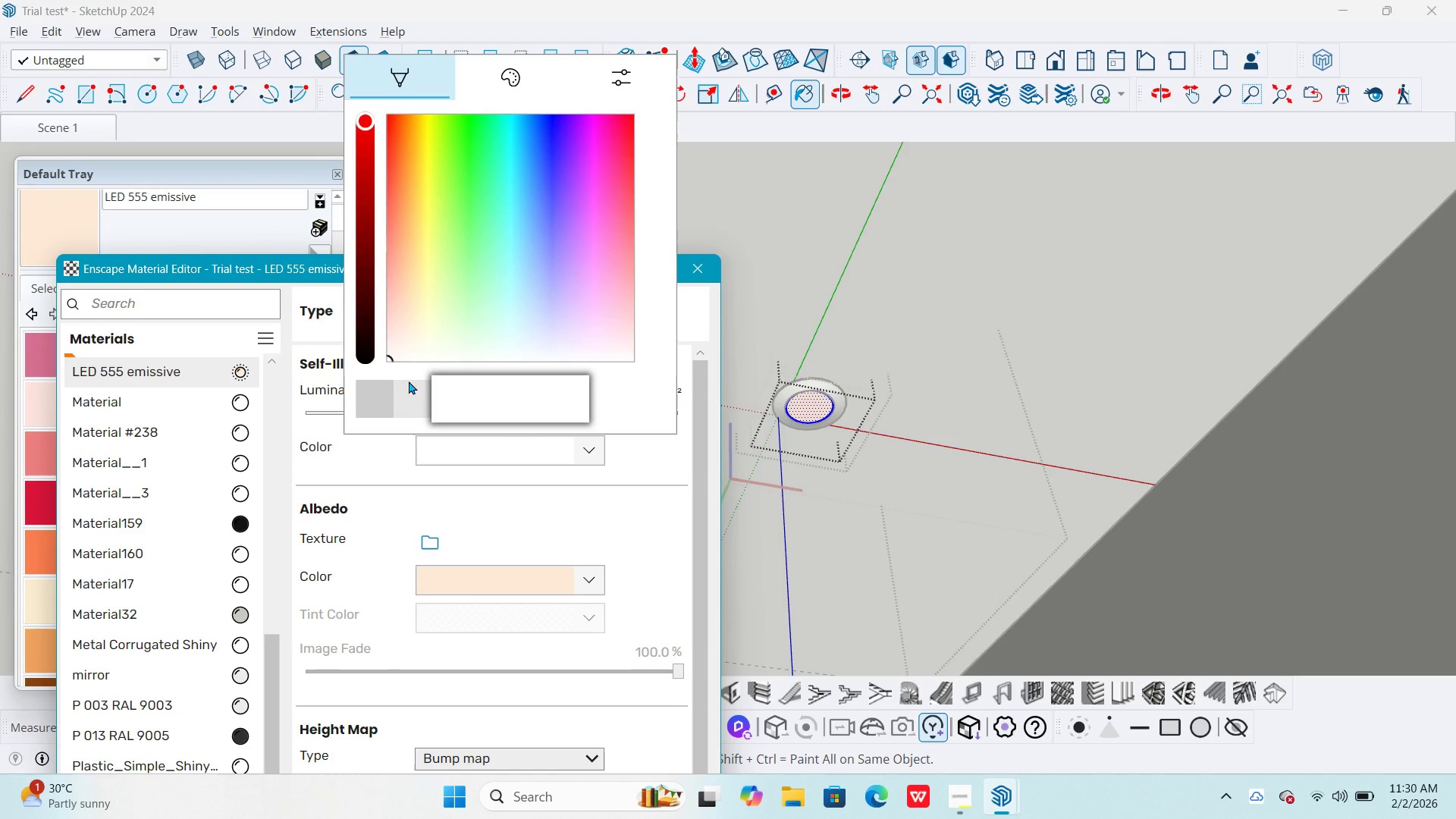 
left_click_drag(start_coordinate=[387, 357], to_coordinate=[429, 358])
 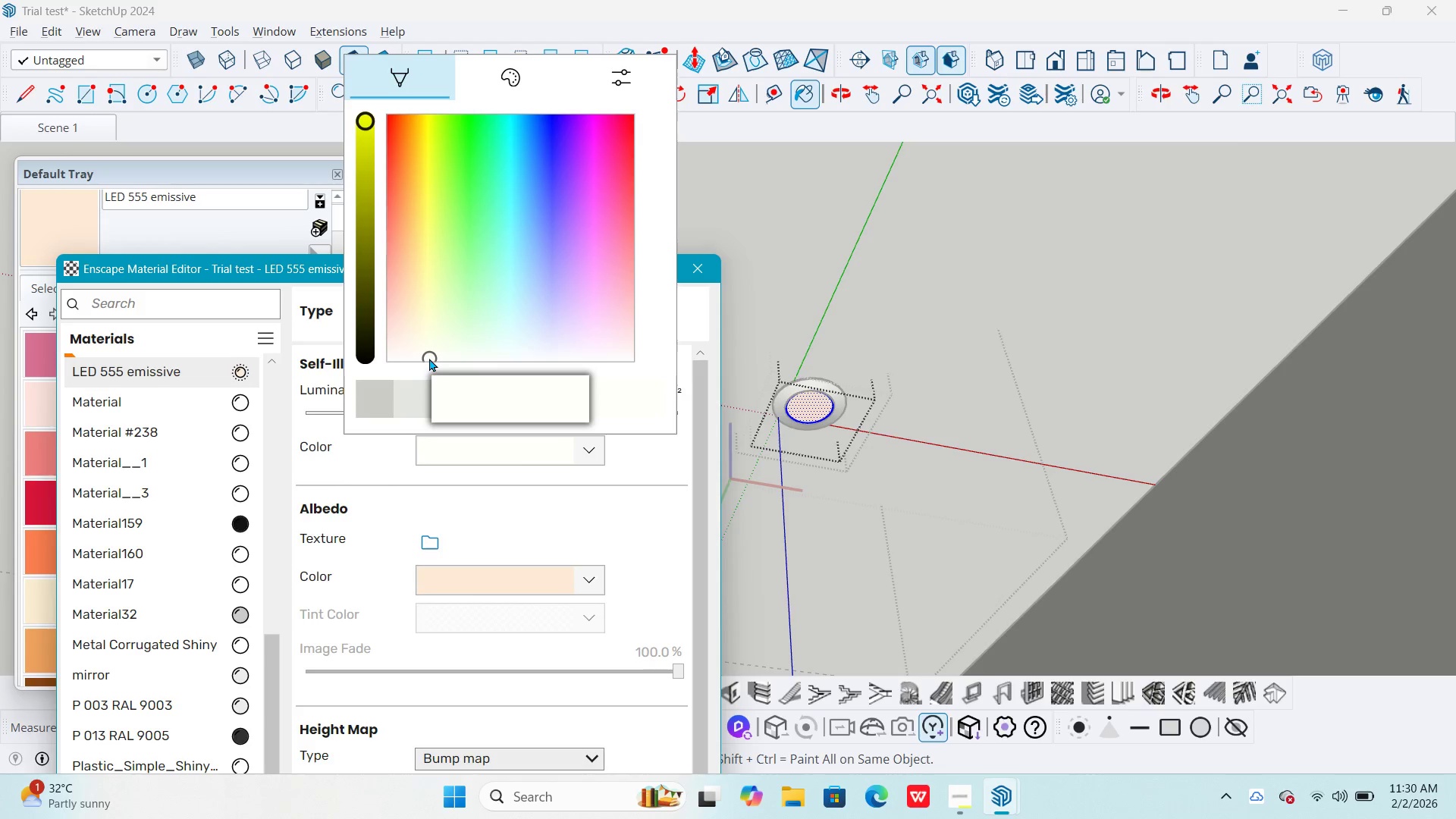 
key(NumpadEnter)
 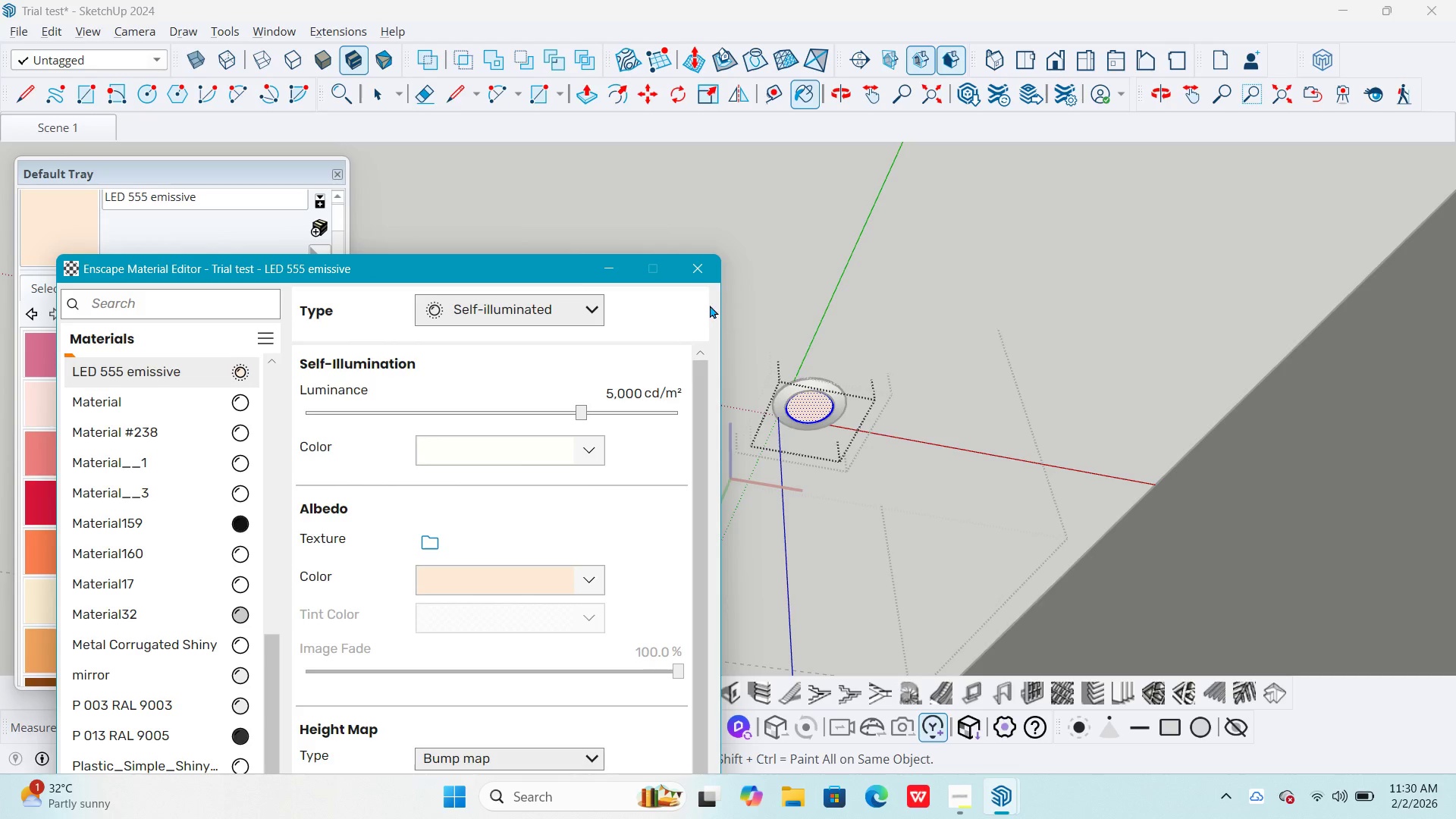 
left_click([708, 271])
 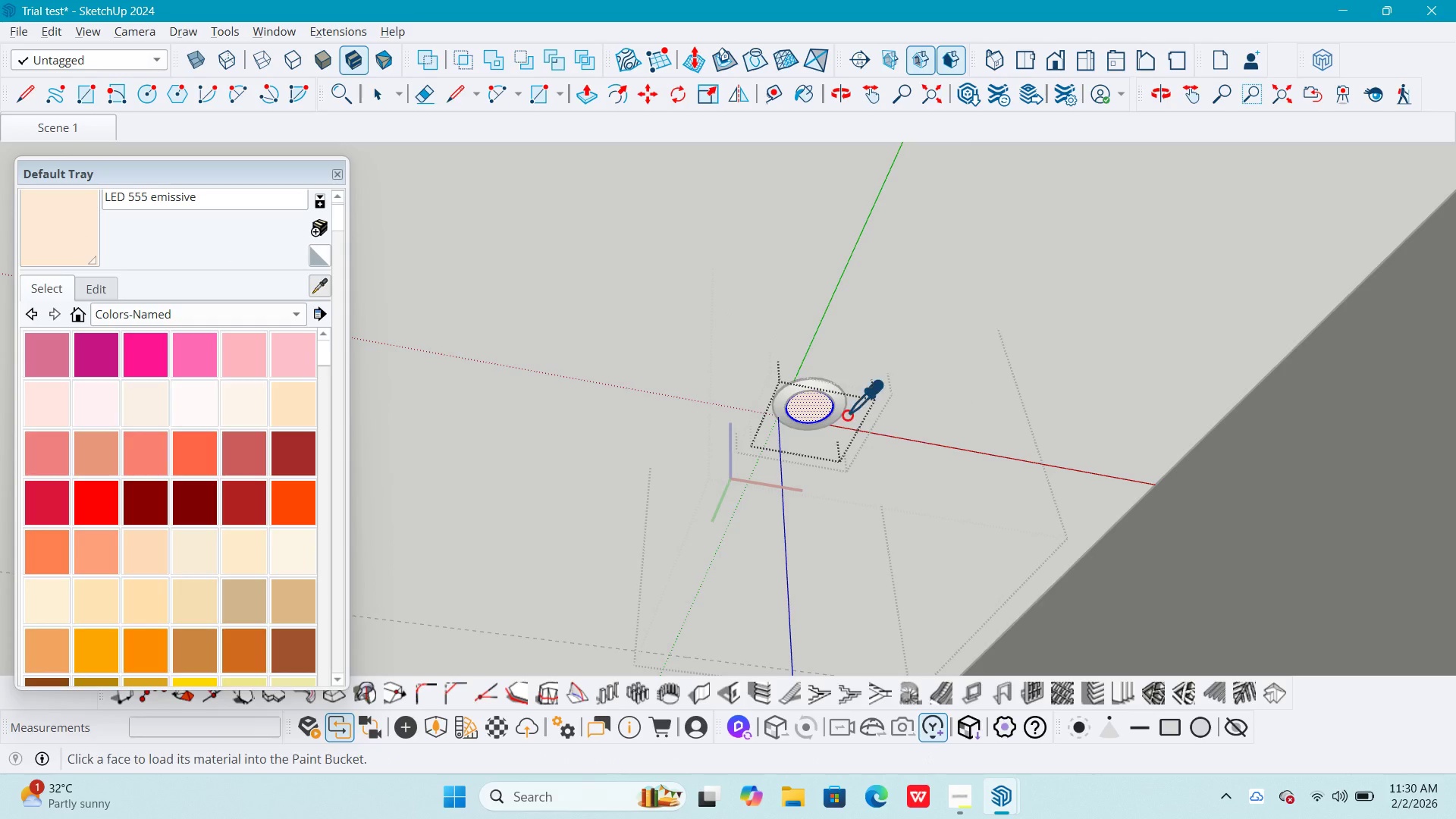 
left_click([834, 391])
 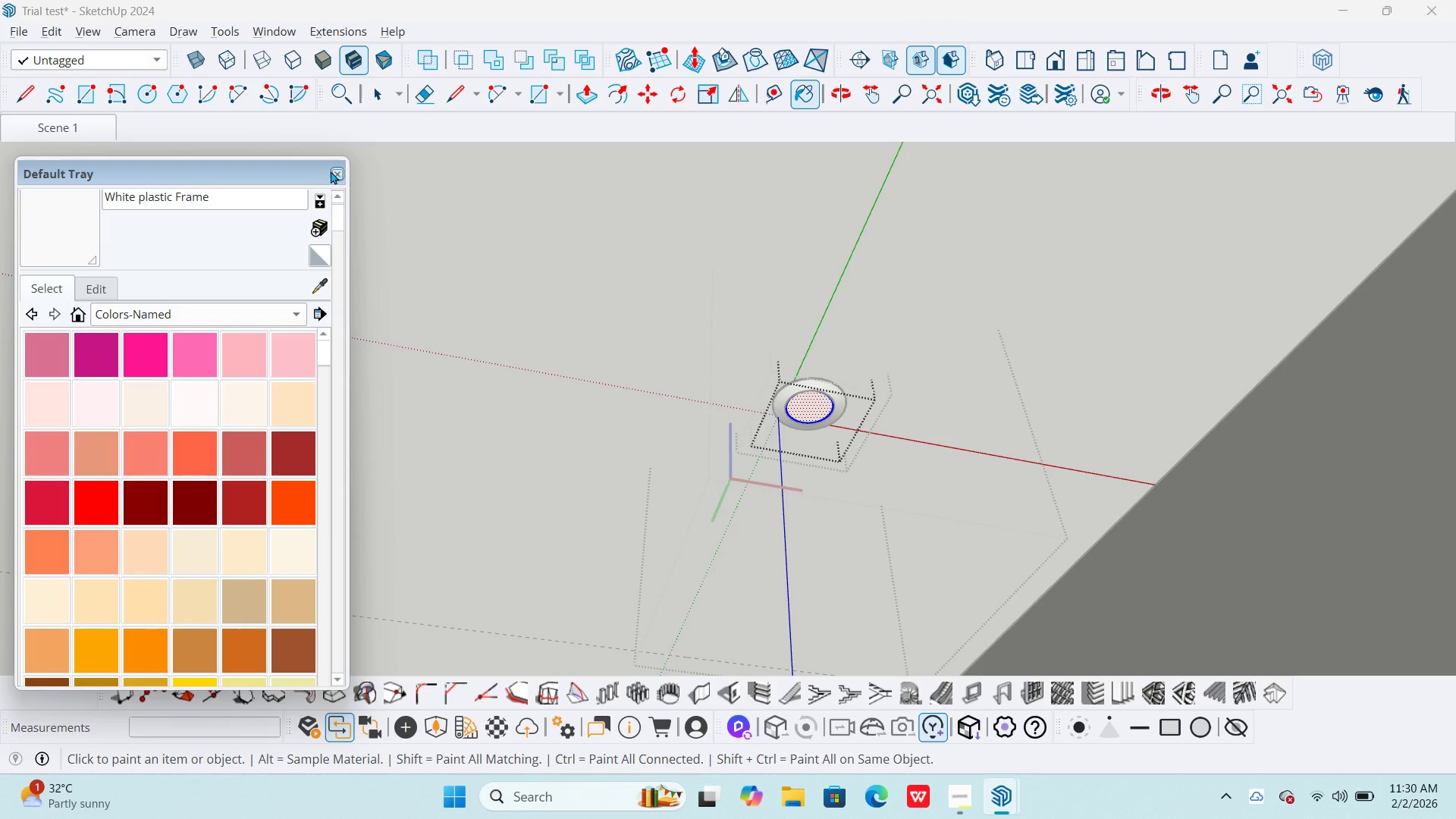 
left_click([338, 173])
 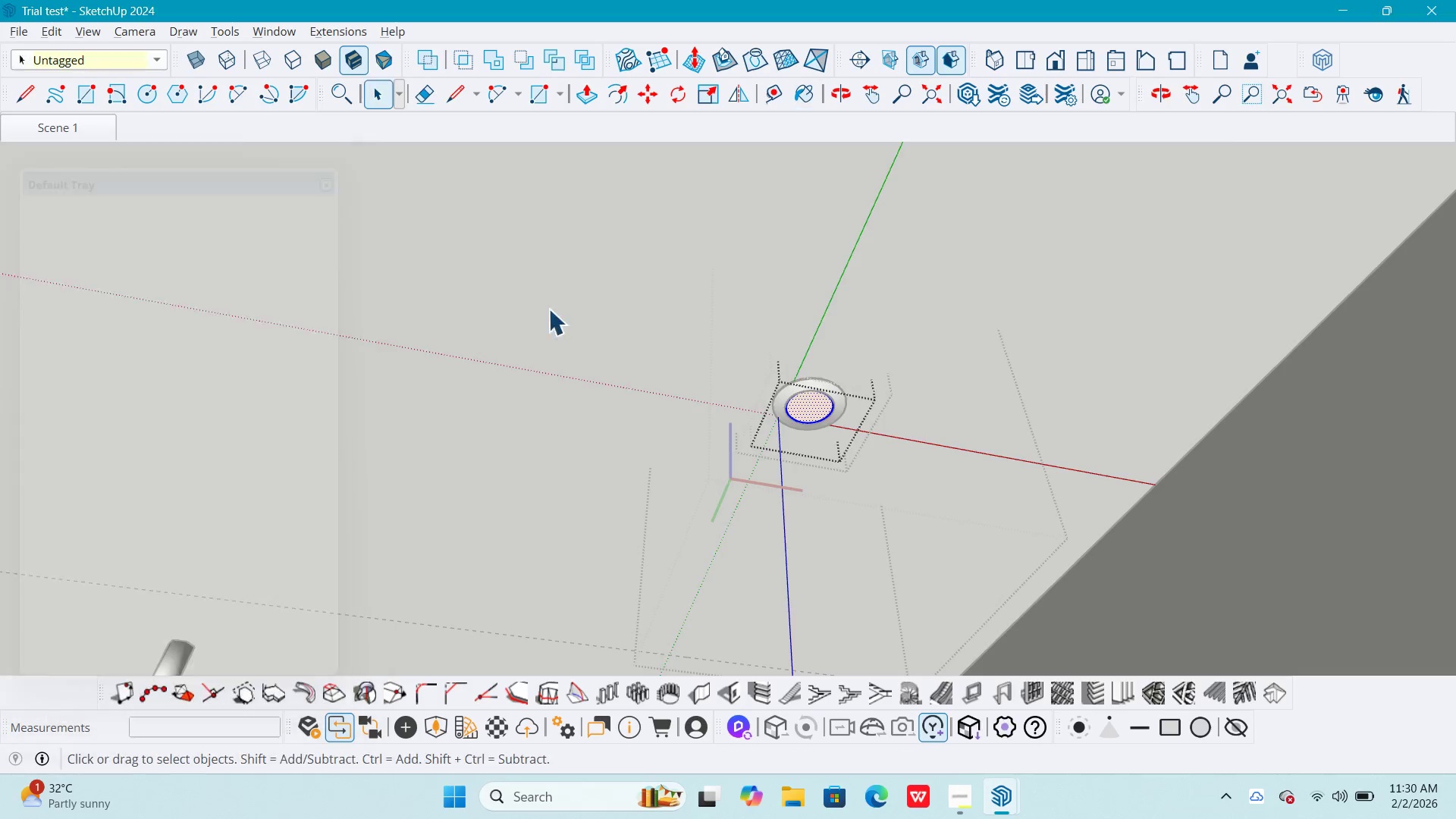 
key(Space)
 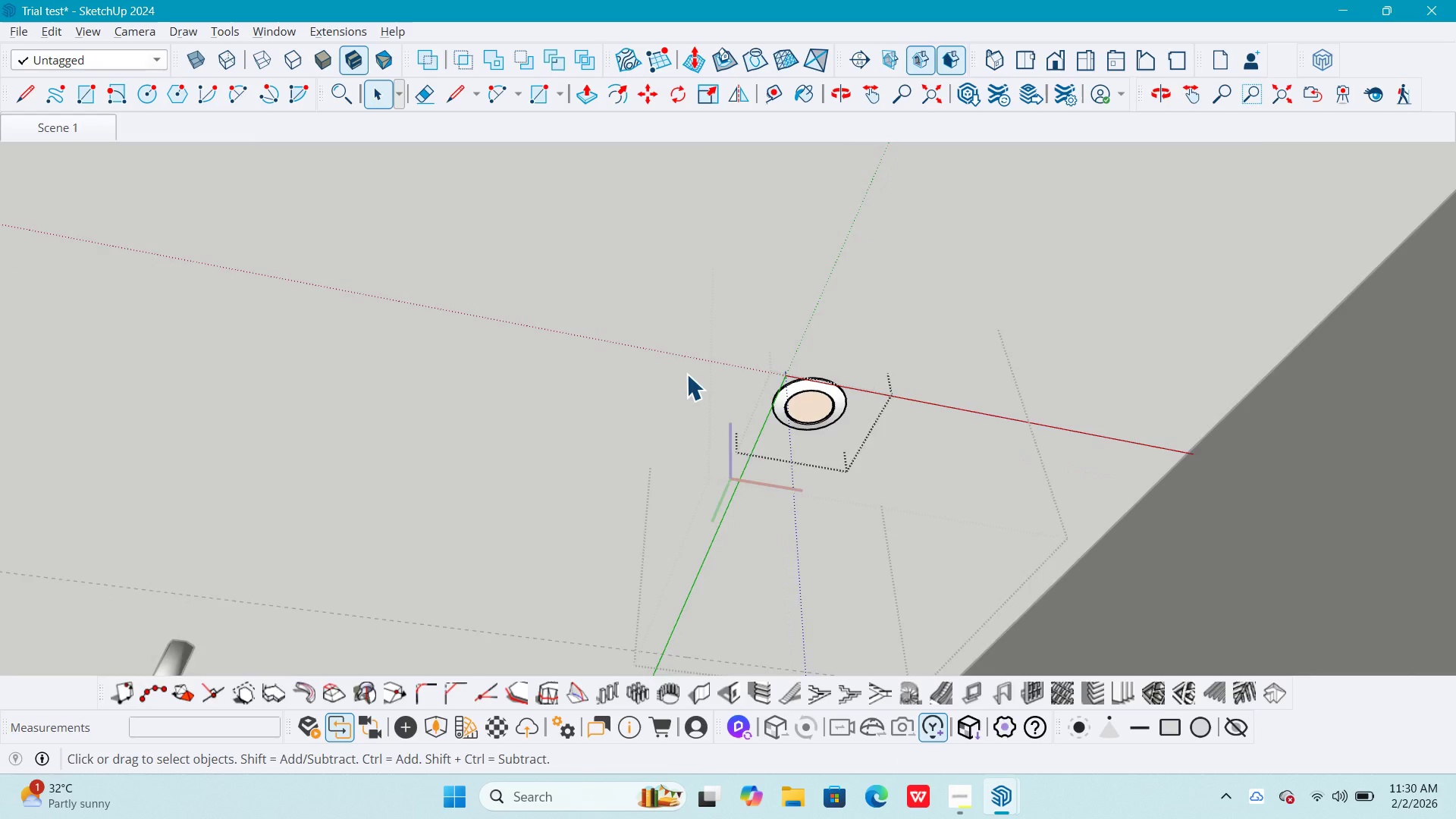 
key(Escape)
 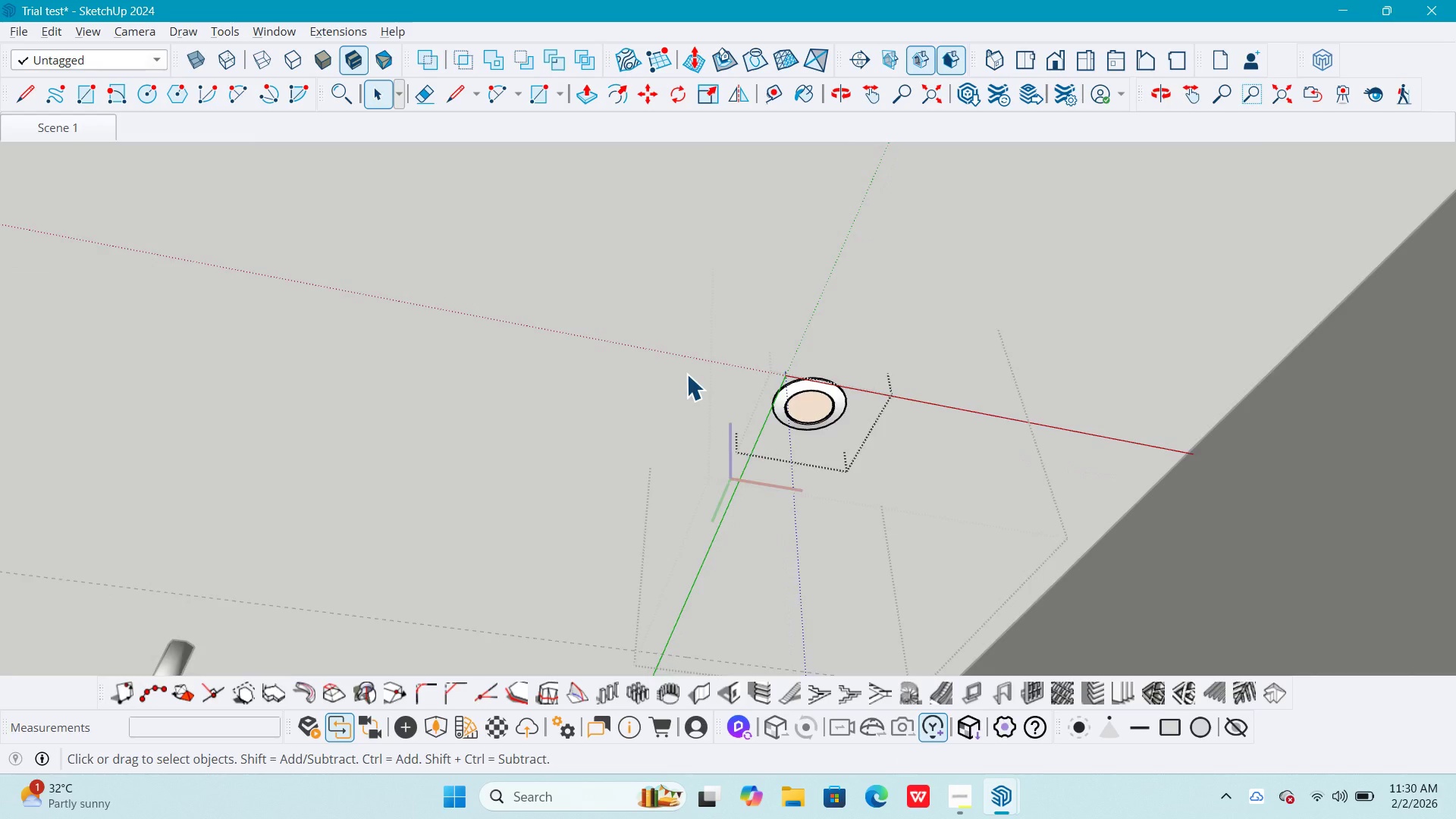 
key(Space)
 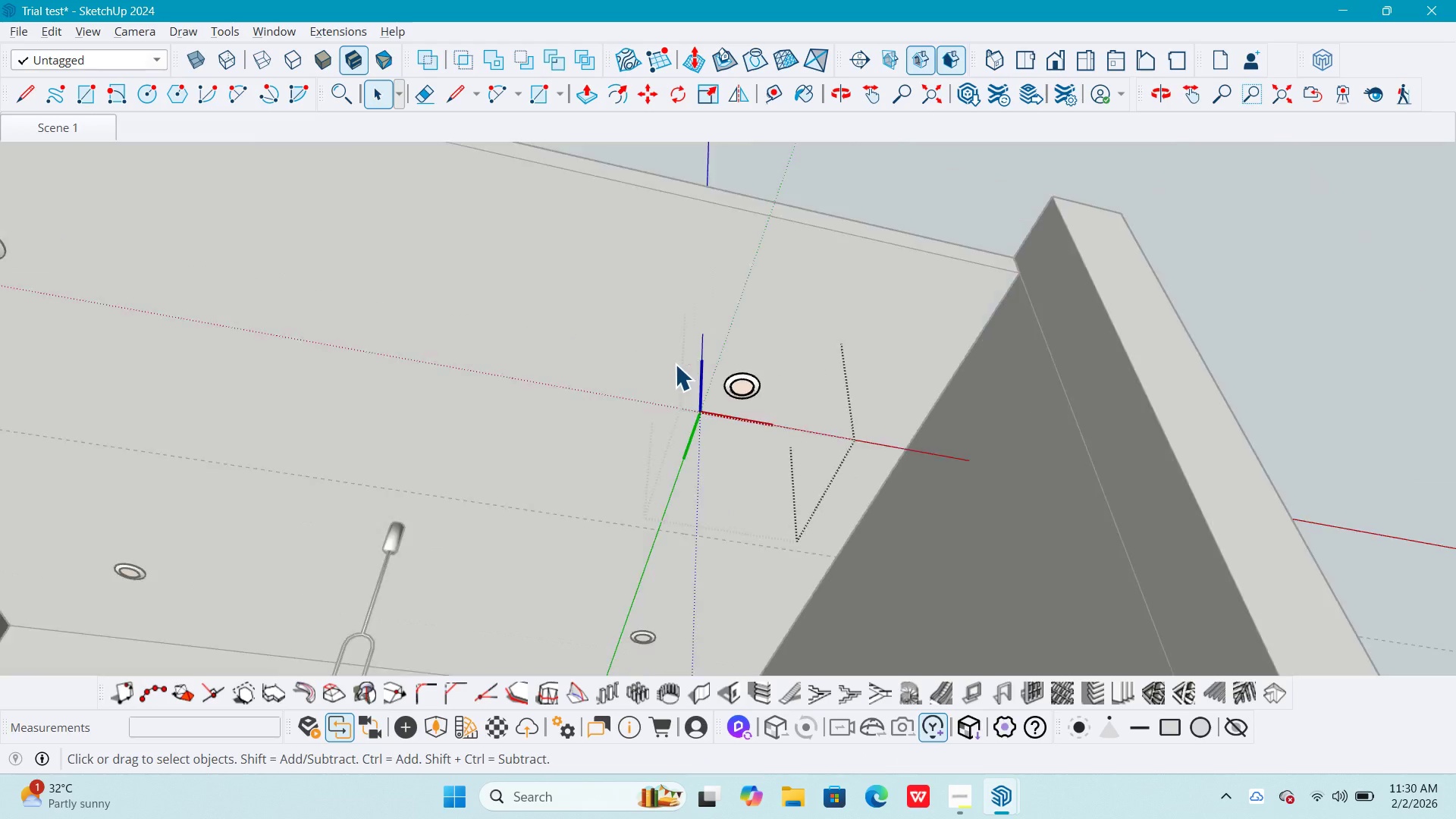 
key(Escape)
 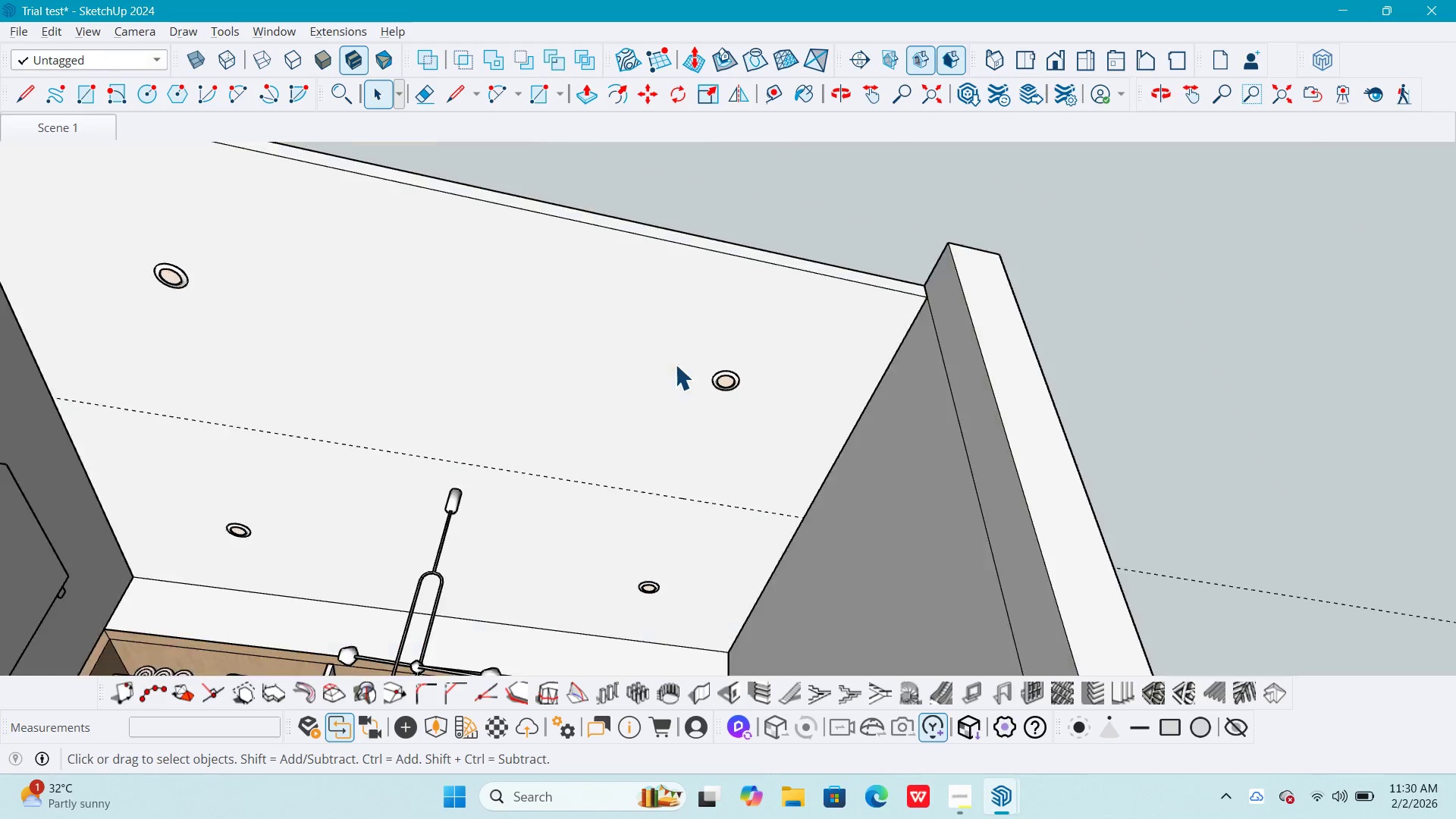 
key(Escape)
 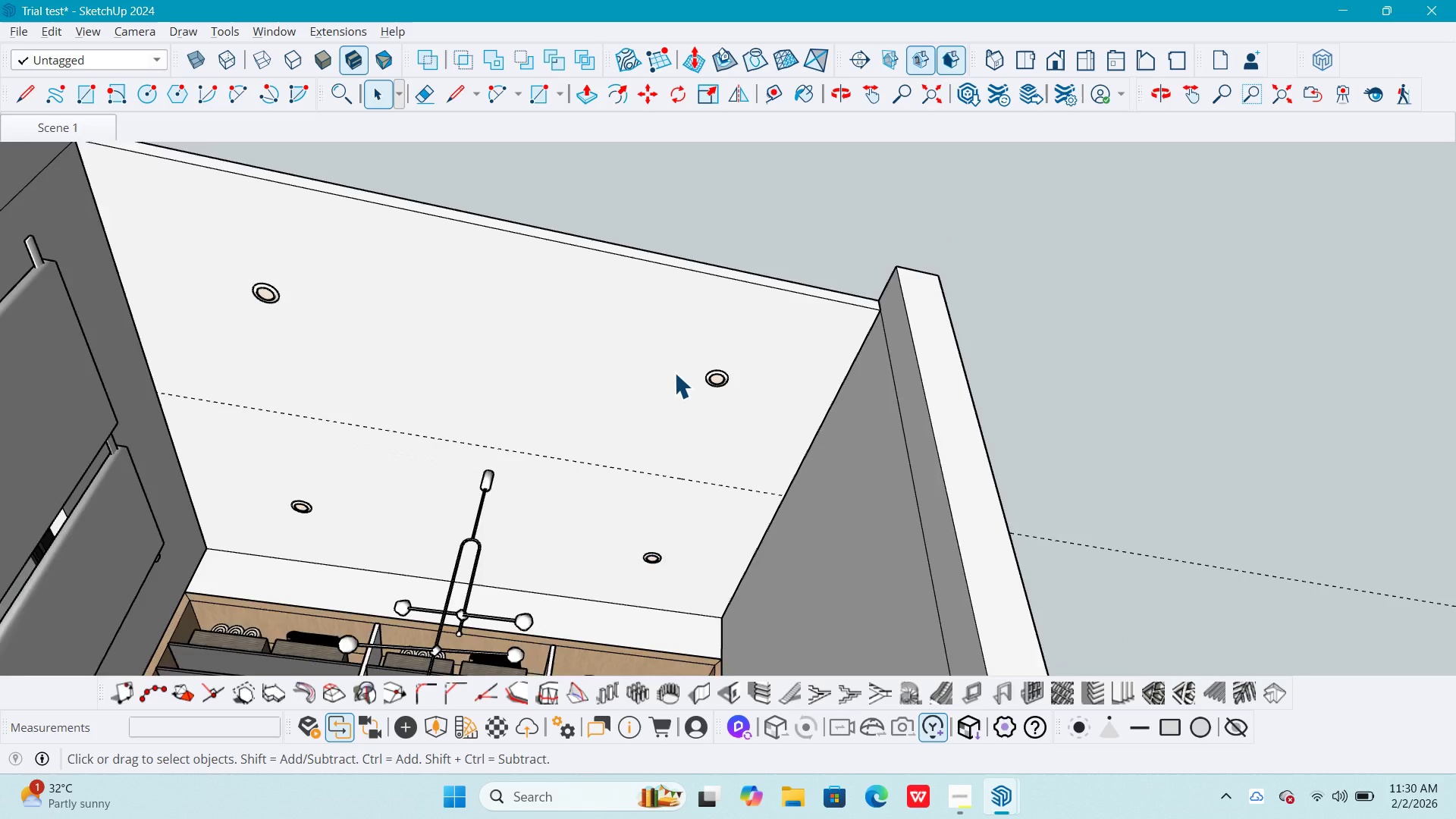 
key(Escape)
 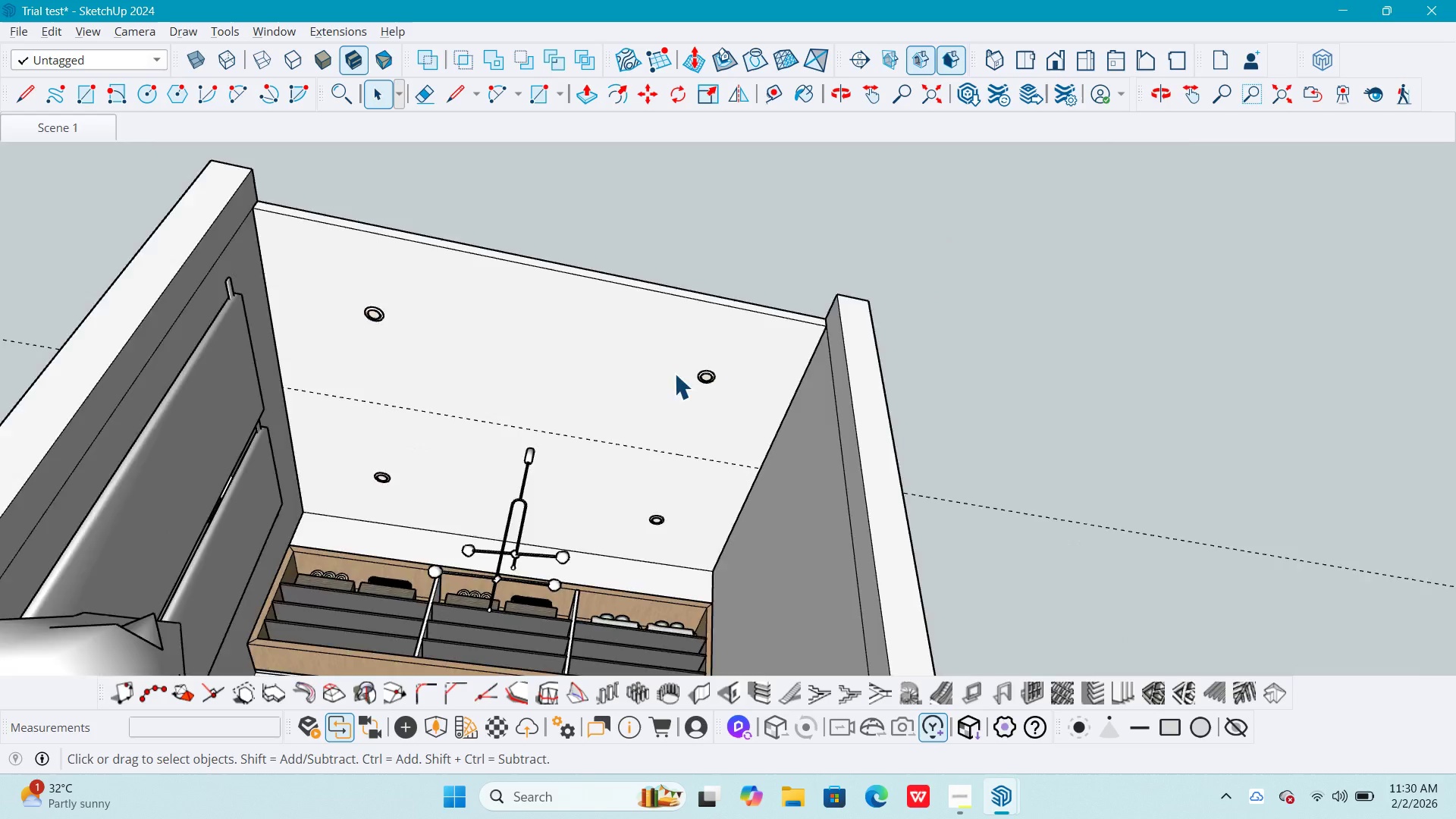 
key(Escape)
 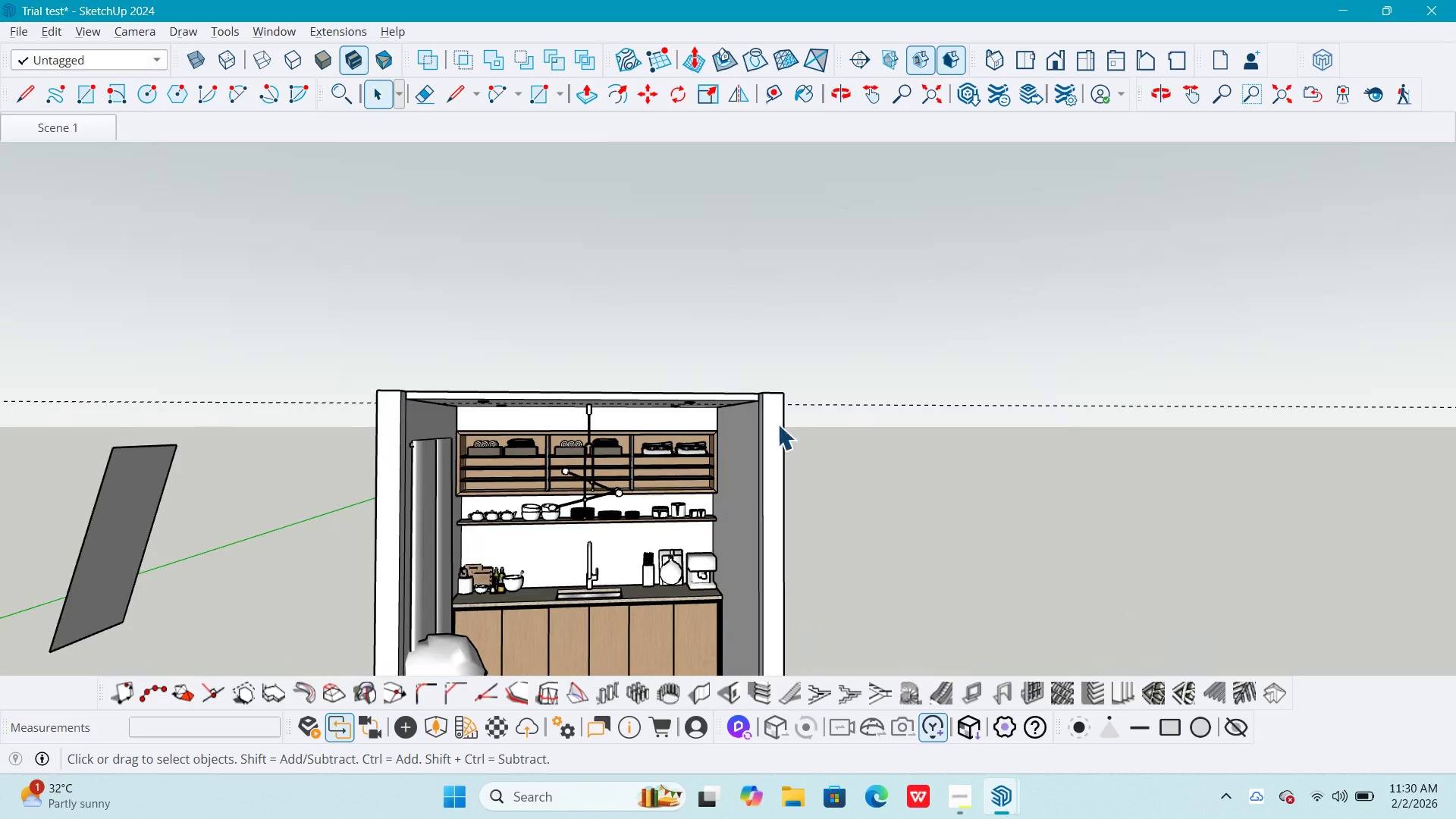 
scroll: coordinate [764, 431], scroll_direction: down, amount: 26.0
 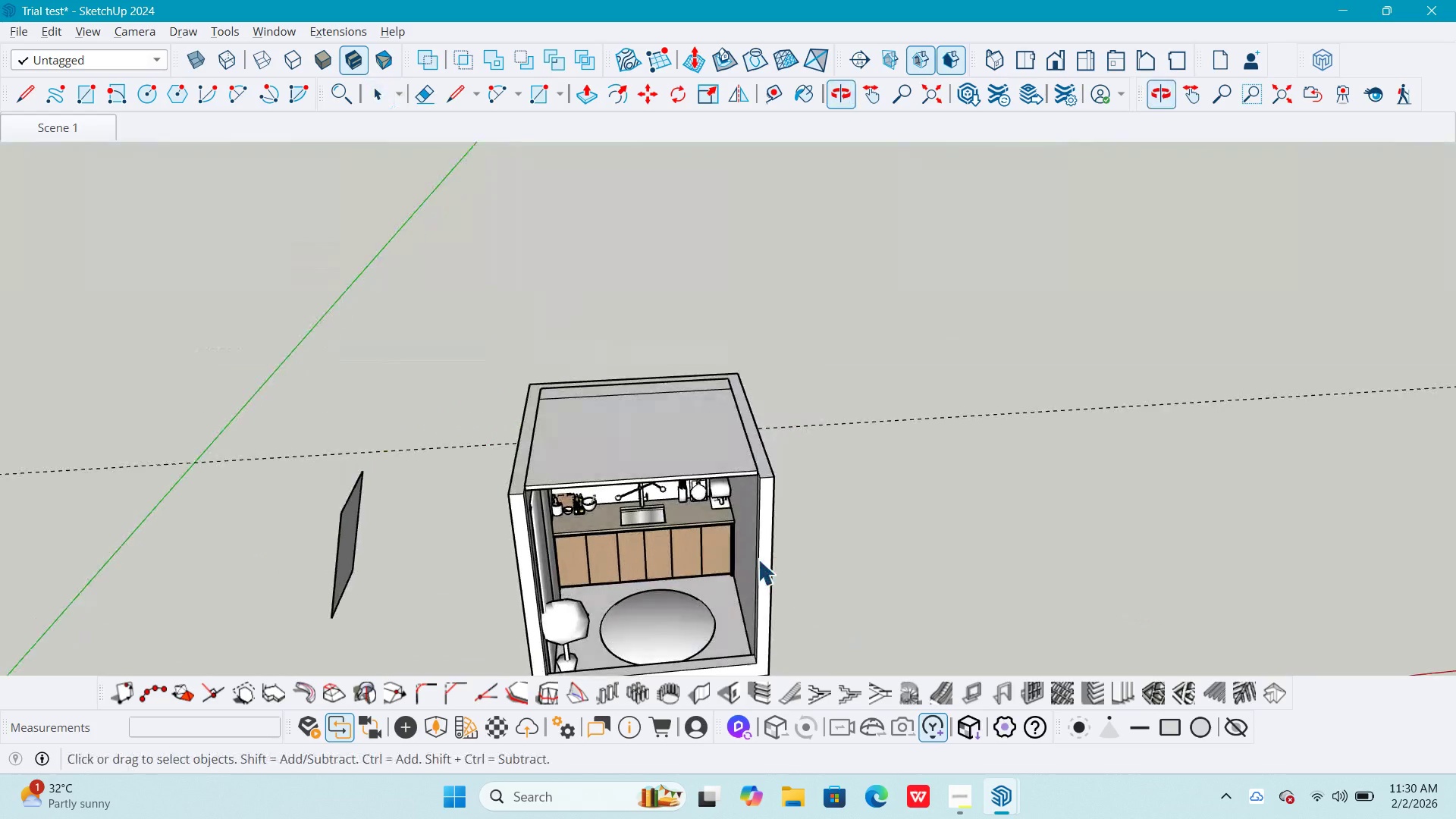 
key(Shift+ShiftLeft)
 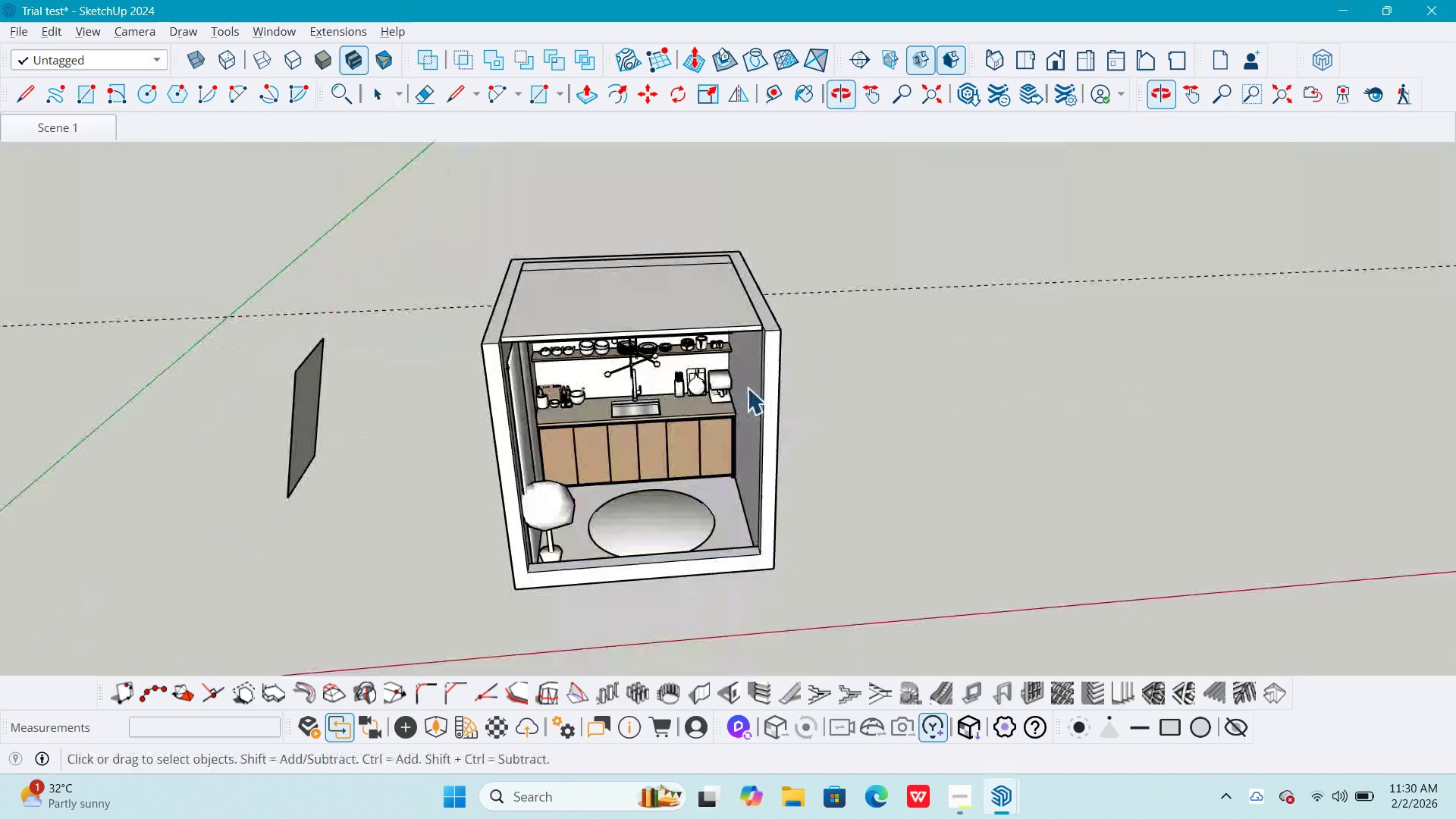 
scroll: coordinate [691, 479], scroll_direction: up, amount: 9.0
 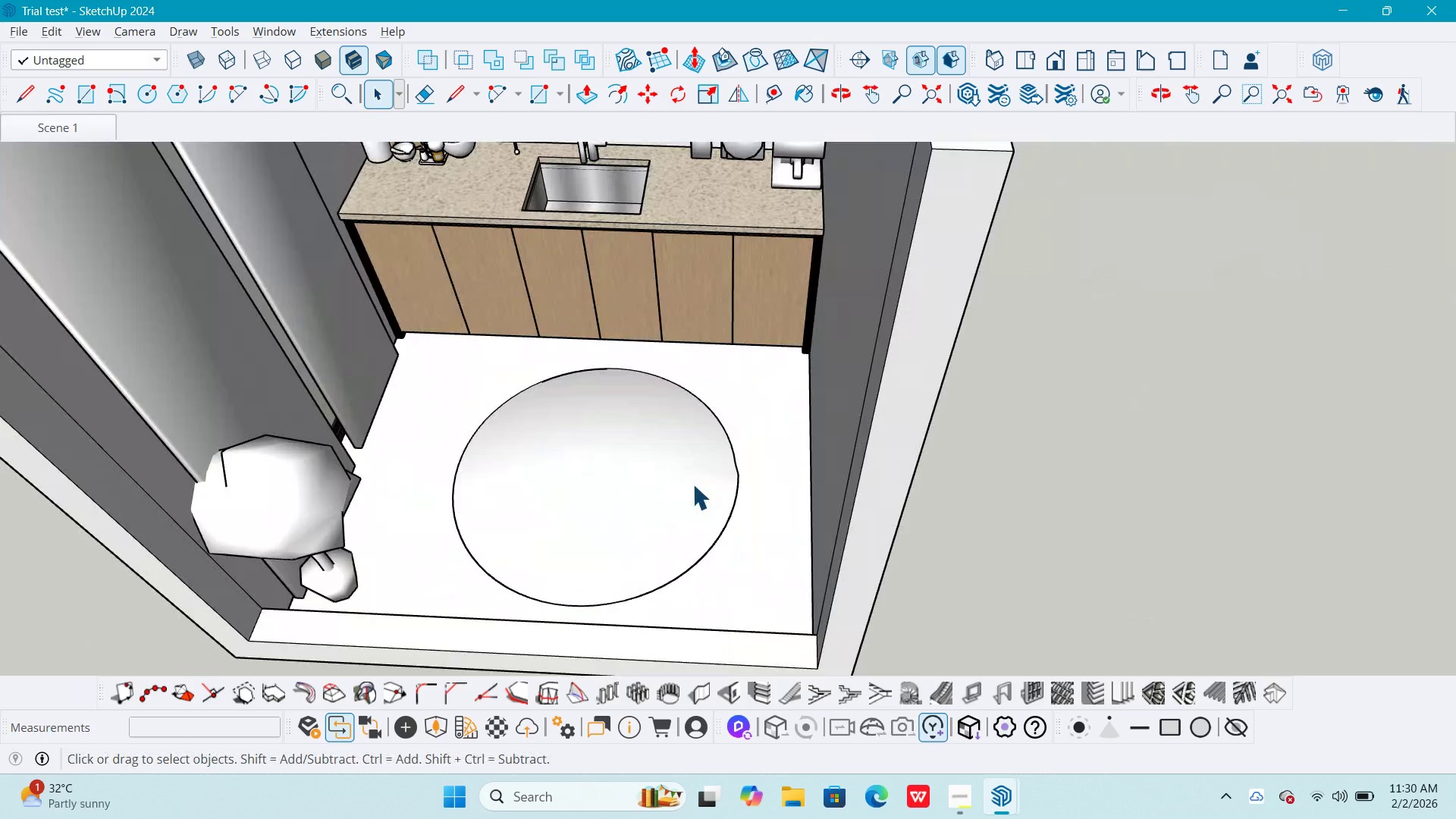 
key(Shift+ShiftLeft)
 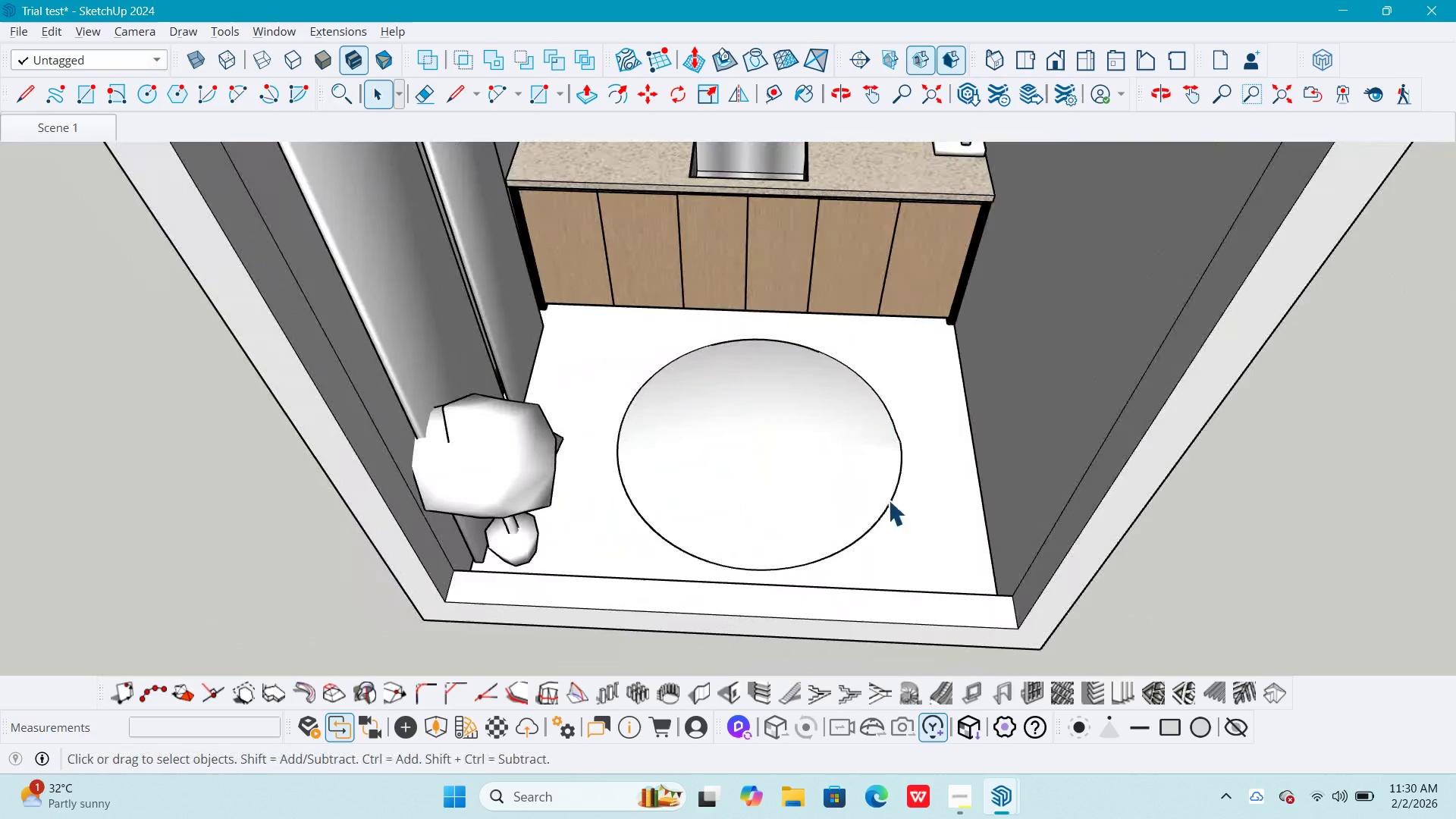 
key(Space)
 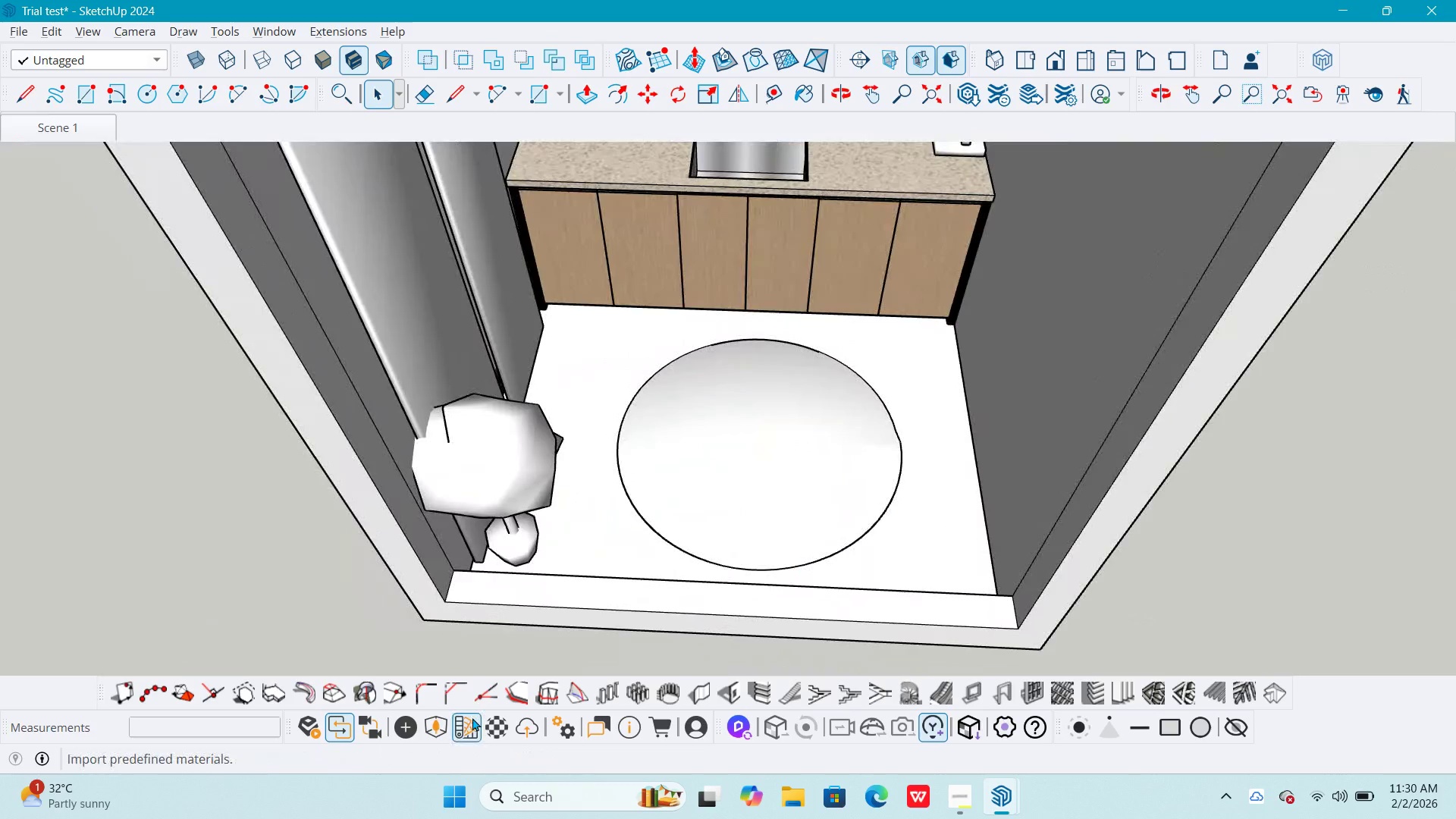 
left_click([469, 724])
 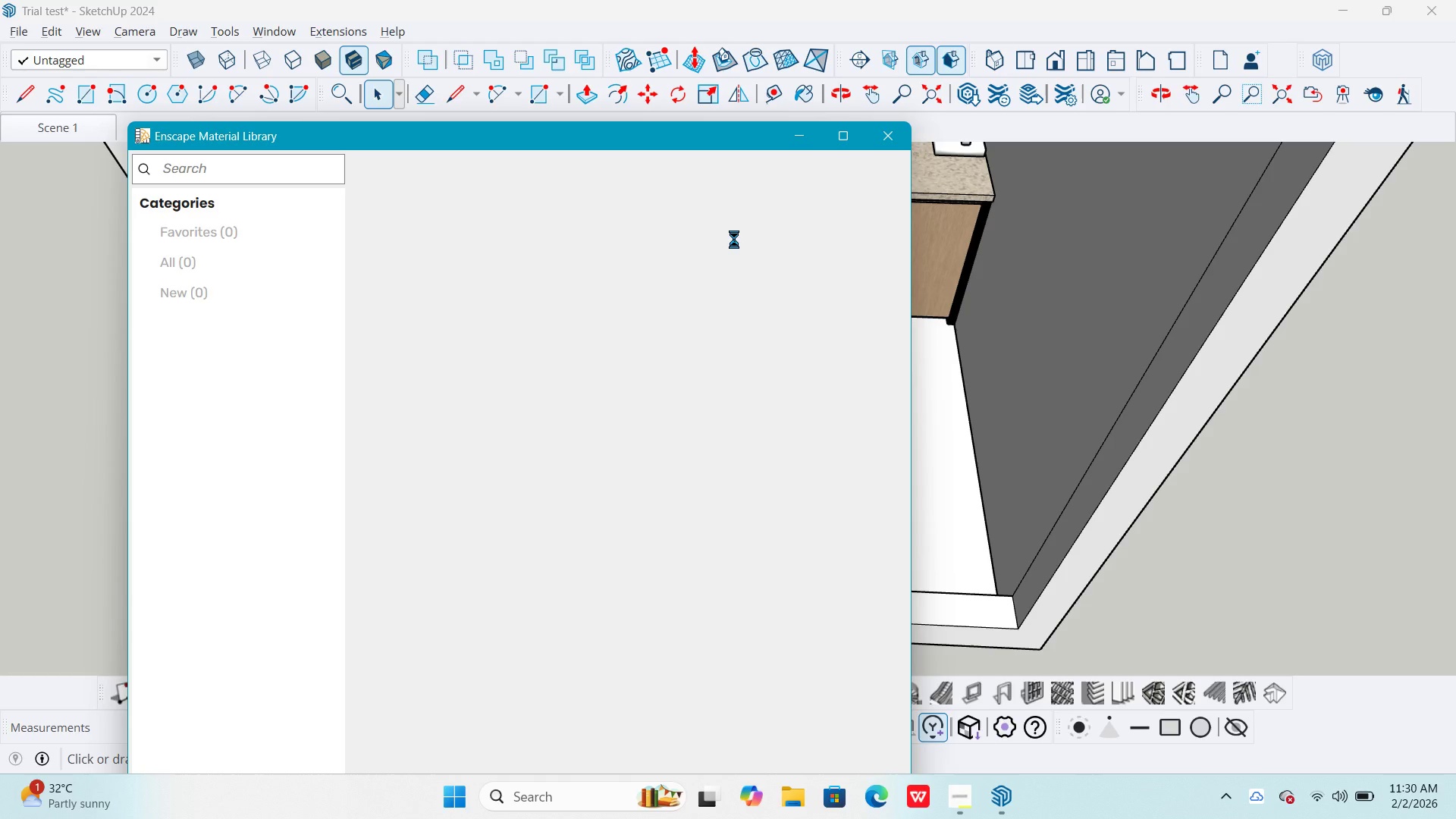 
left_click_drag(start_coordinate=[668, 136], to_coordinate=[604, 64])
 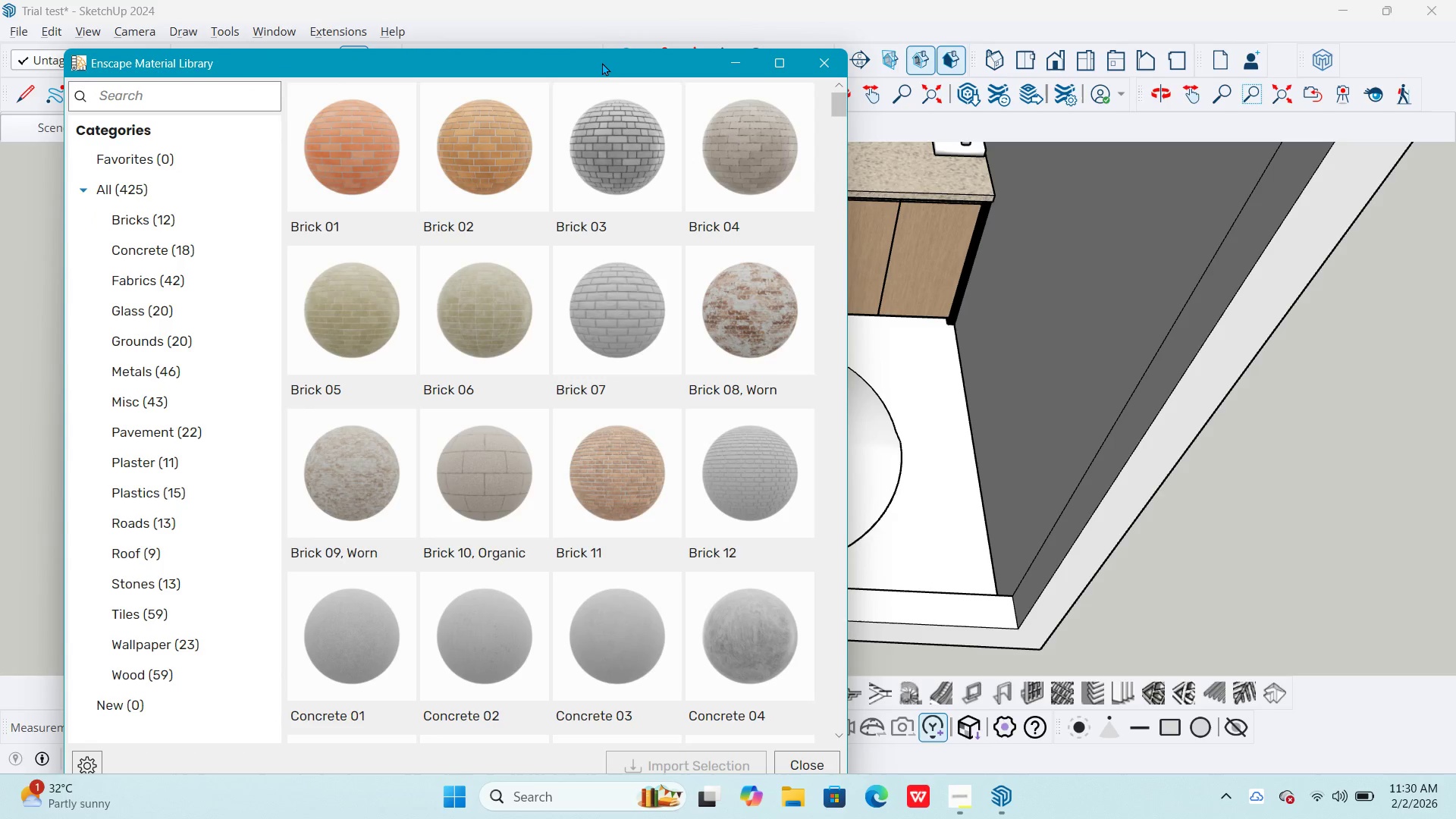 
wait(6.69)
 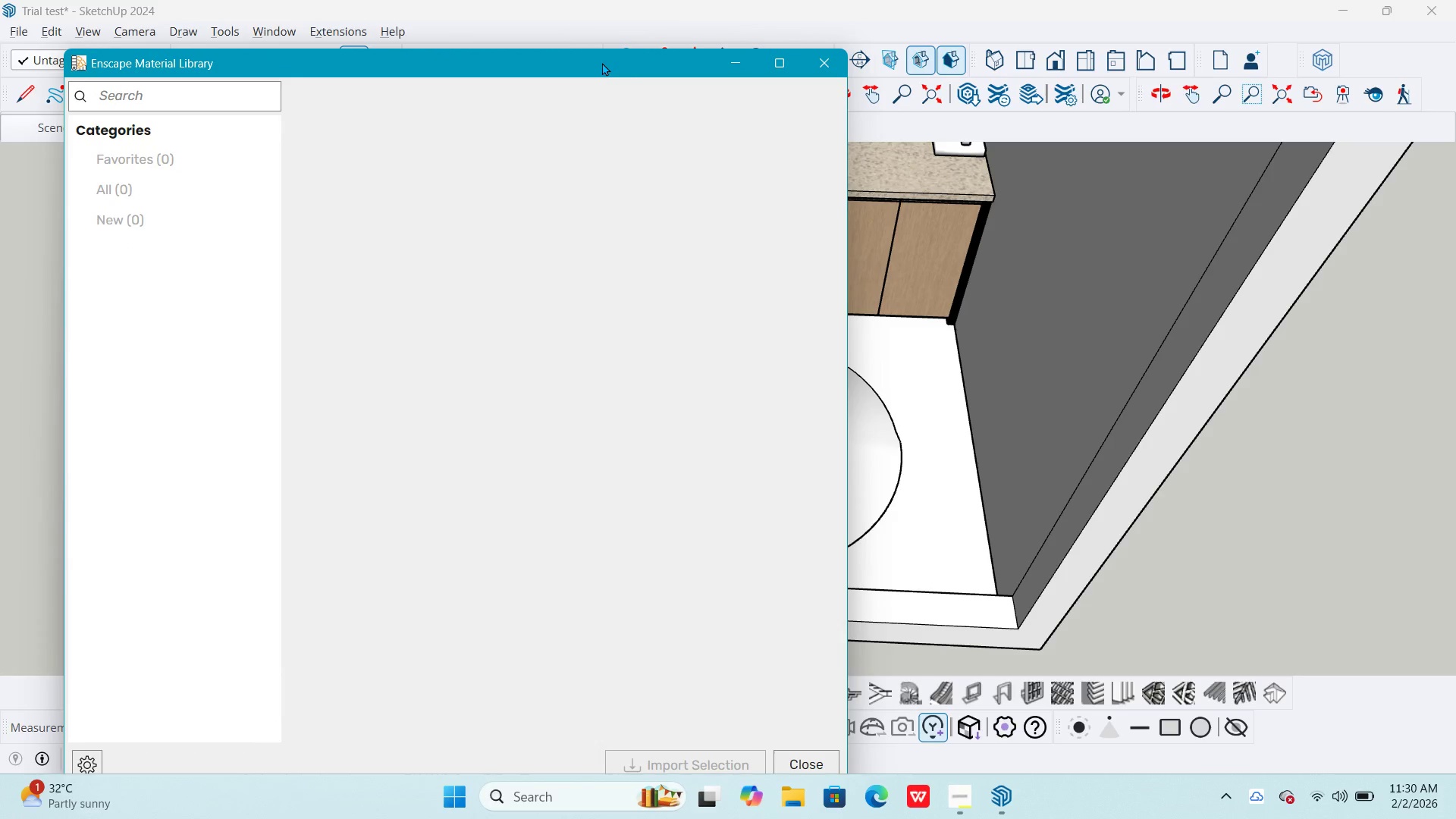 
scroll: coordinate [519, 374], scroll_direction: down, amount: 5.0
 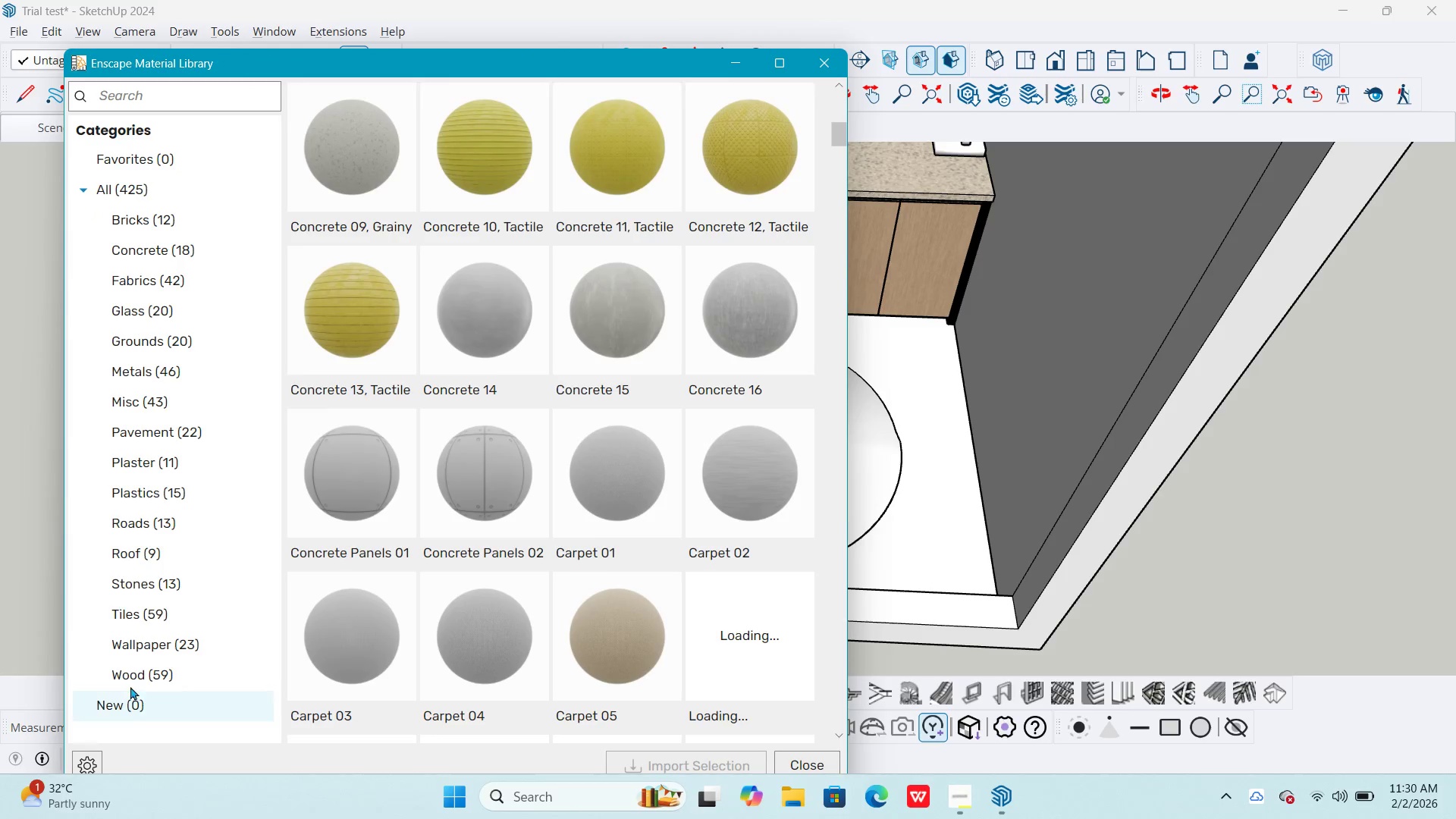 
left_click([134, 678])
 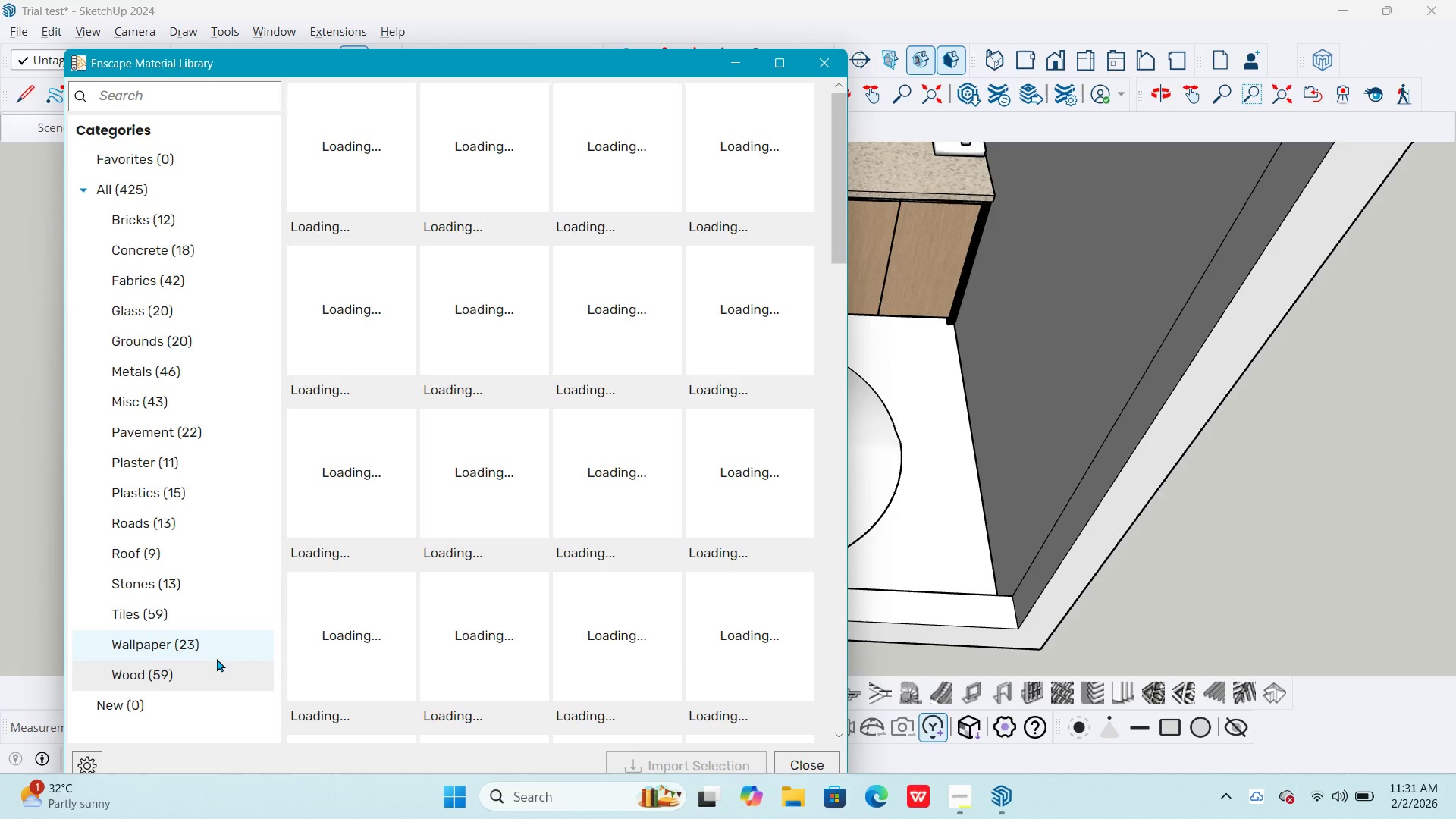 
wait(9.49)
 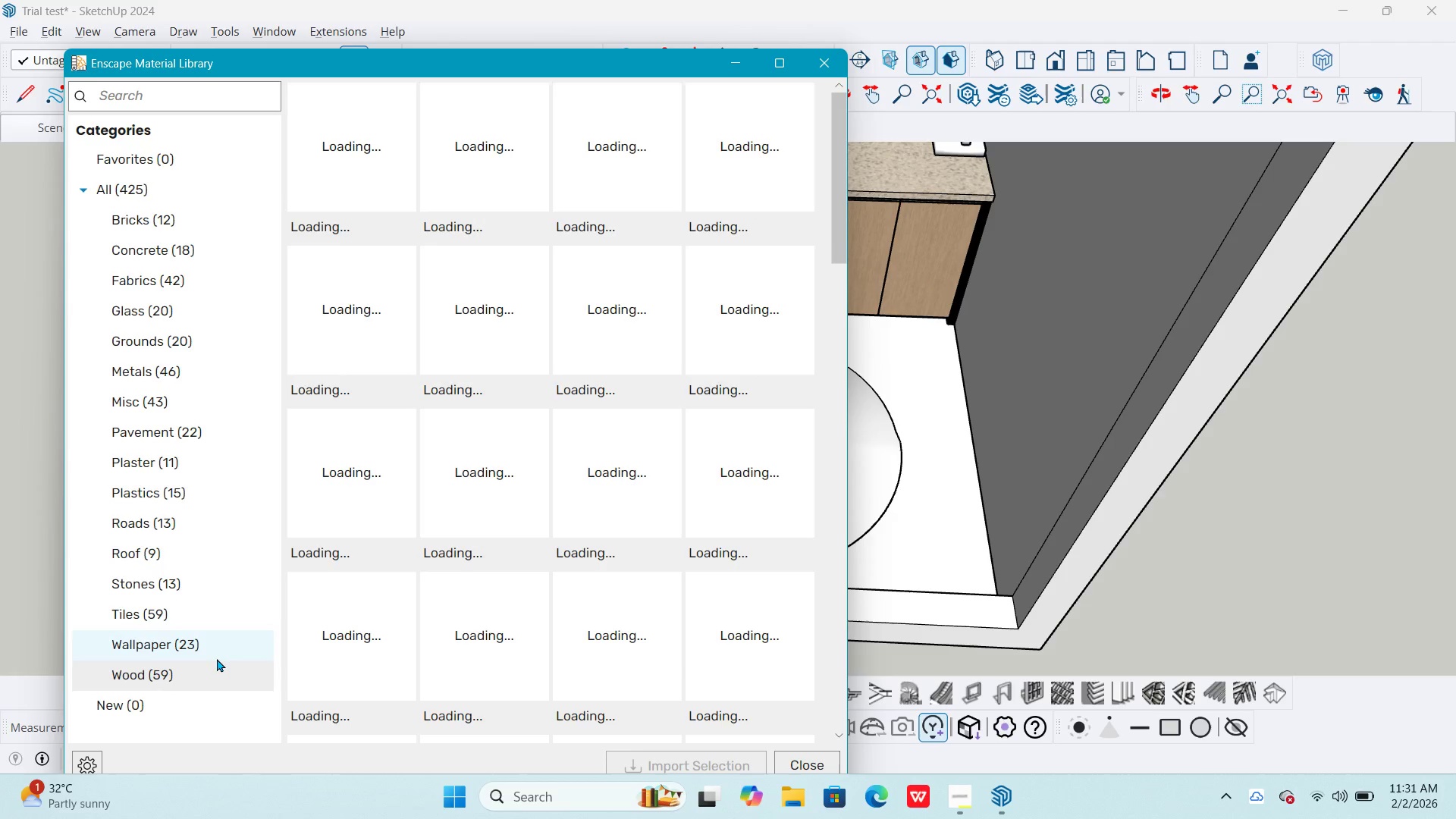 
mouse_move([518, 556])
 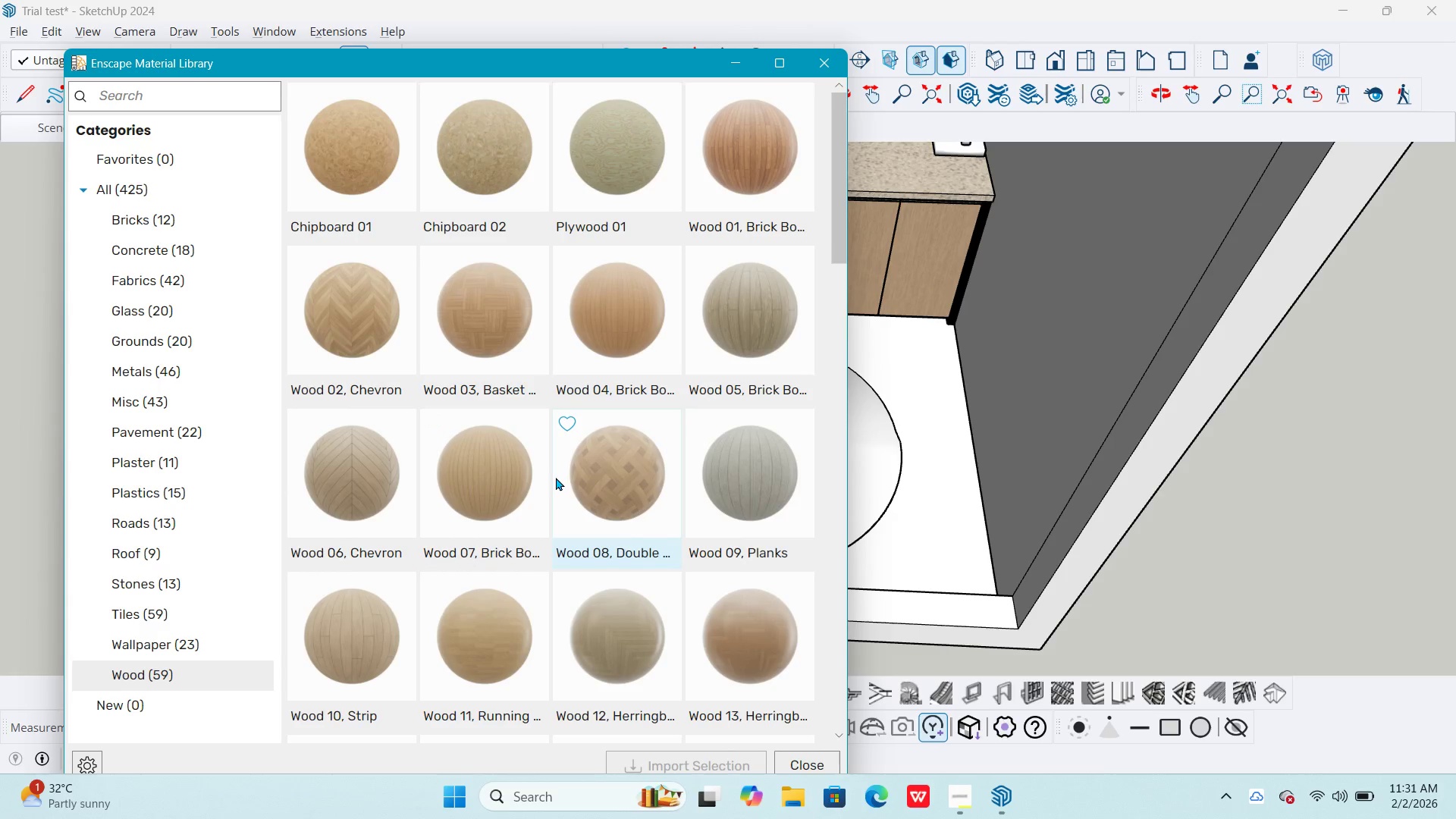 
scroll: coordinate [557, 475], scroll_direction: down, amount: 3.0
 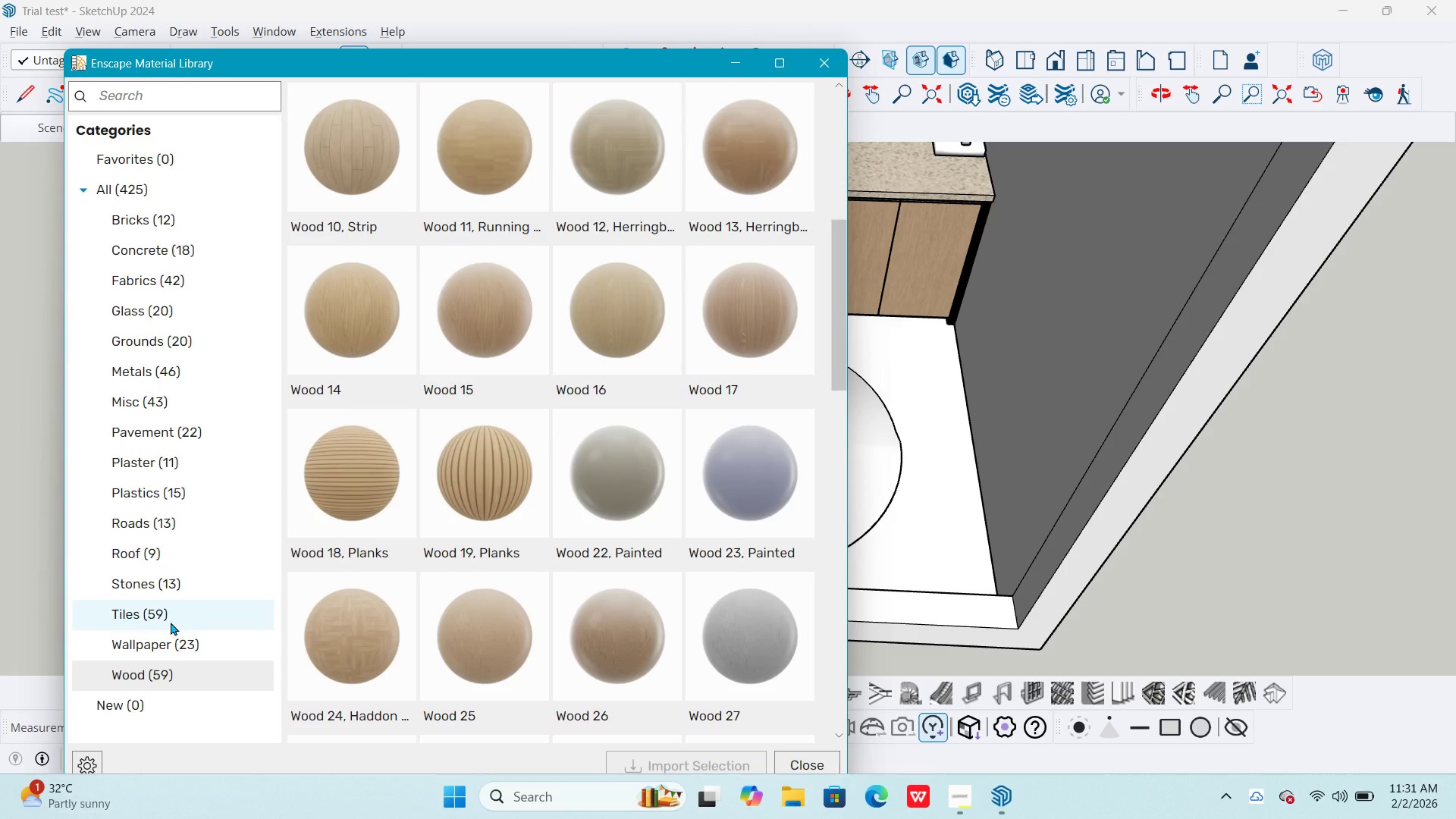 
left_click([171, 622])
 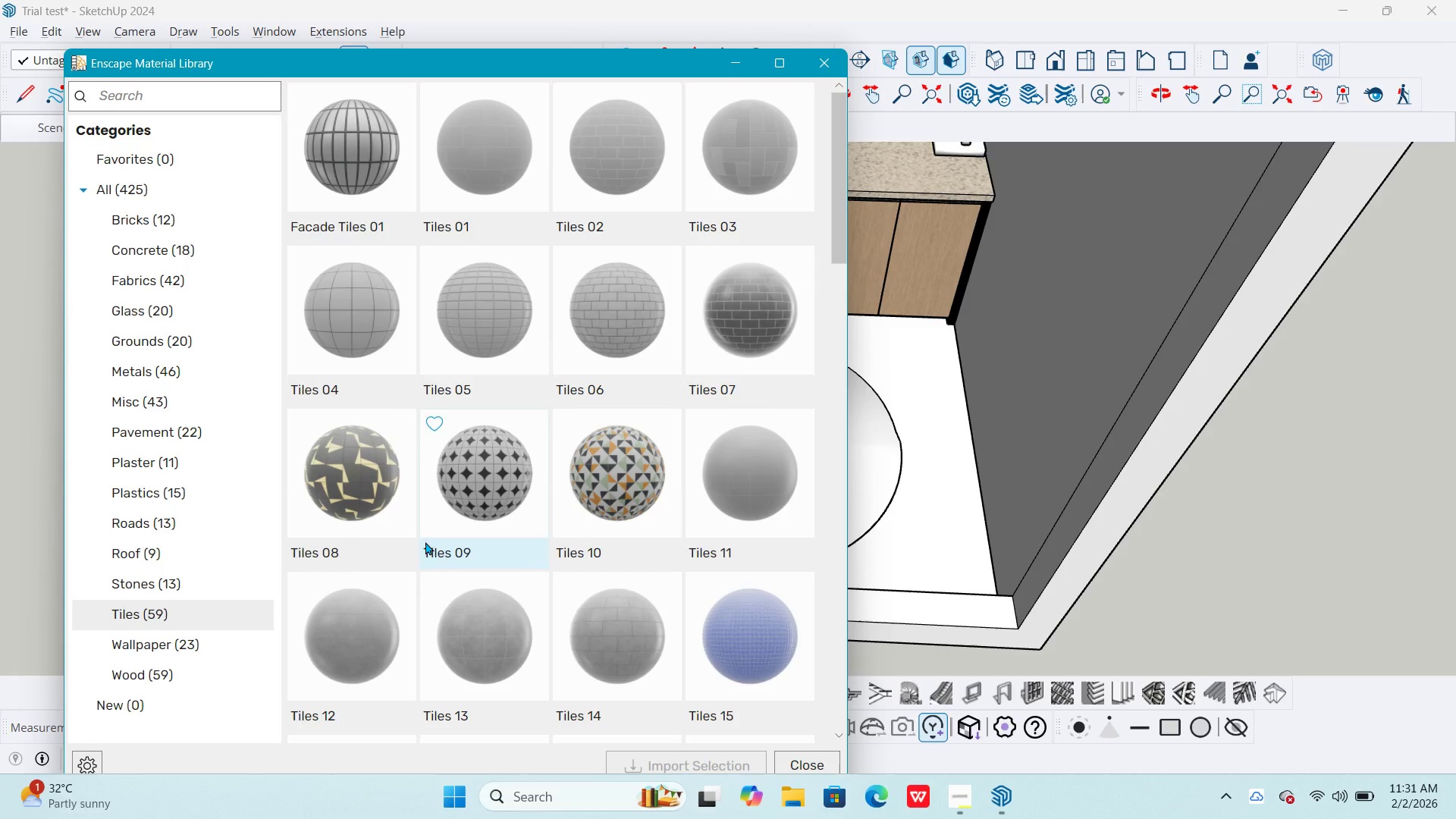 
left_click([163, 677])
 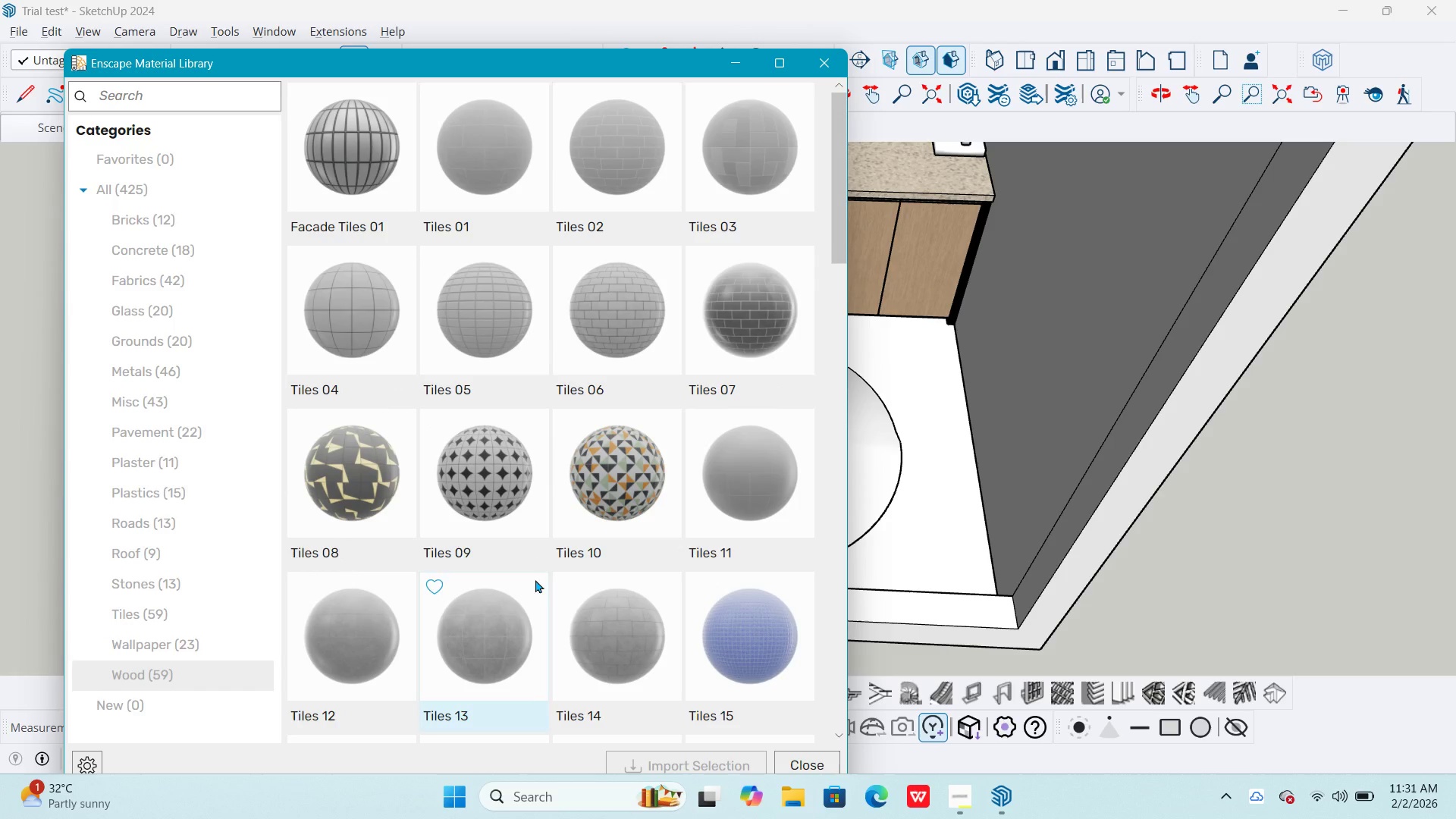 
mouse_move([596, 554])
 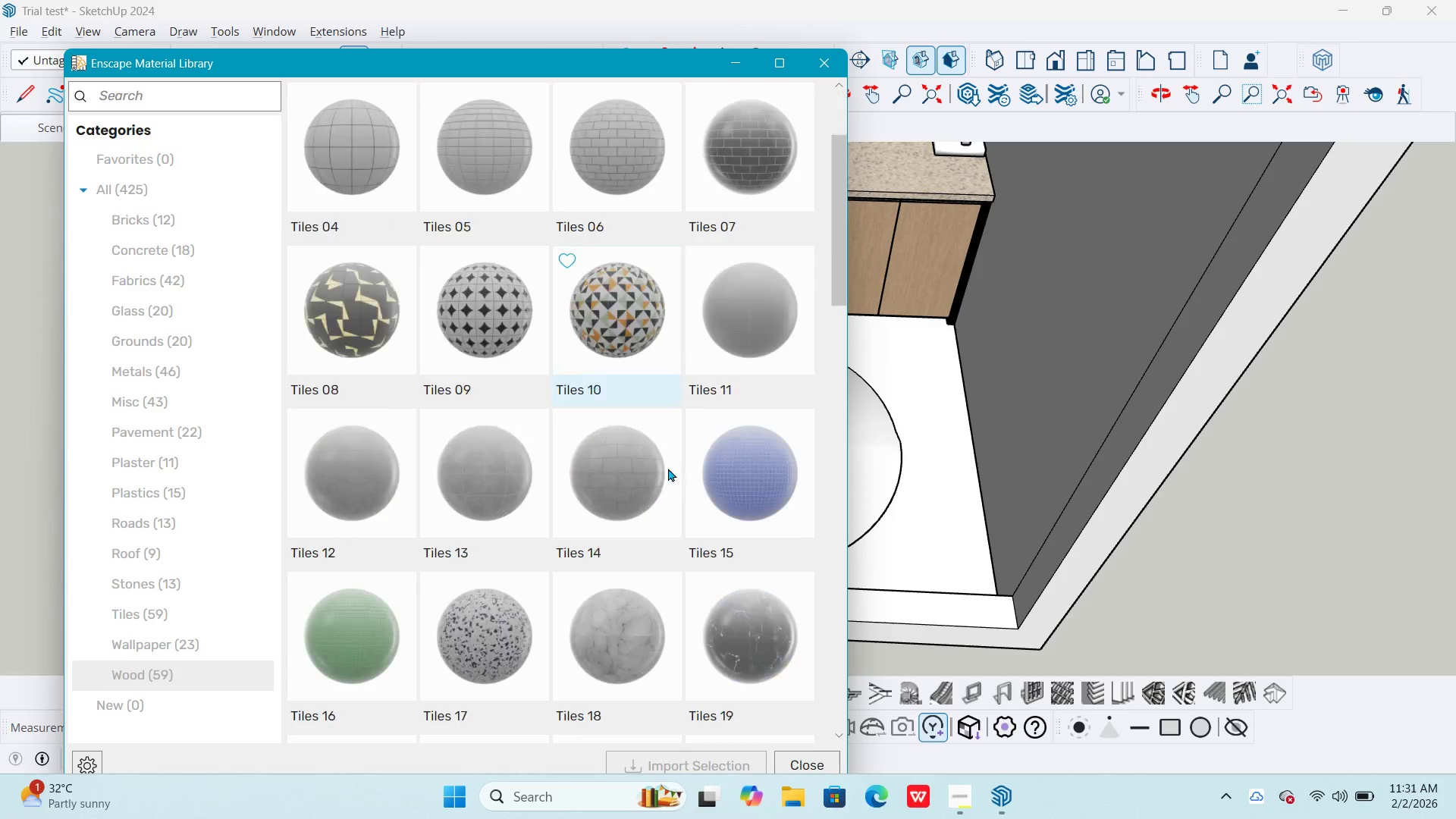 
scroll: coordinate [629, 408], scroll_direction: down, amount: 7.0
 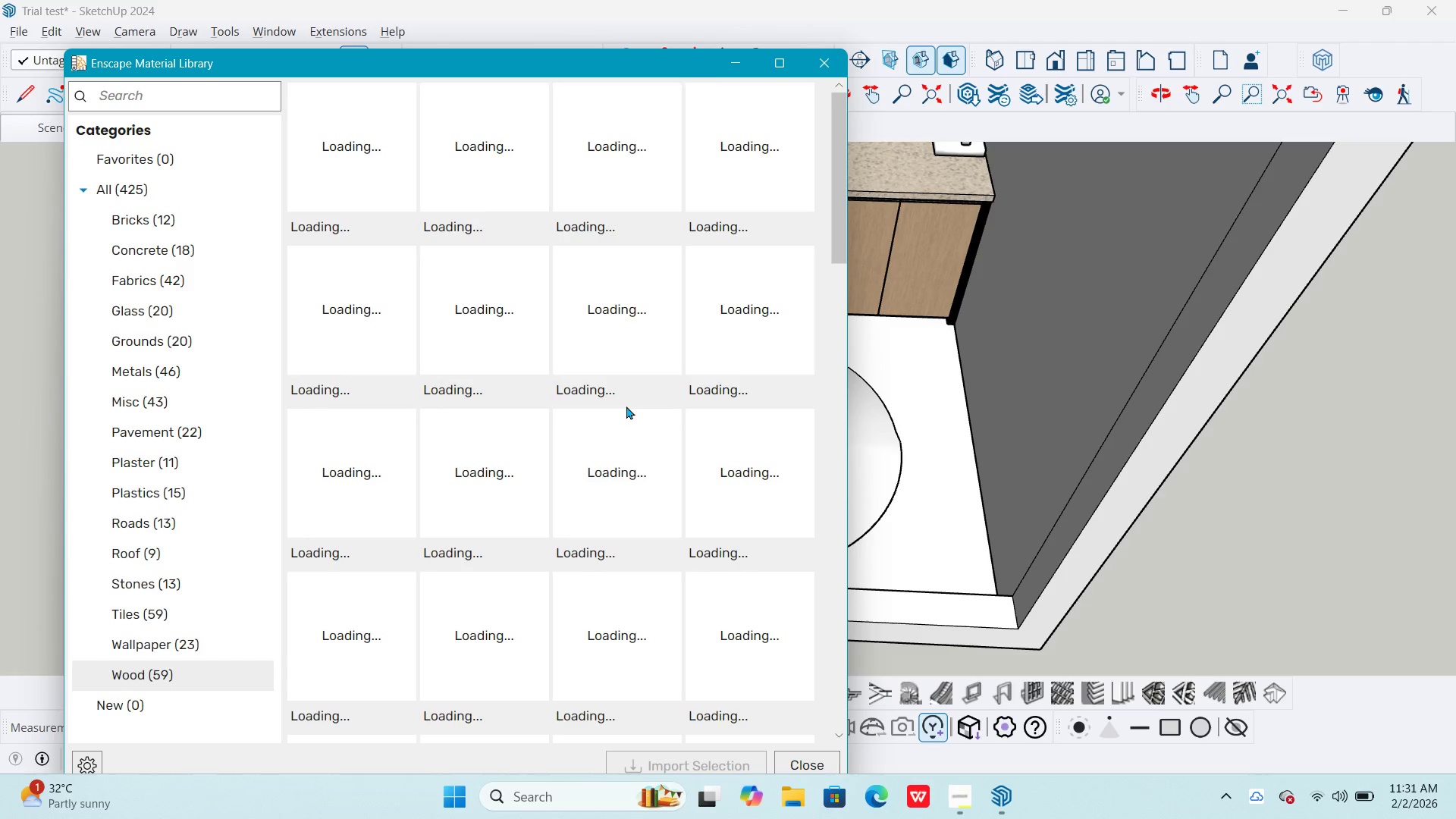 
wait(8.1)
 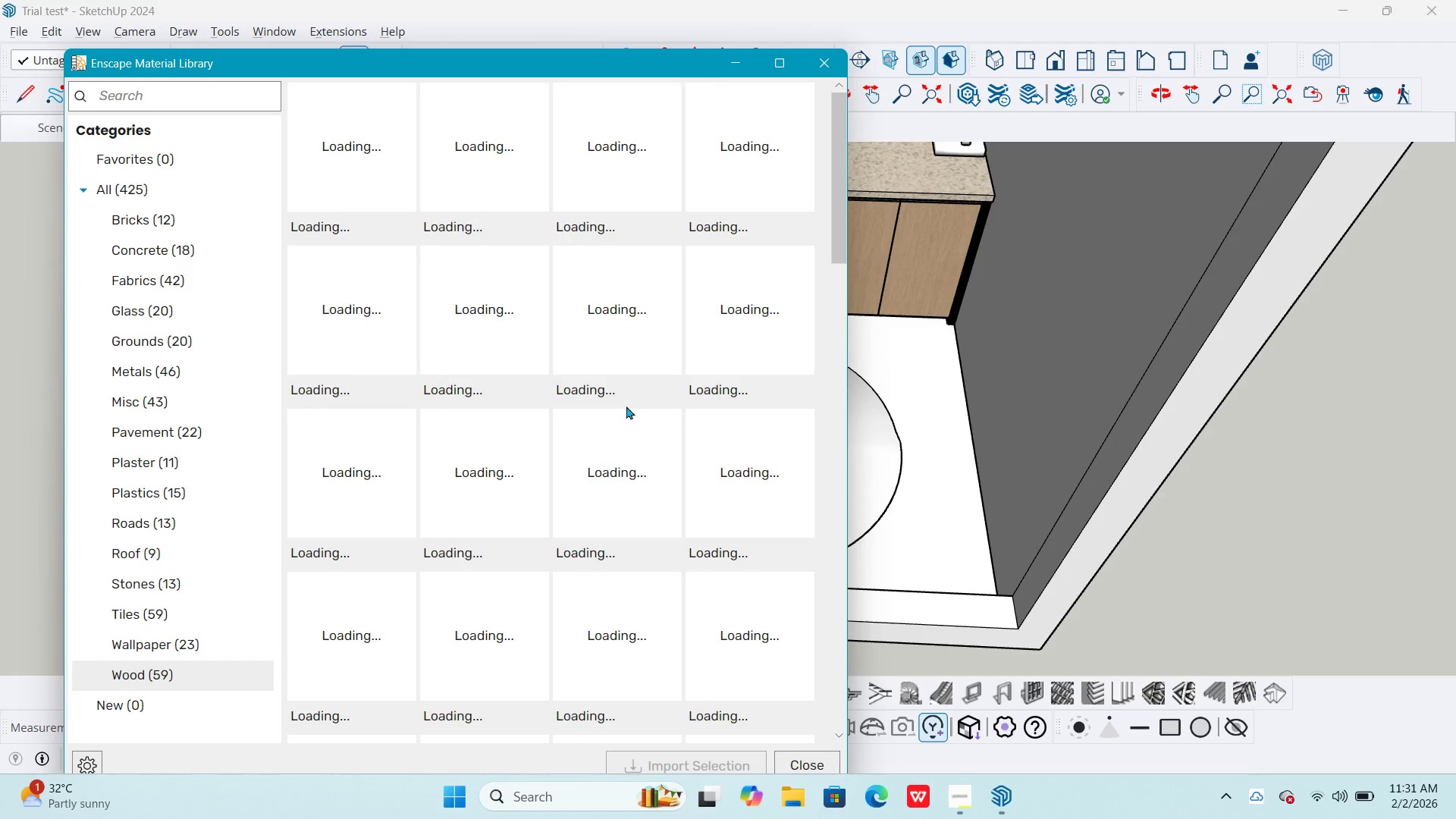 
left_click([498, 620])
 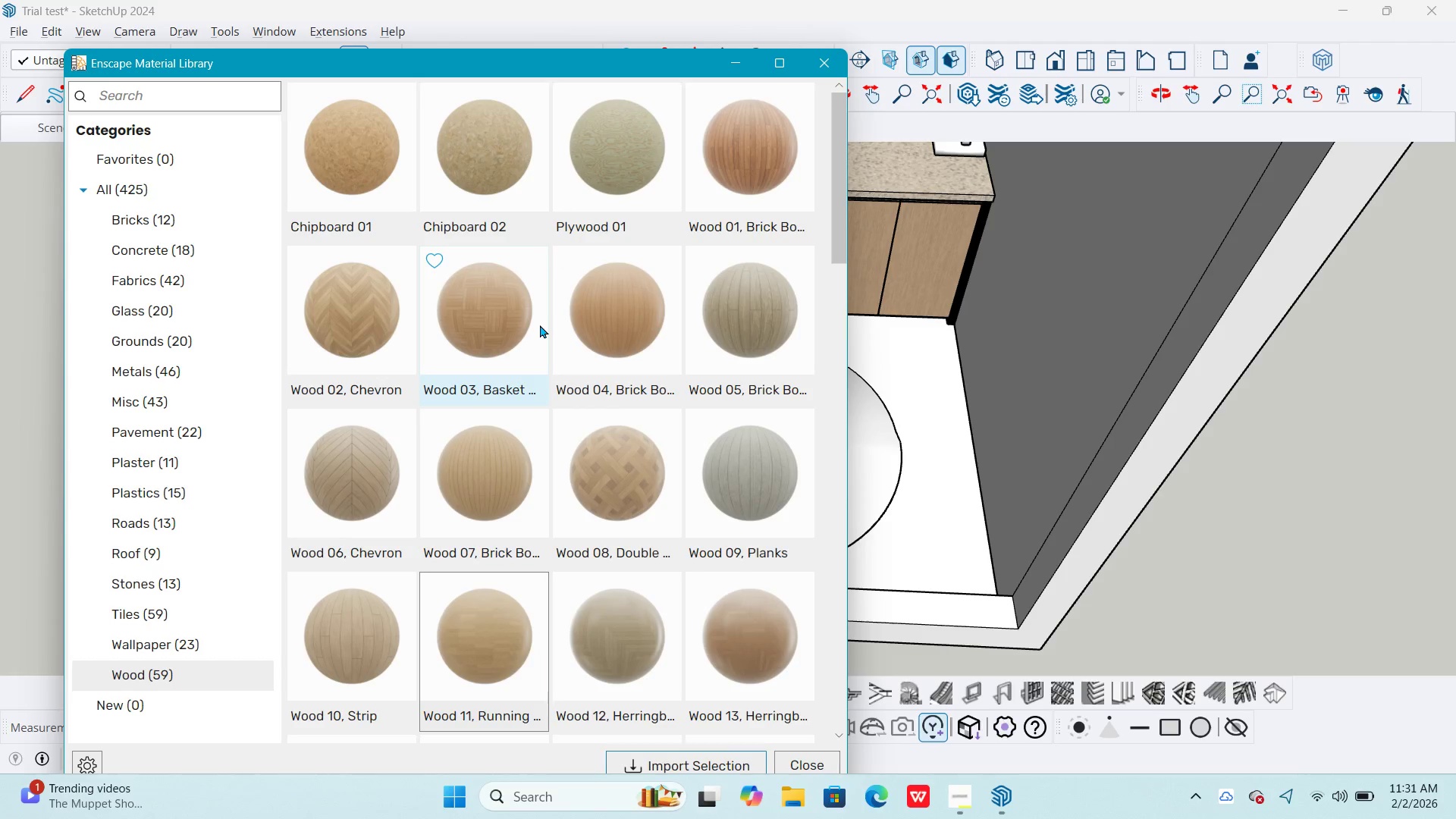 
scroll: coordinate [540, 327], scroll_direction: down, amount: 2.0
 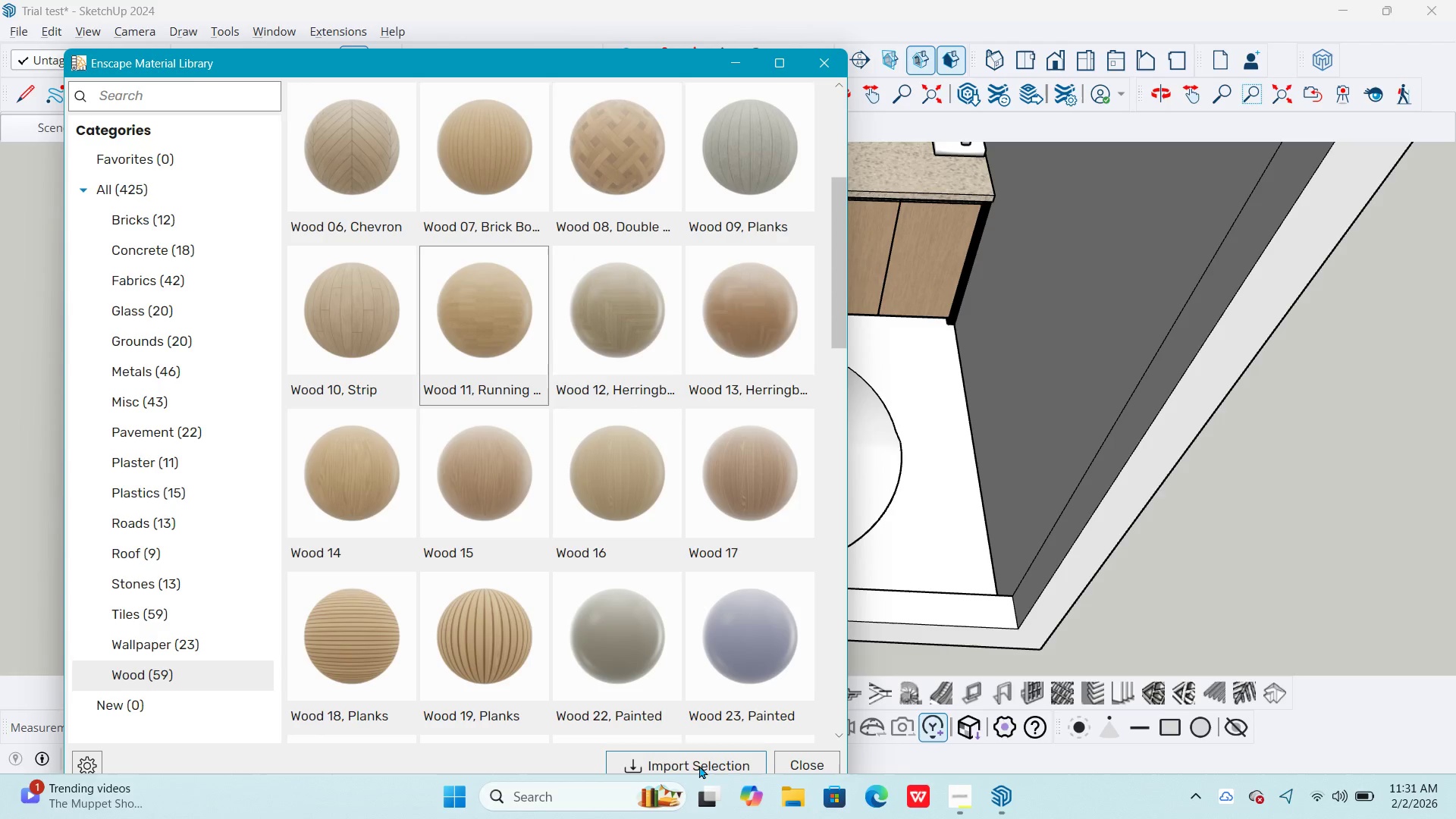 
left_click([683, 759])
 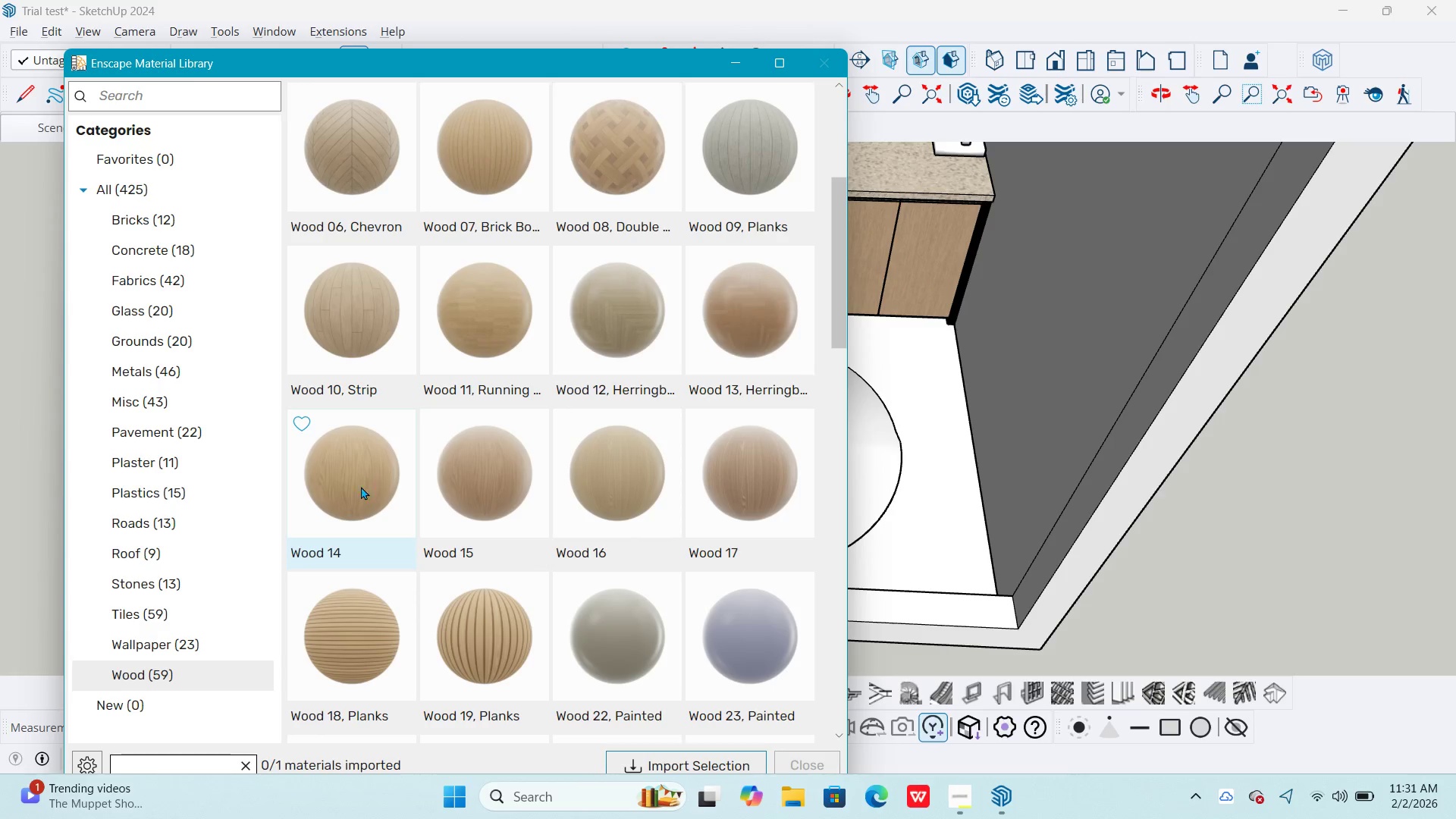 
scroll: coordinate [414, 493], scroll_direction: down, amount: 9.0
 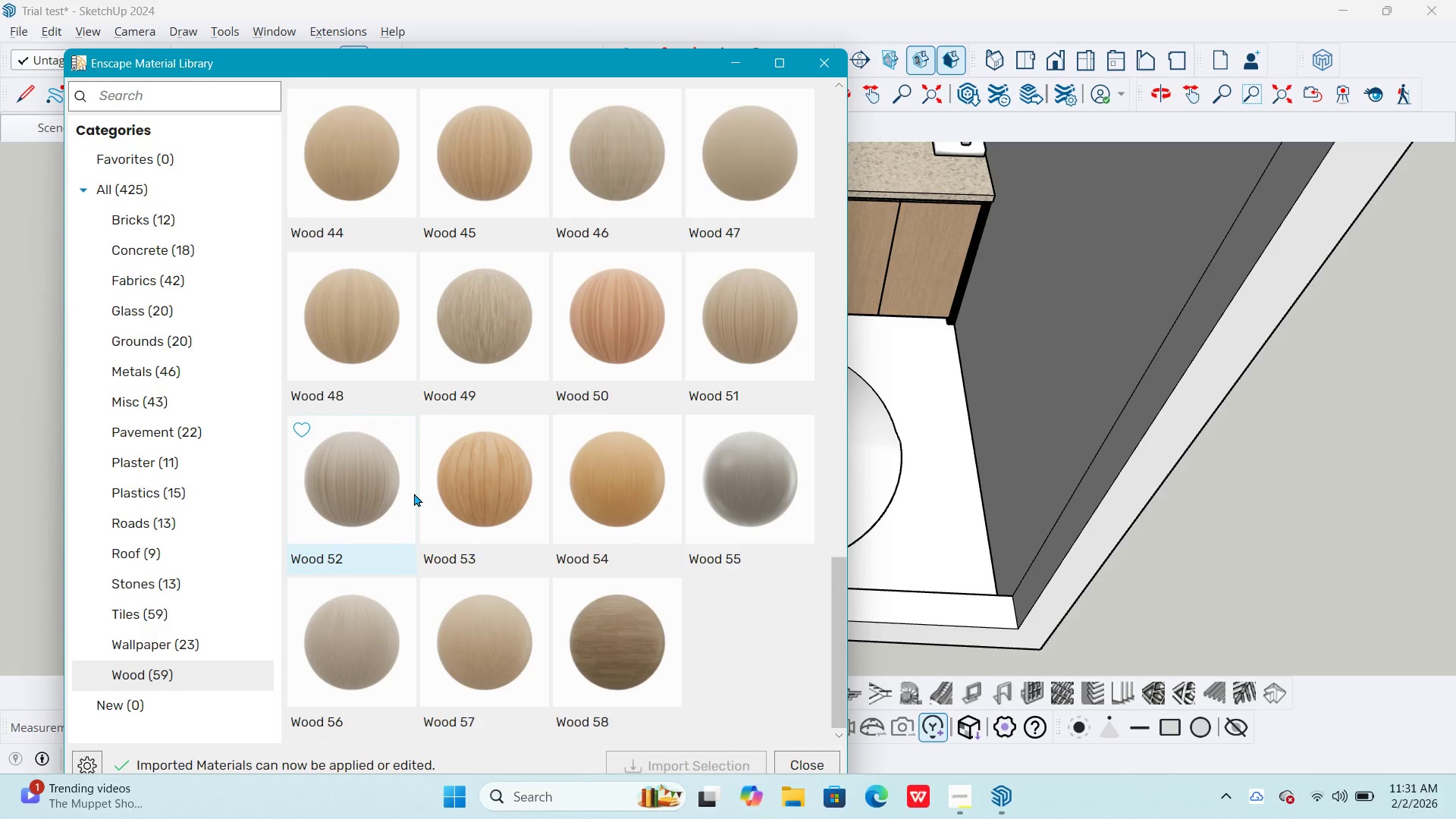 
scroll: coordinate [414, 493], scroll_direction: up, amount: 17.0
 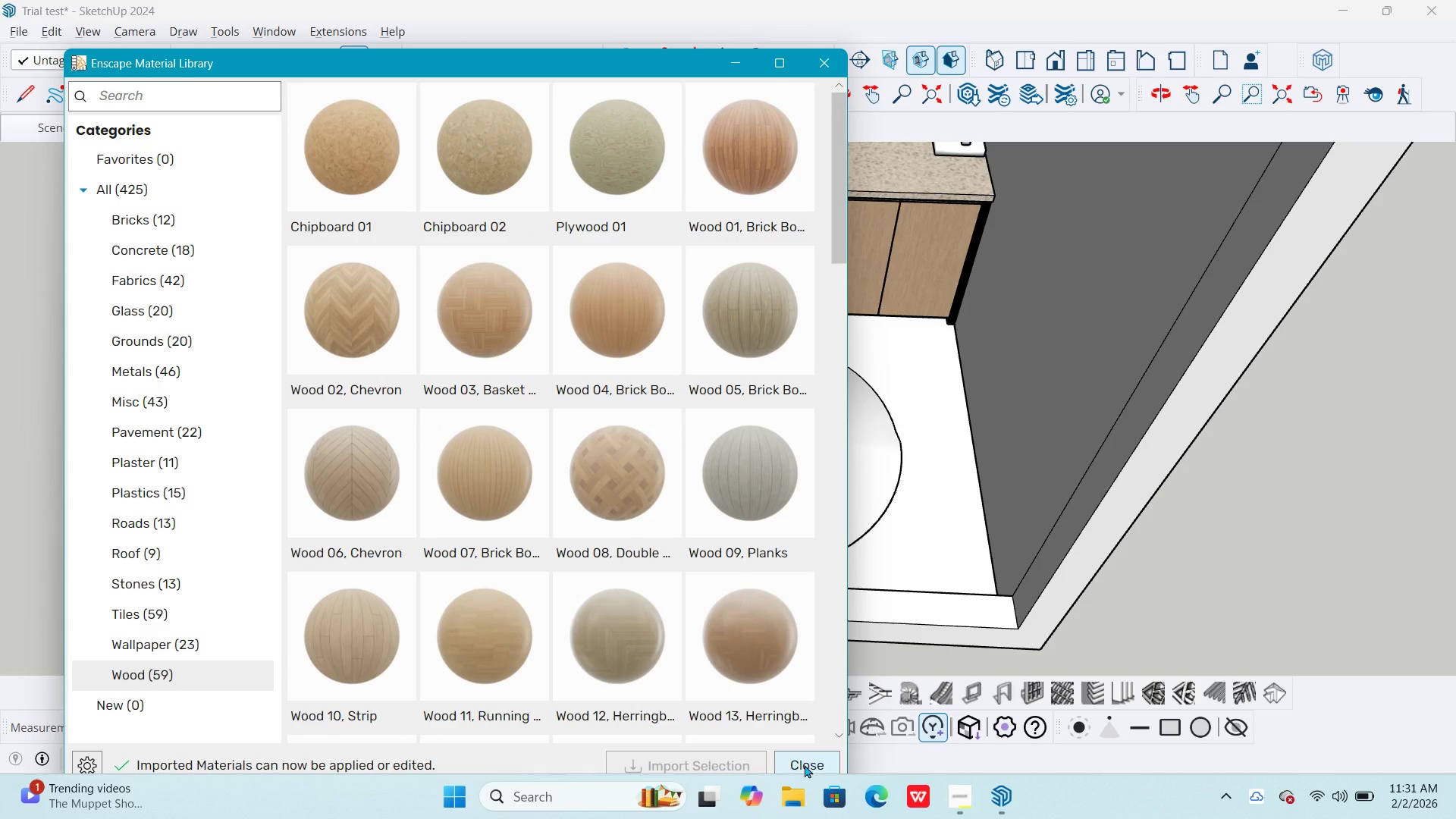 
left_click([805, 764])
 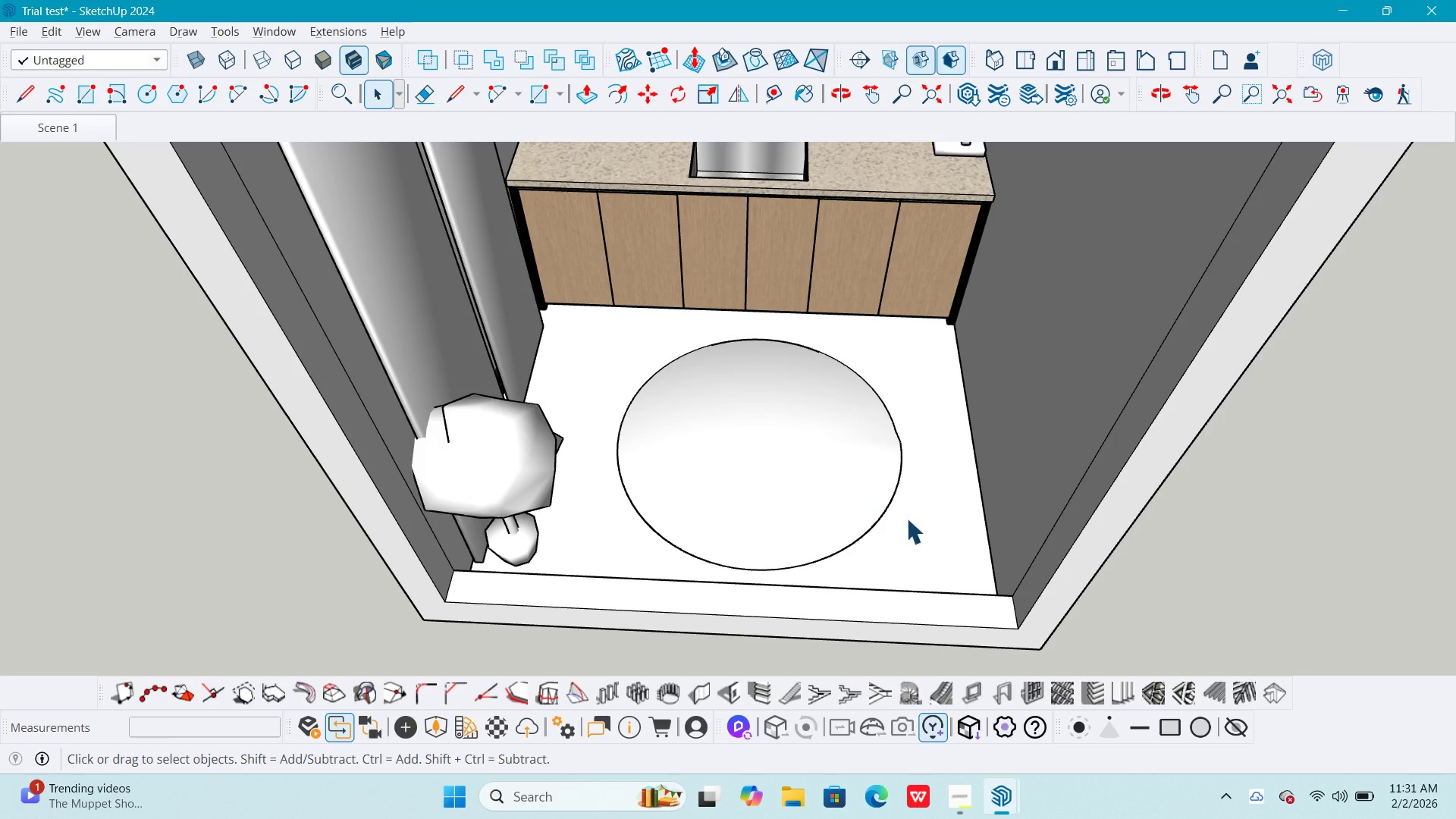 
key(Space)
 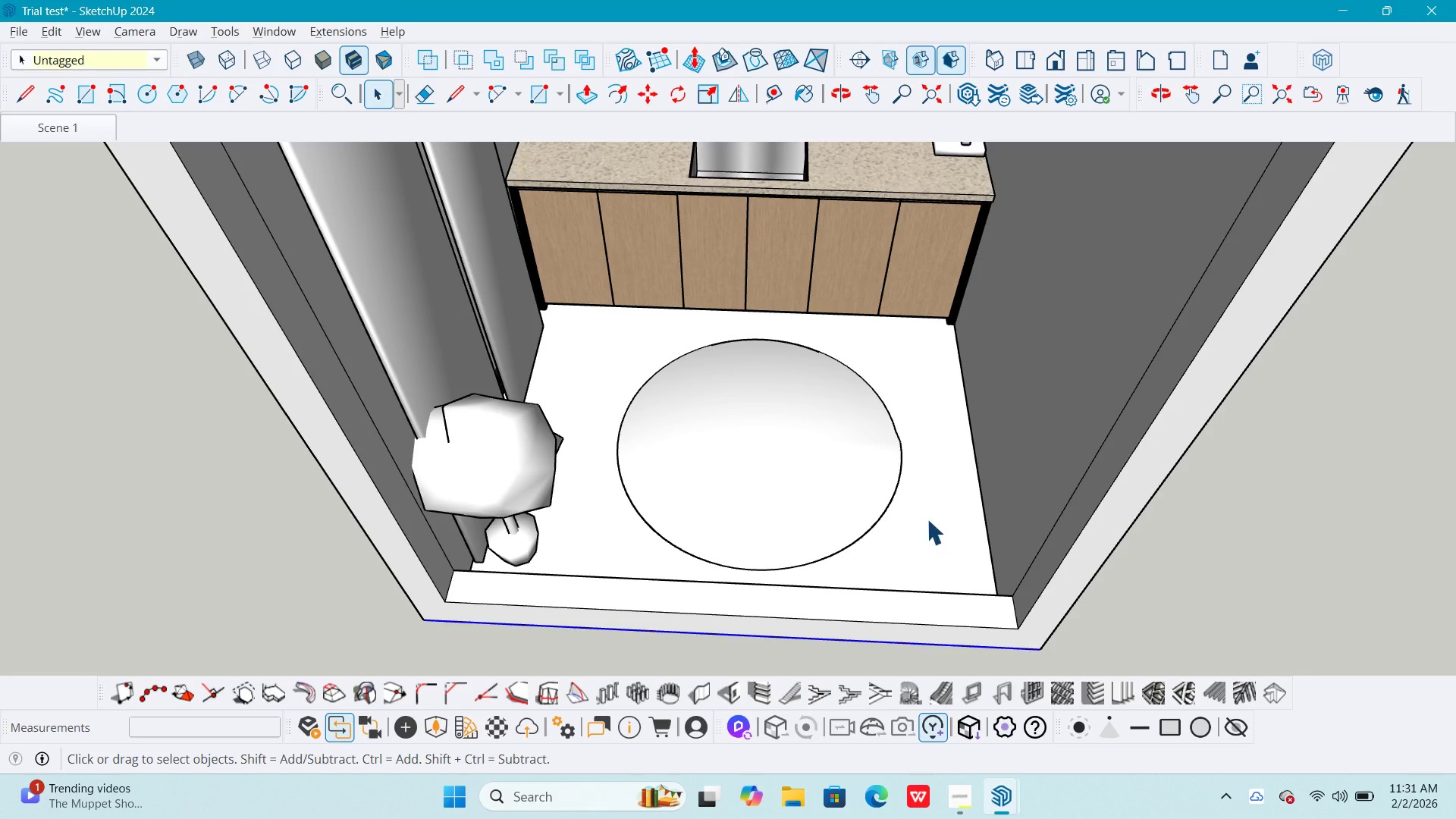 
double_click([927, 519])
 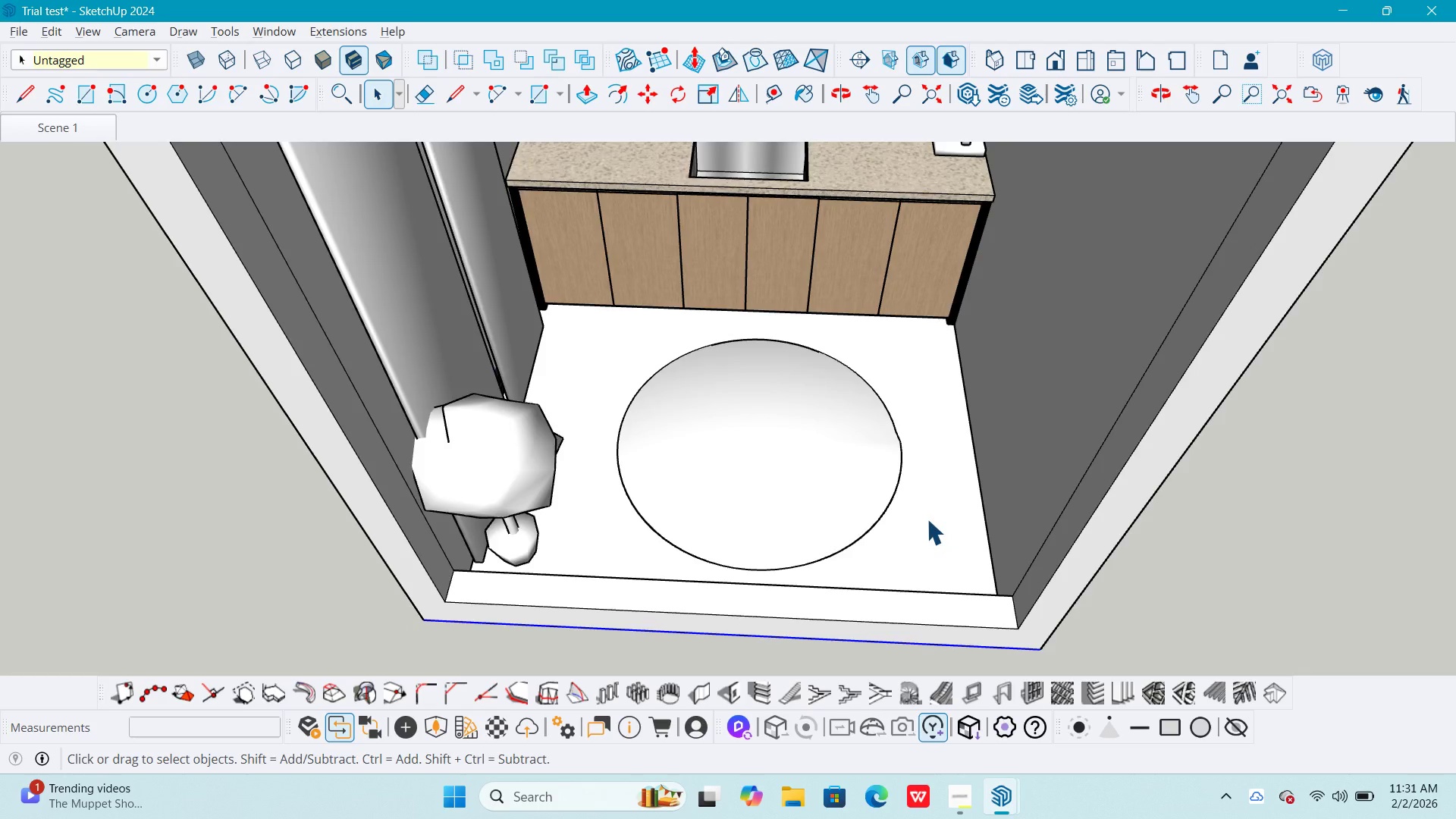 
triple_click([927, 519])
 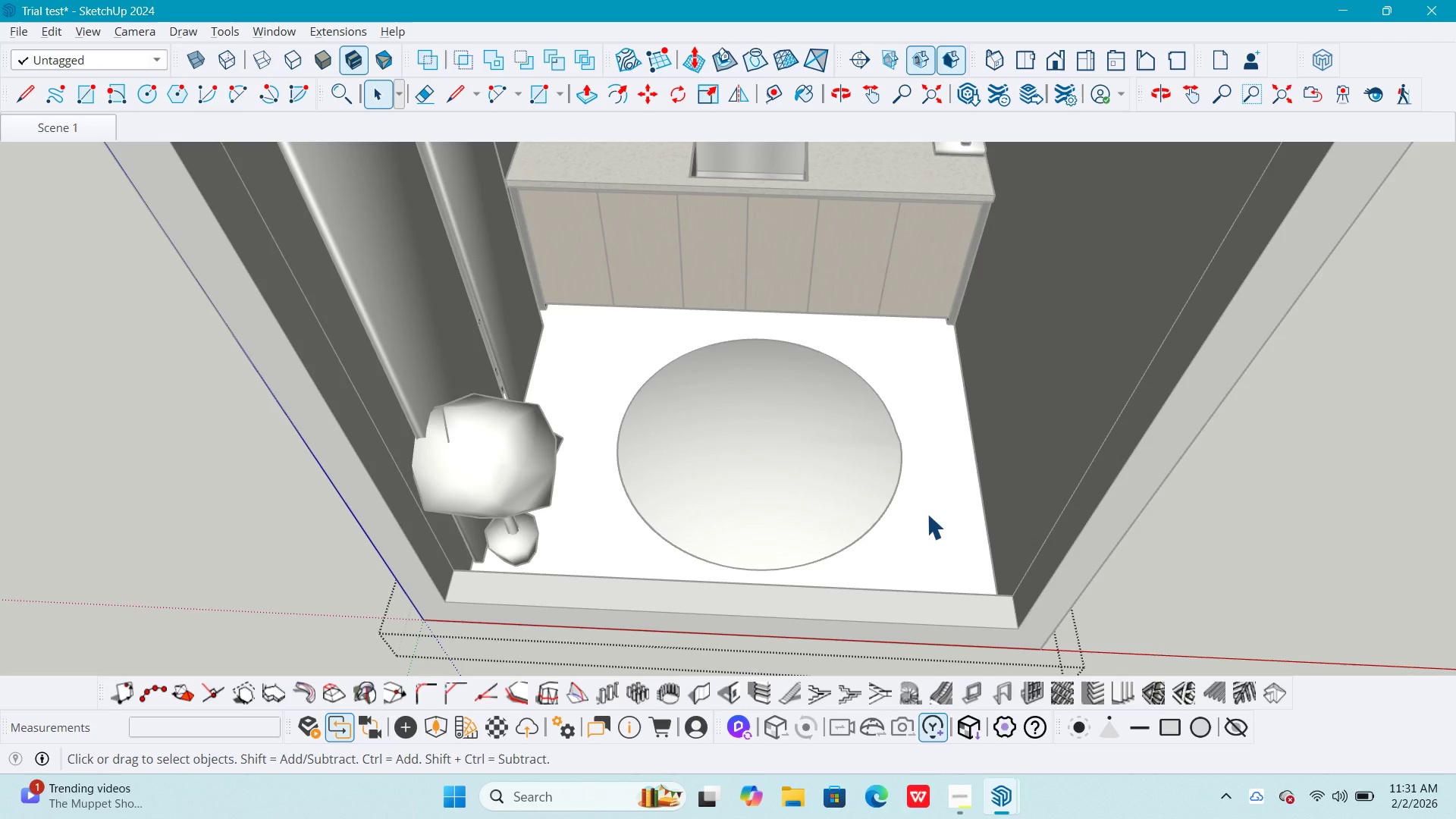 
triple_click([927, 513])
 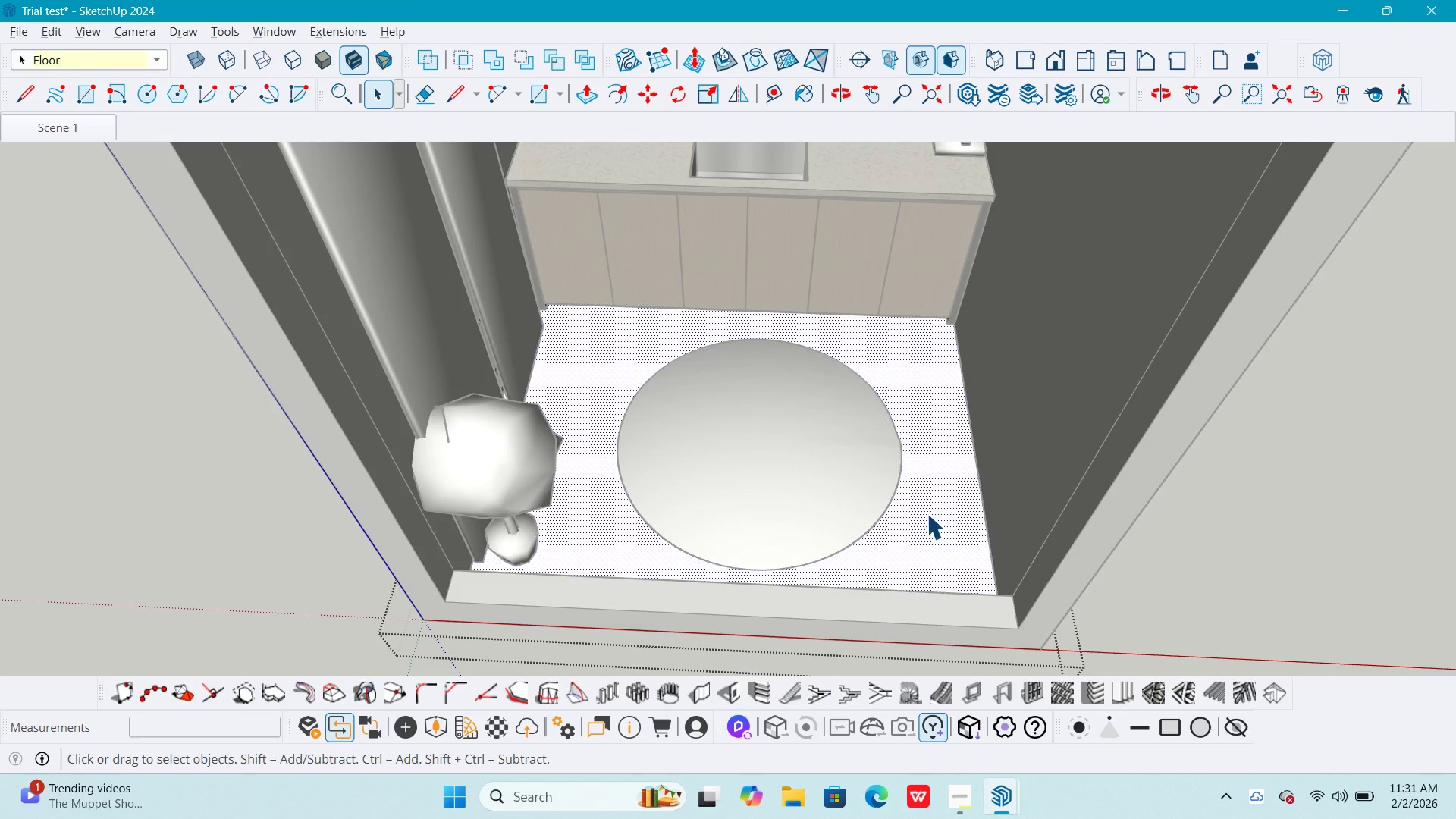 
triple_click([927, 513])
 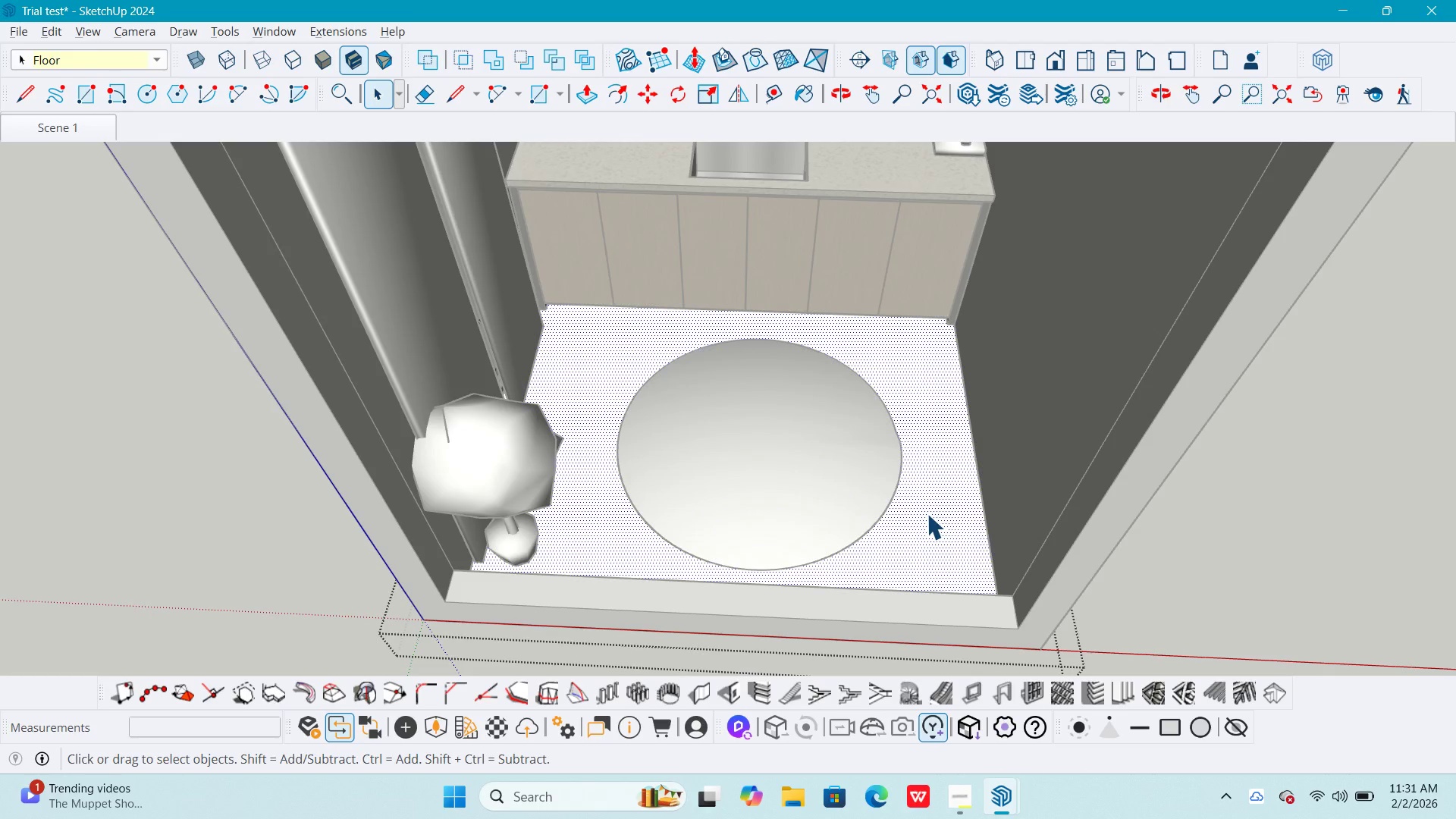 
triple_click([927, 513])
 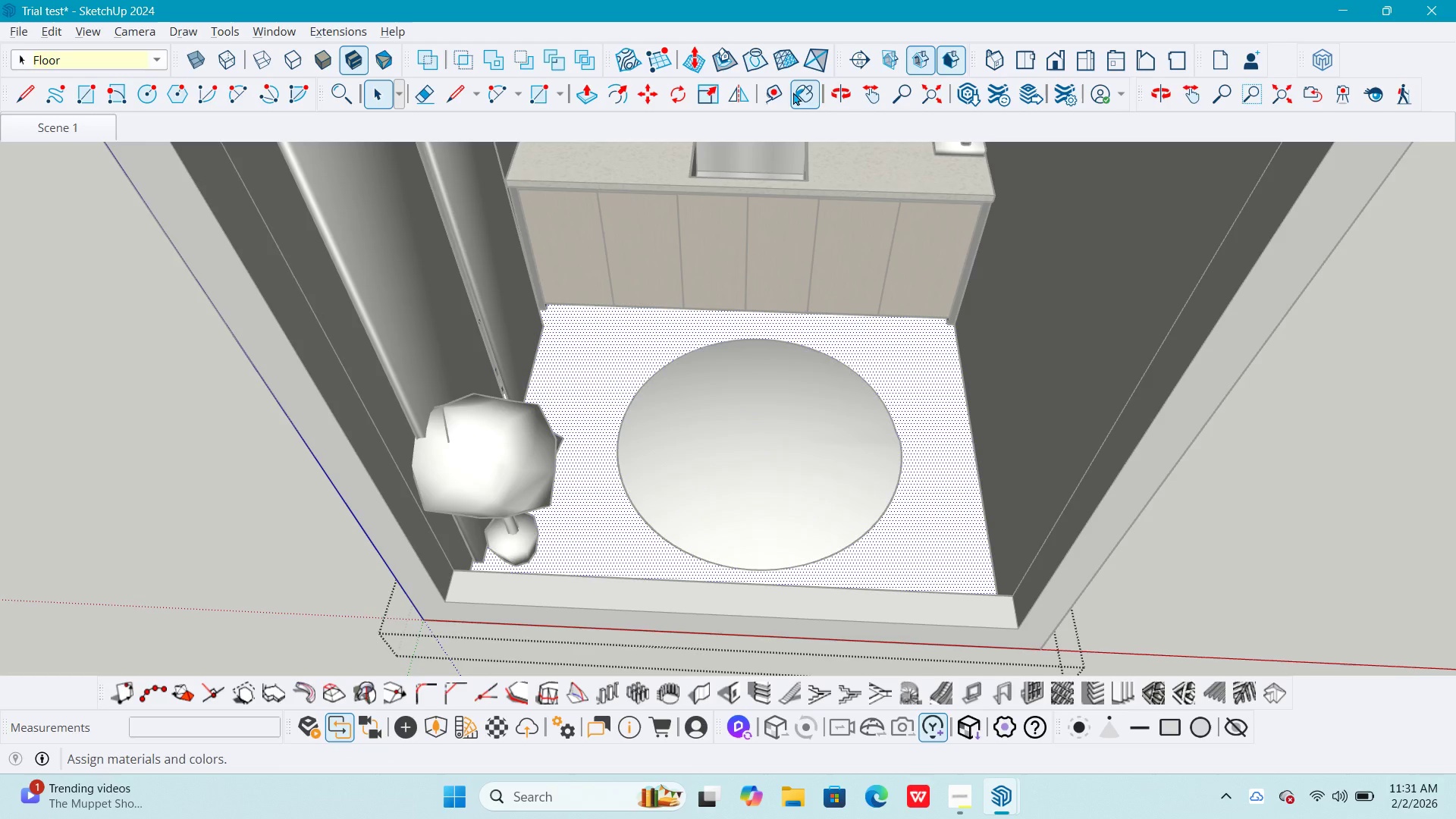 
left_click([795, 96])
 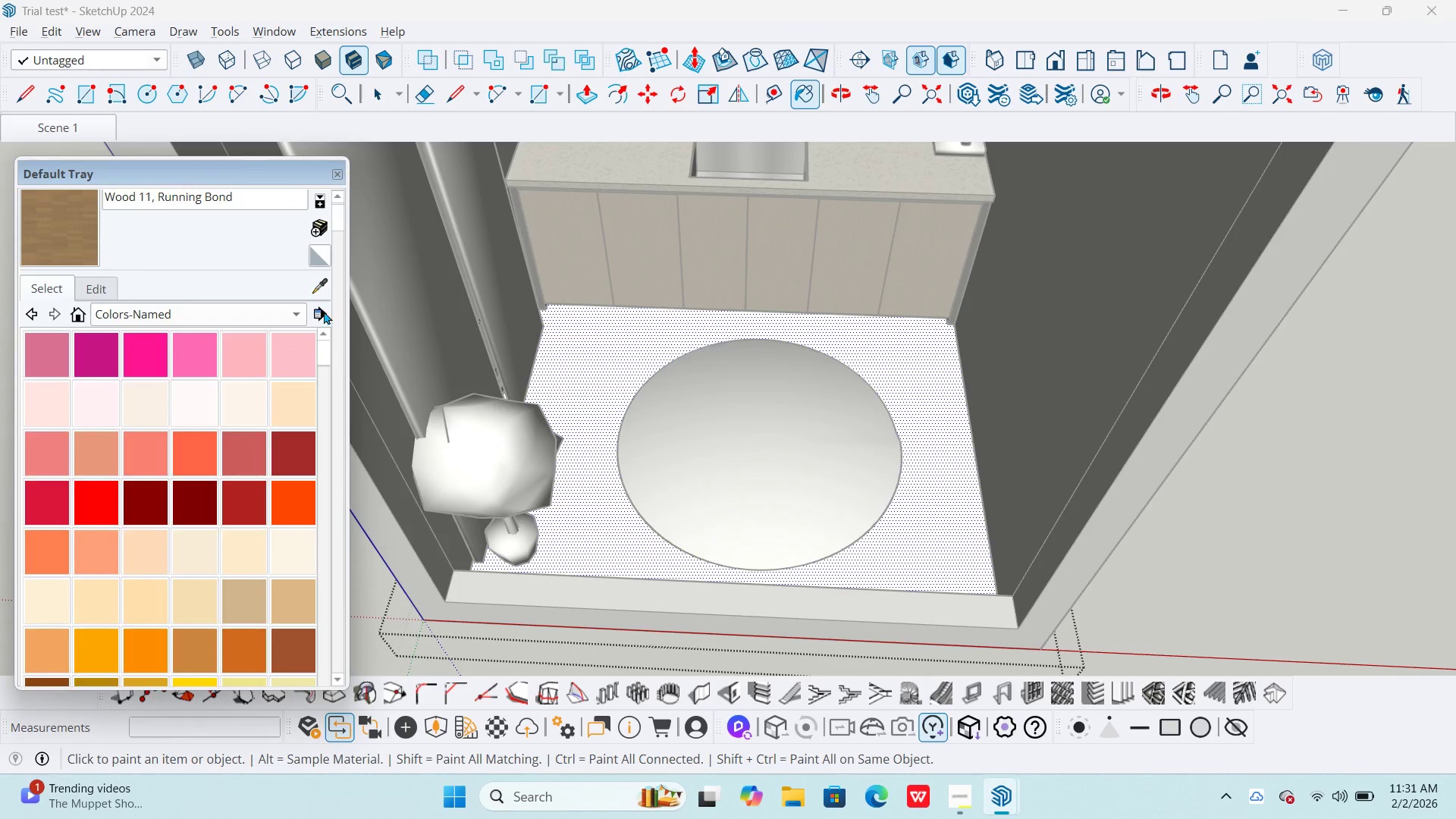 
left_click([74, 232])
 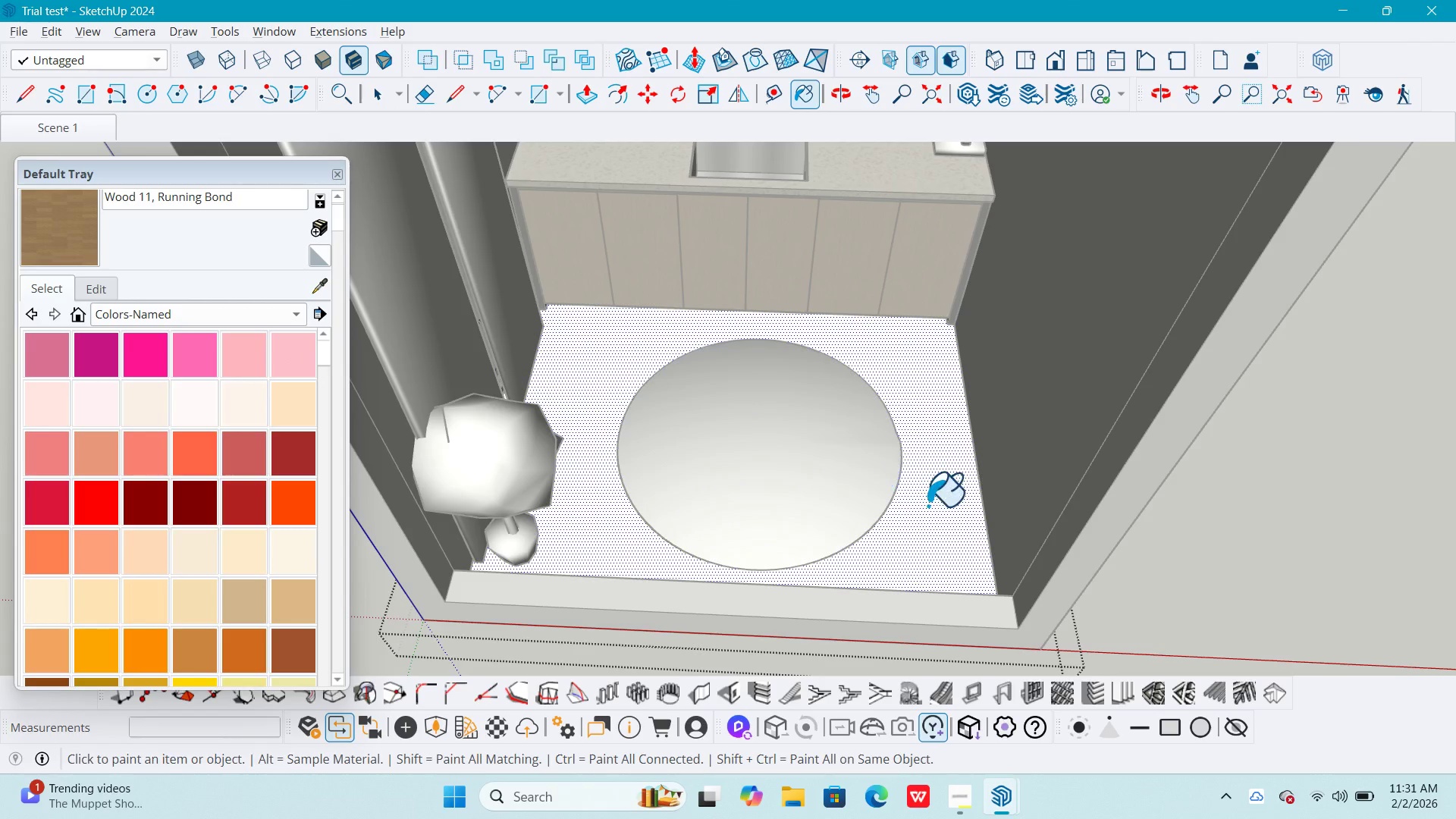 
left_click([940, 506])
 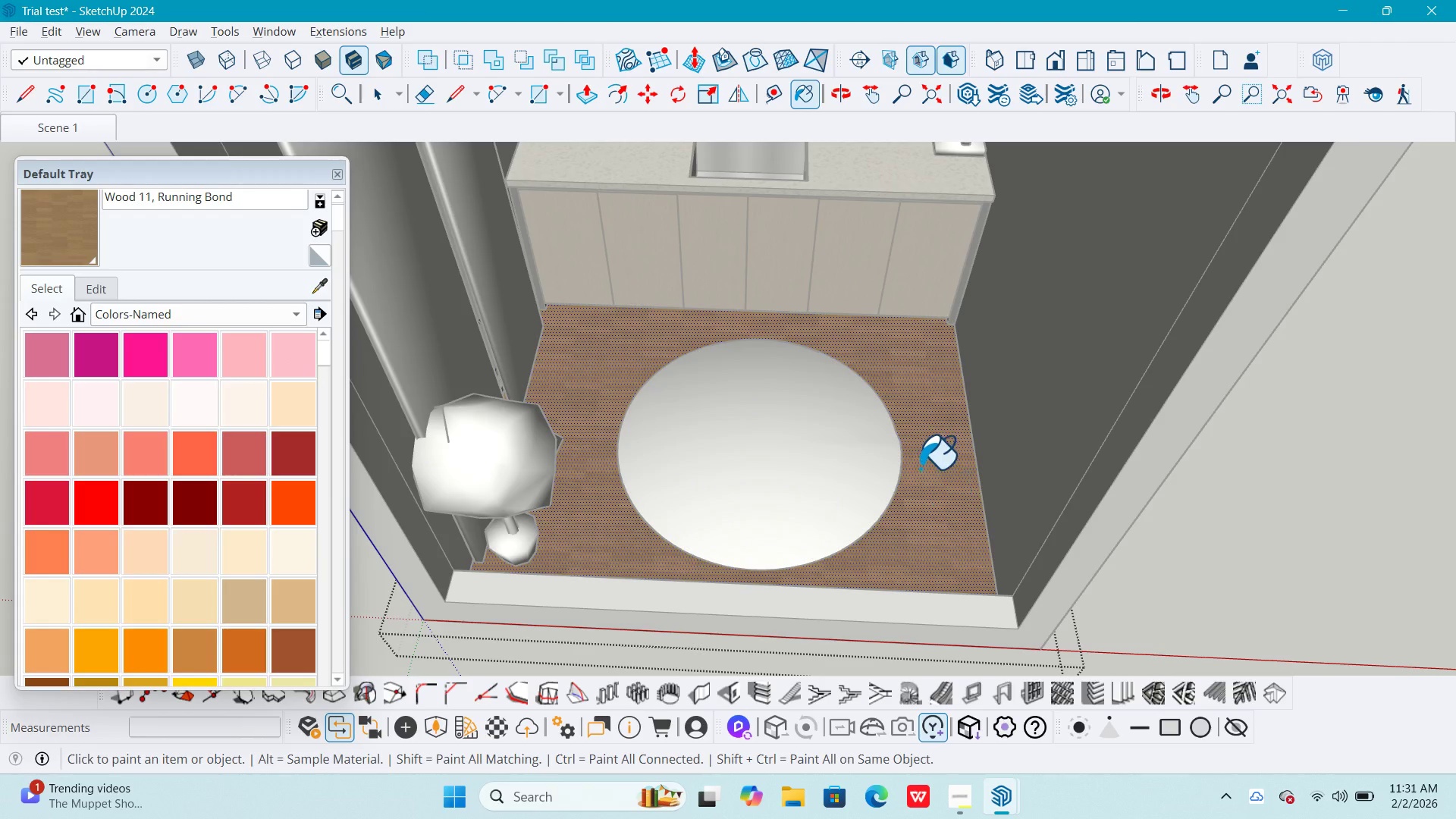 
key(Space)
 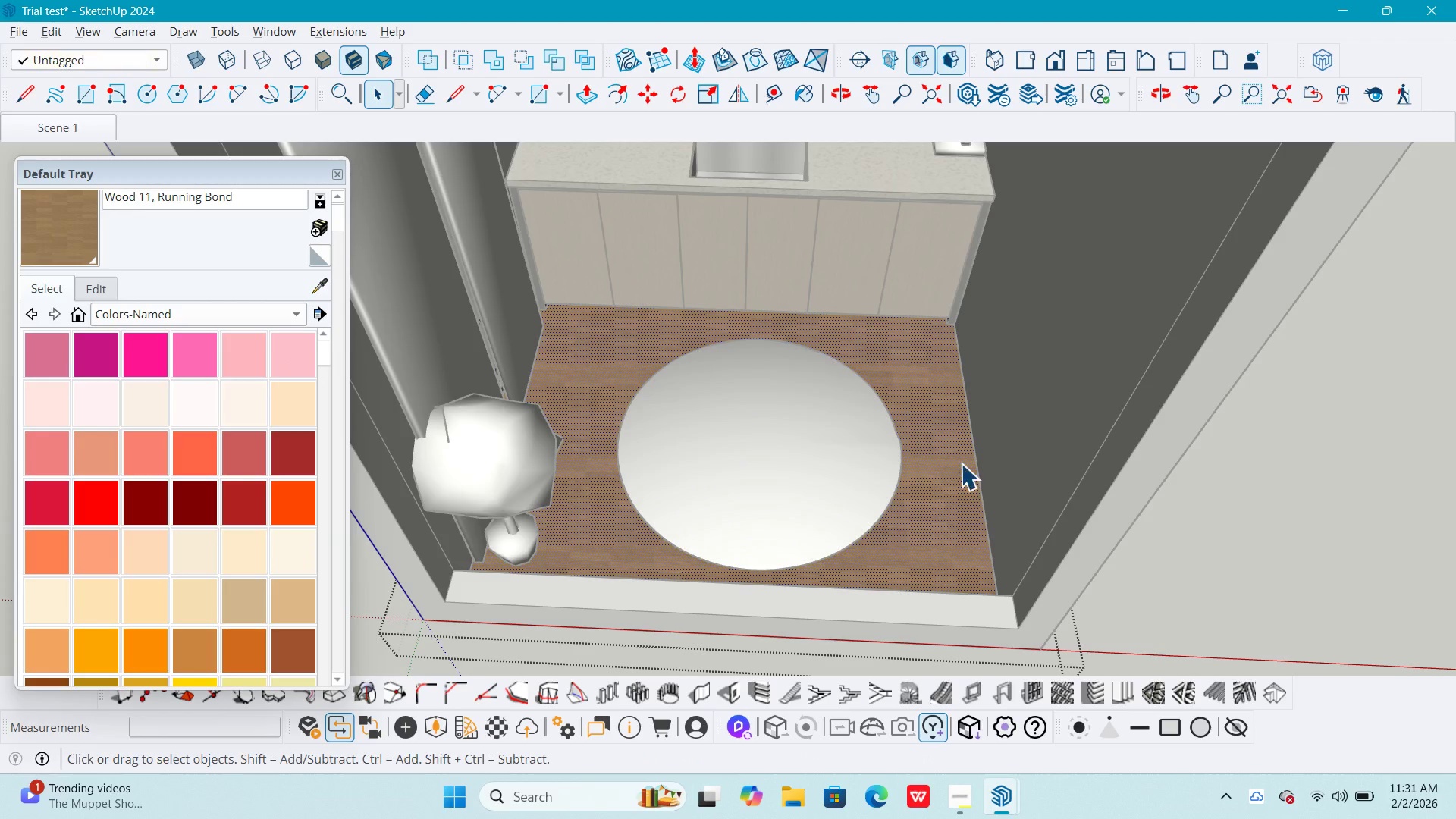 
key(Escape)
 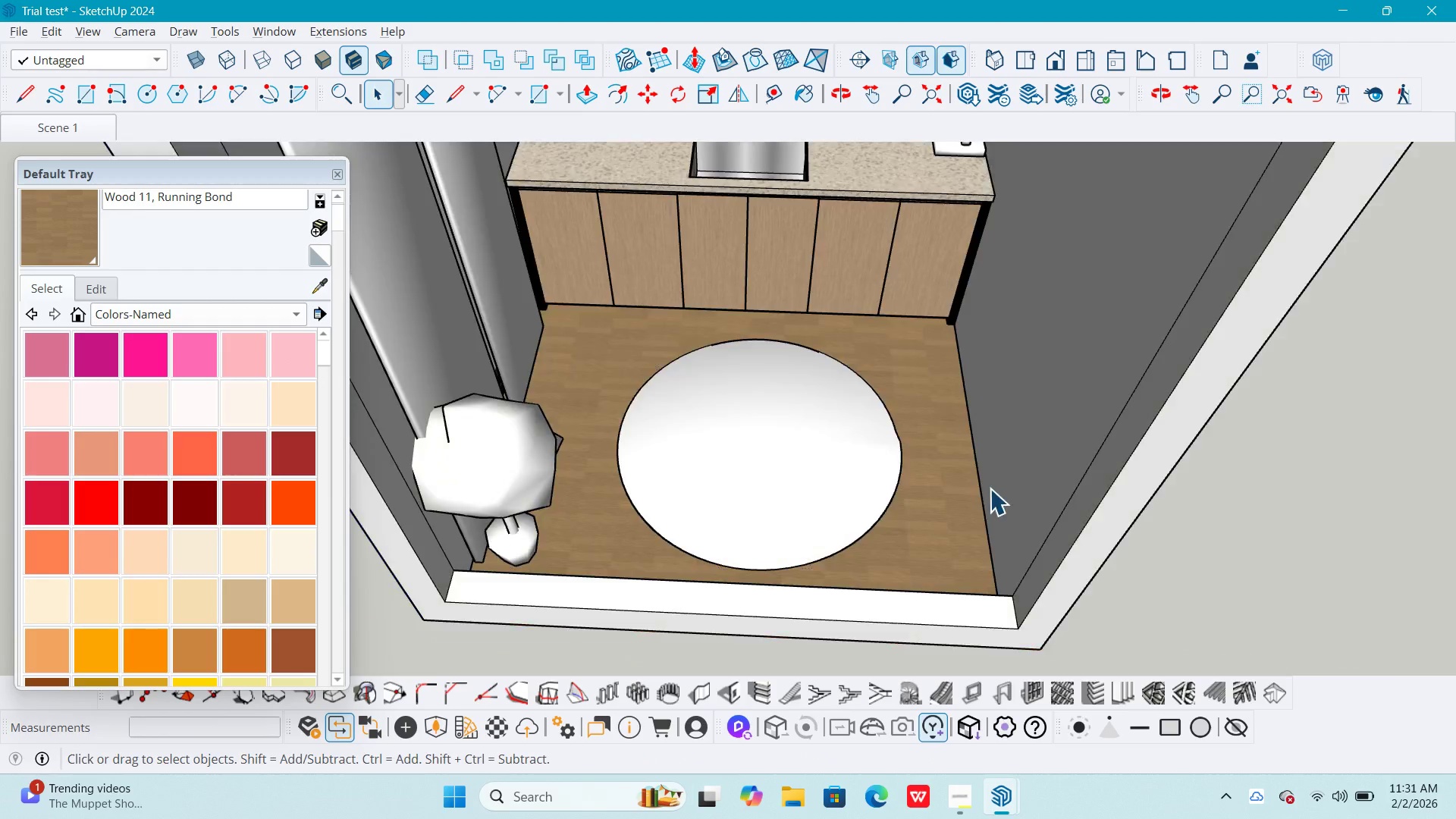 
key(Escape)
 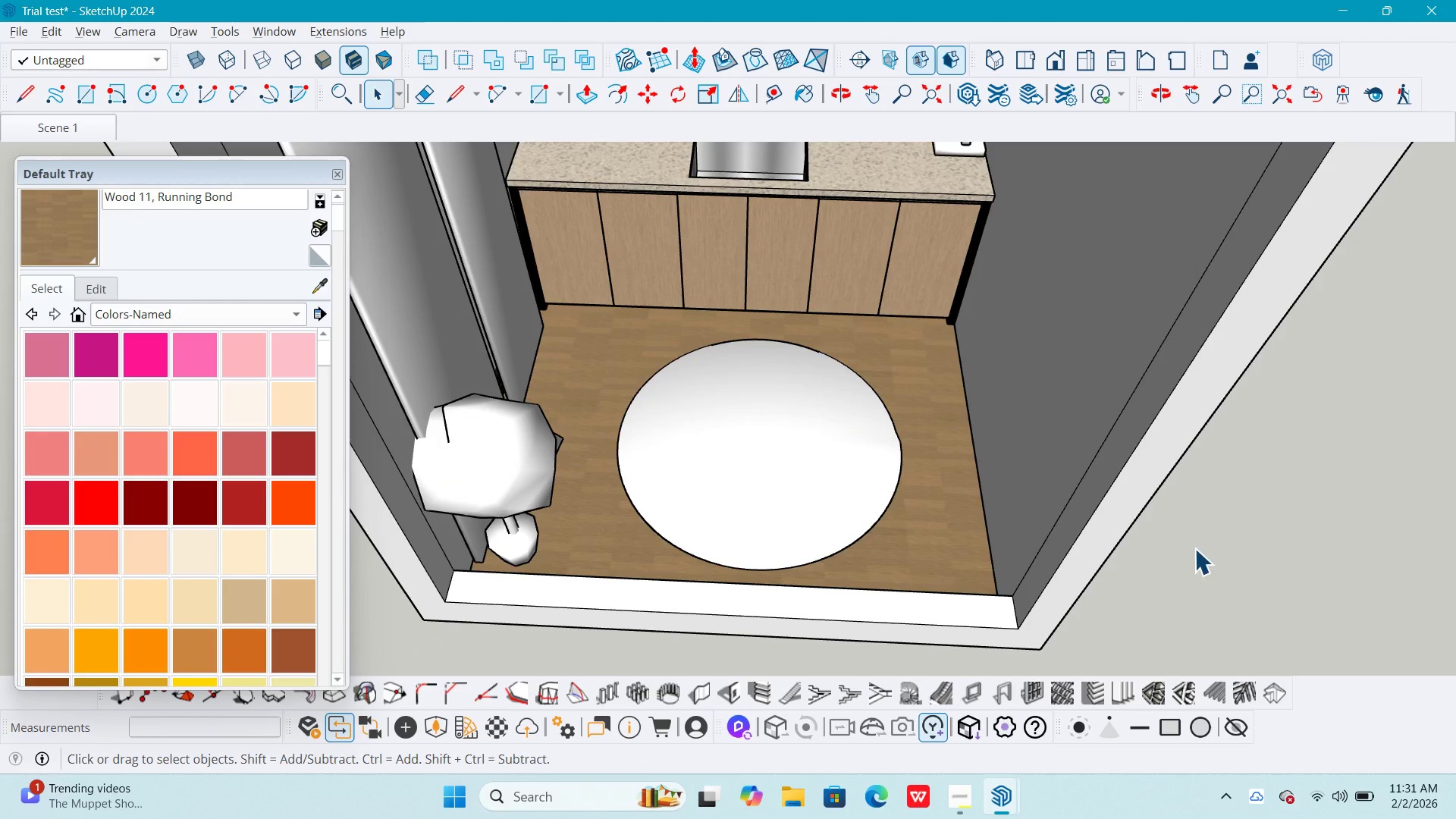 
key(Escape)
 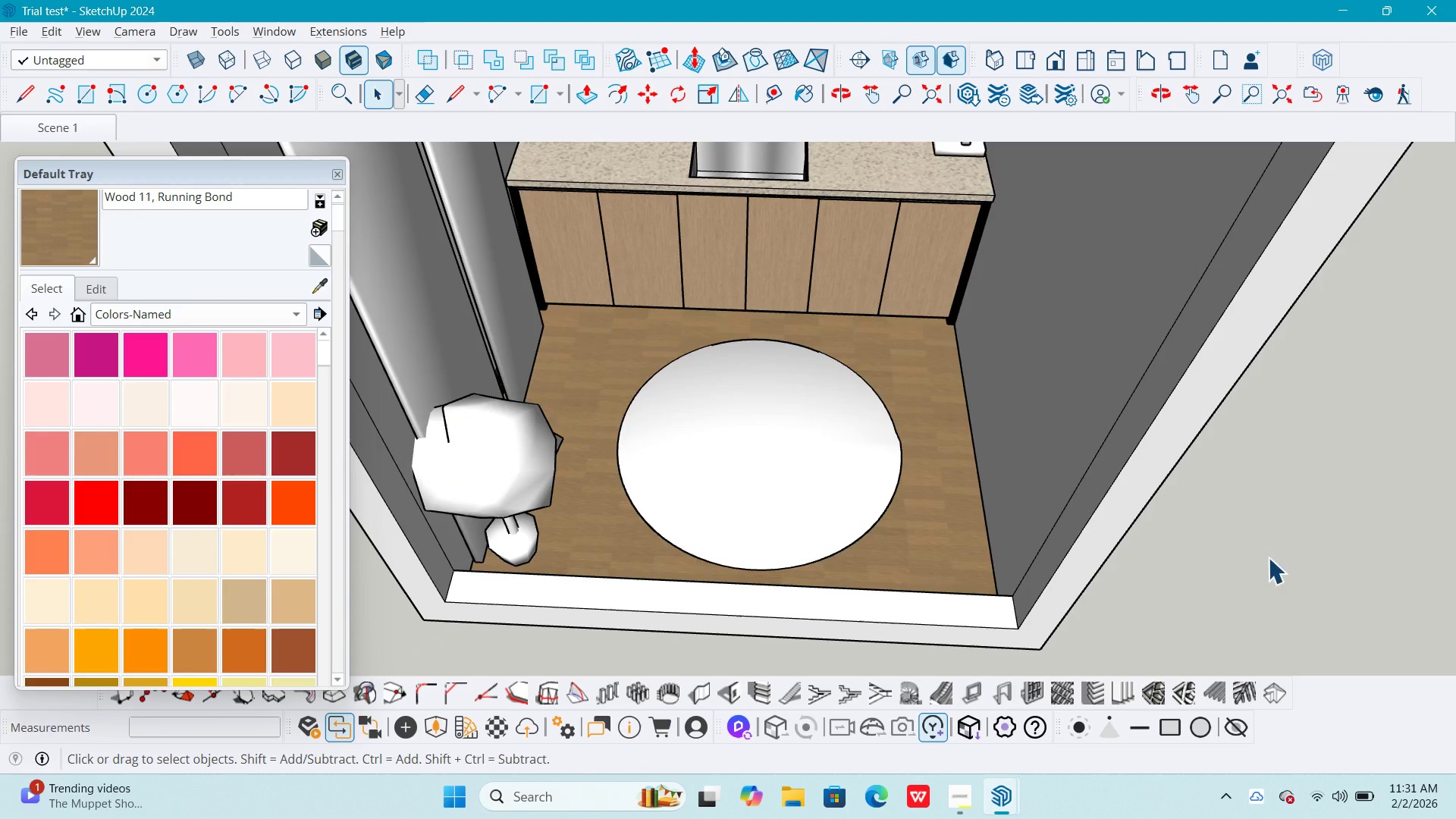 
left_click([1285, 554])
 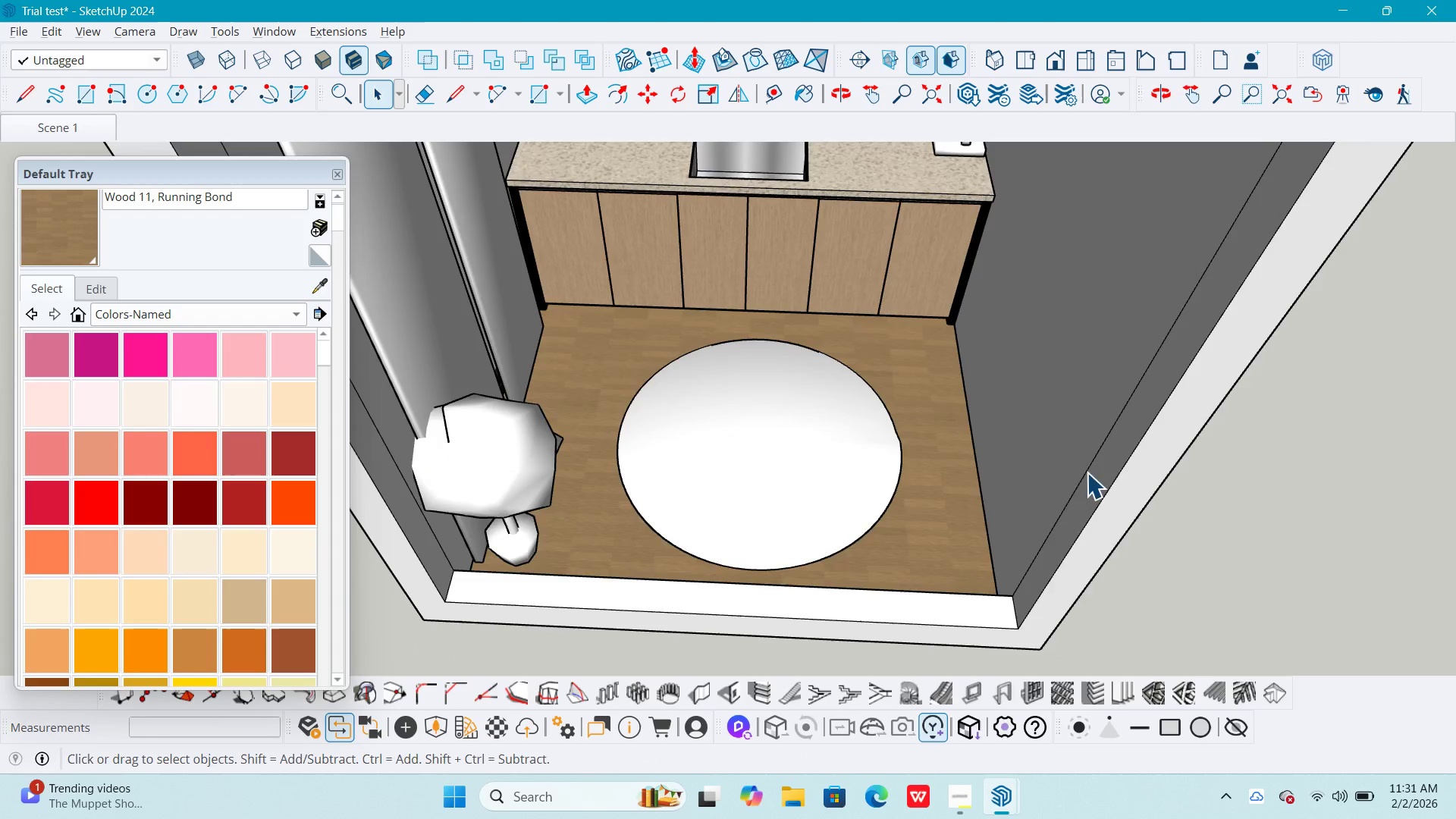 
key(Escape)
 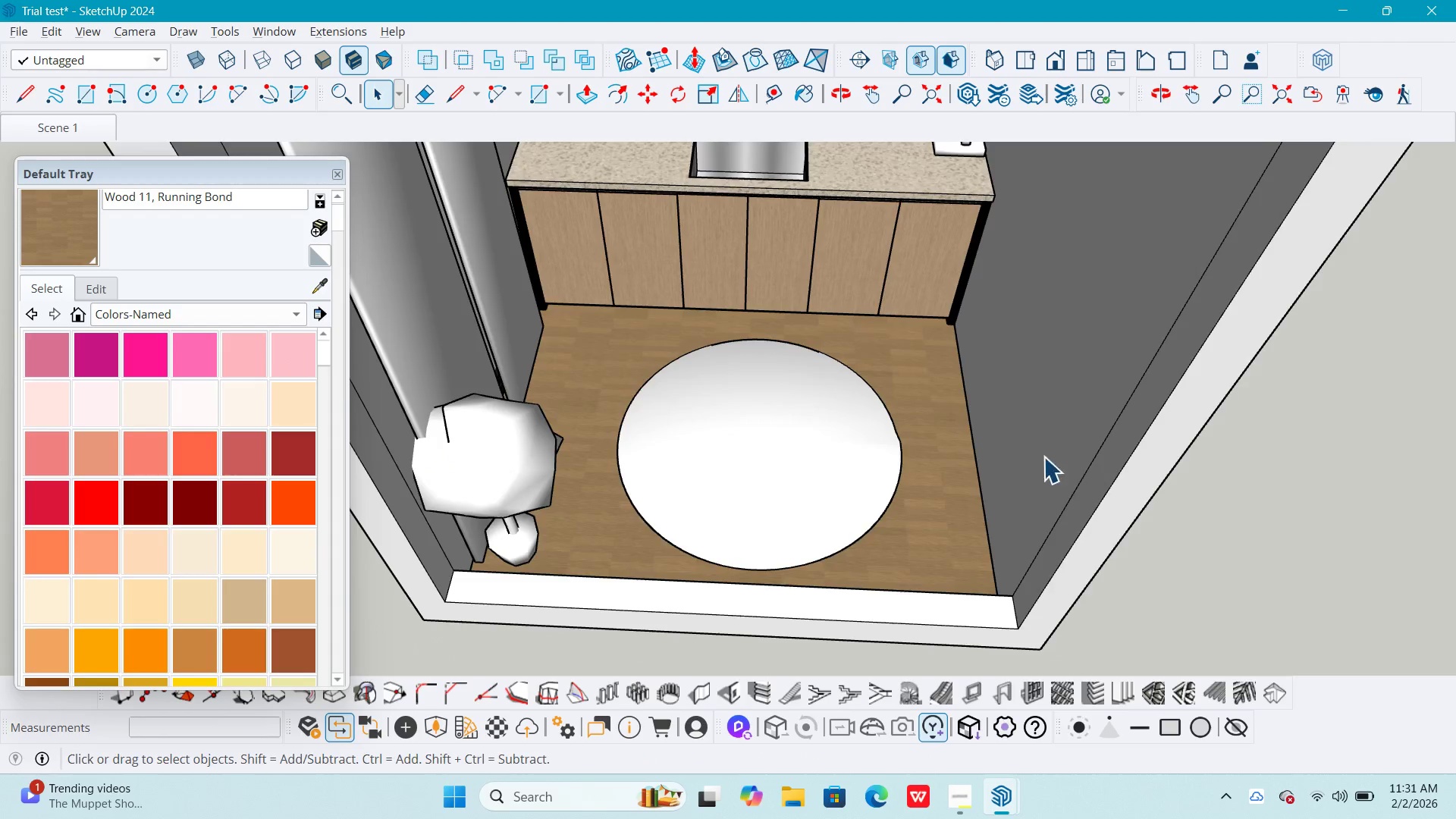 
key(T)
 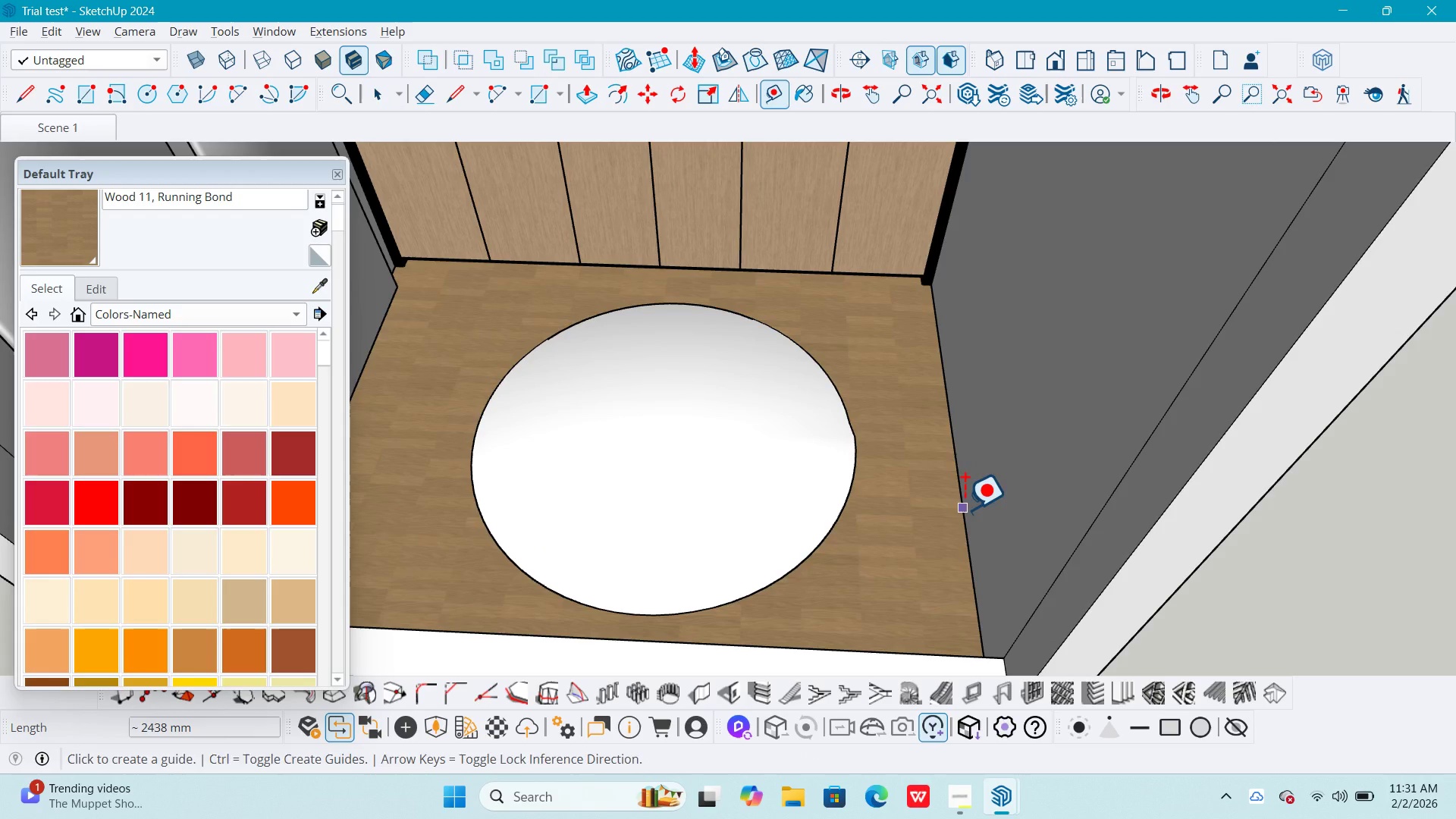 
left_click([965, 509])
 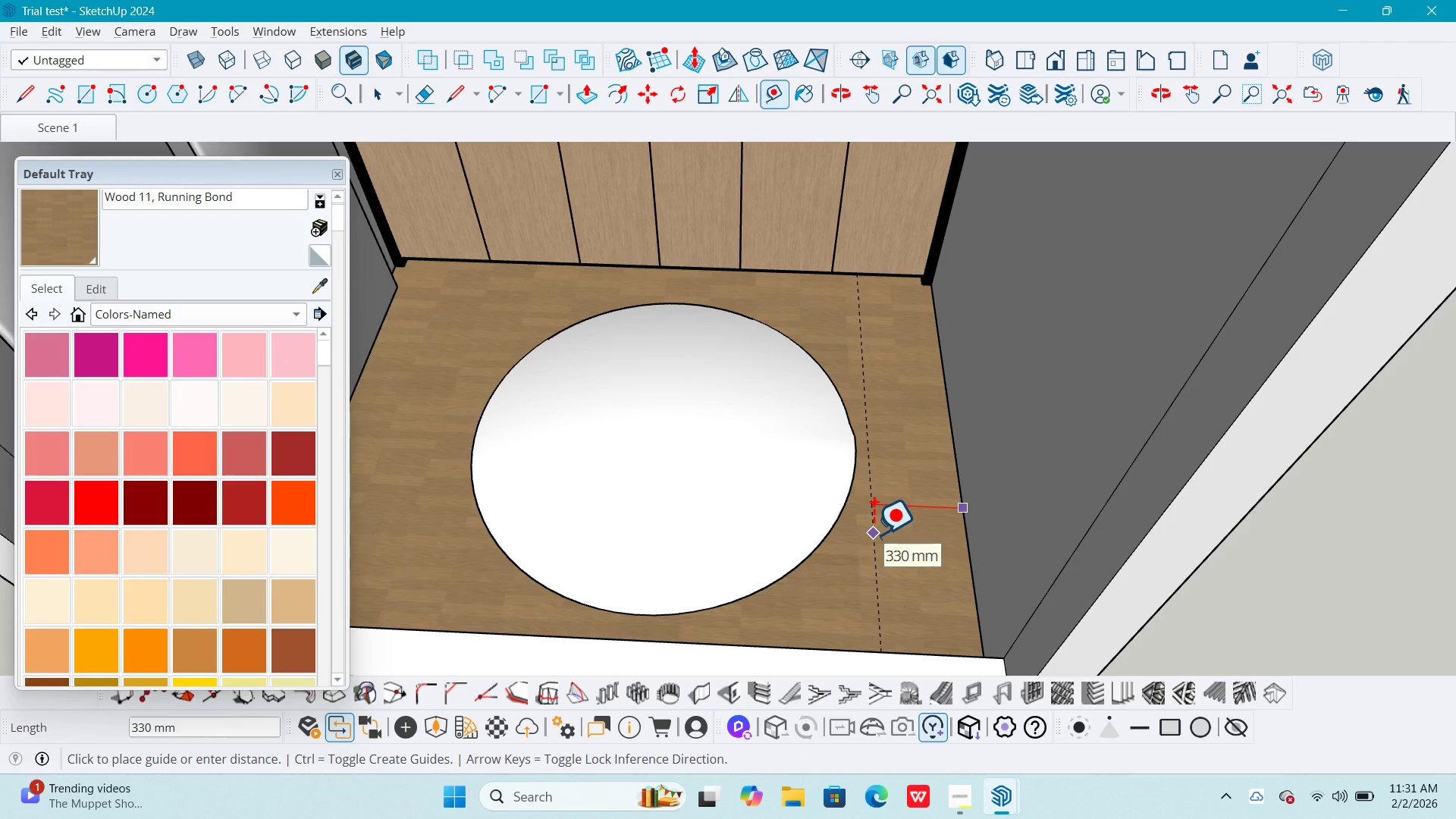 
scroll: coordinate [1004, 458], scroll_direction: up, amount: 4.0
 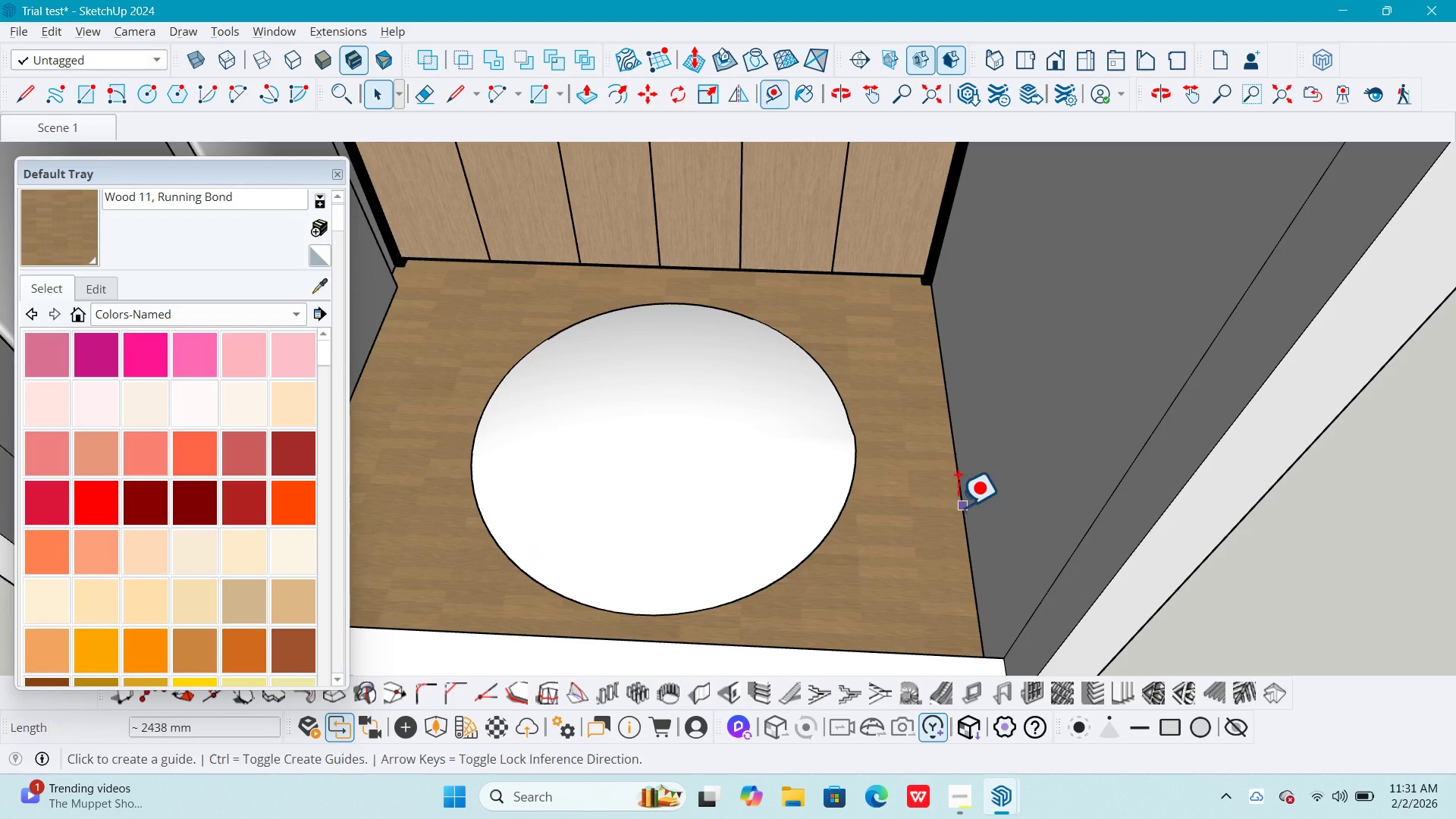 
key(Numpad6)
 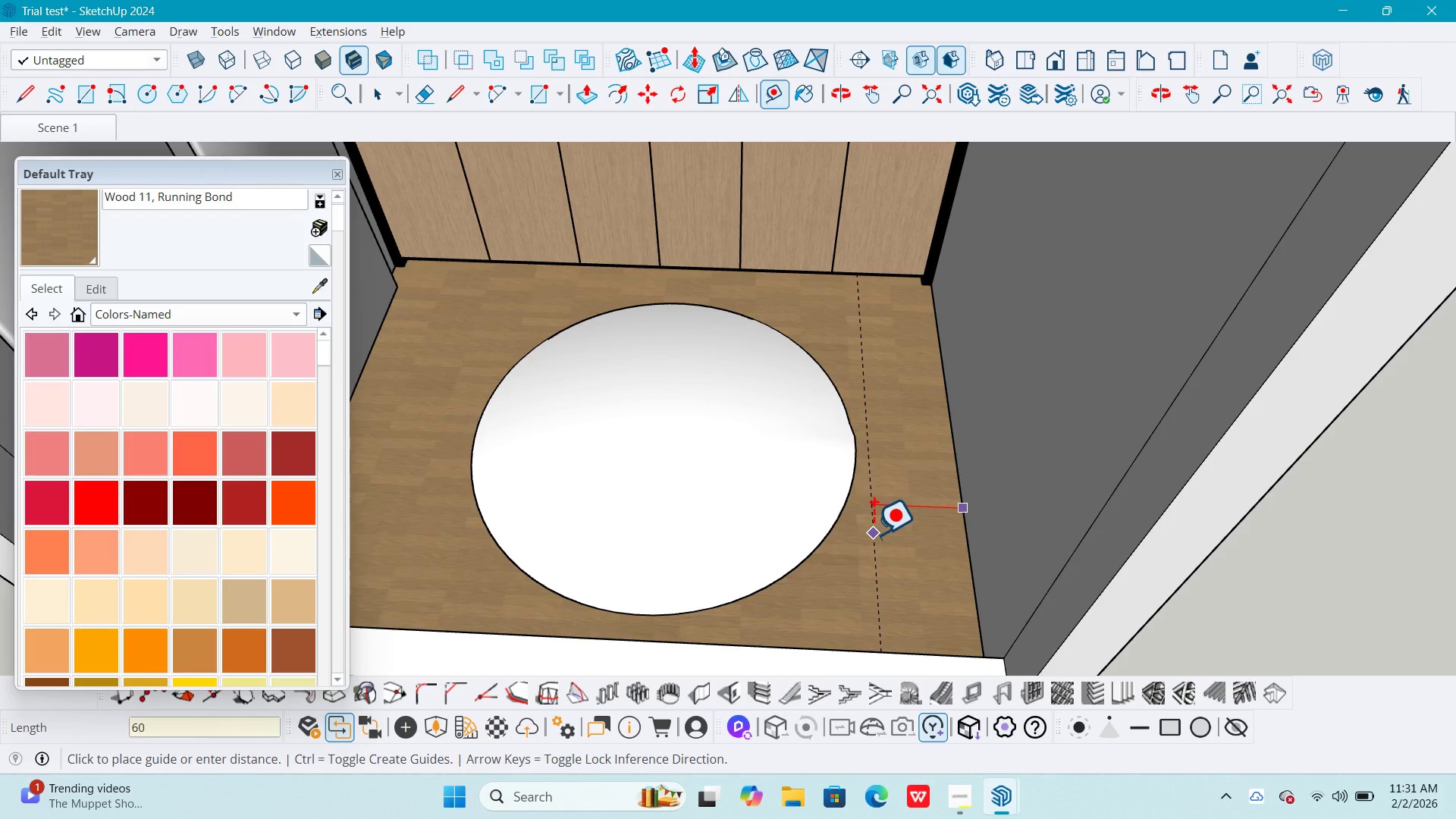 
key(Numpad0)
 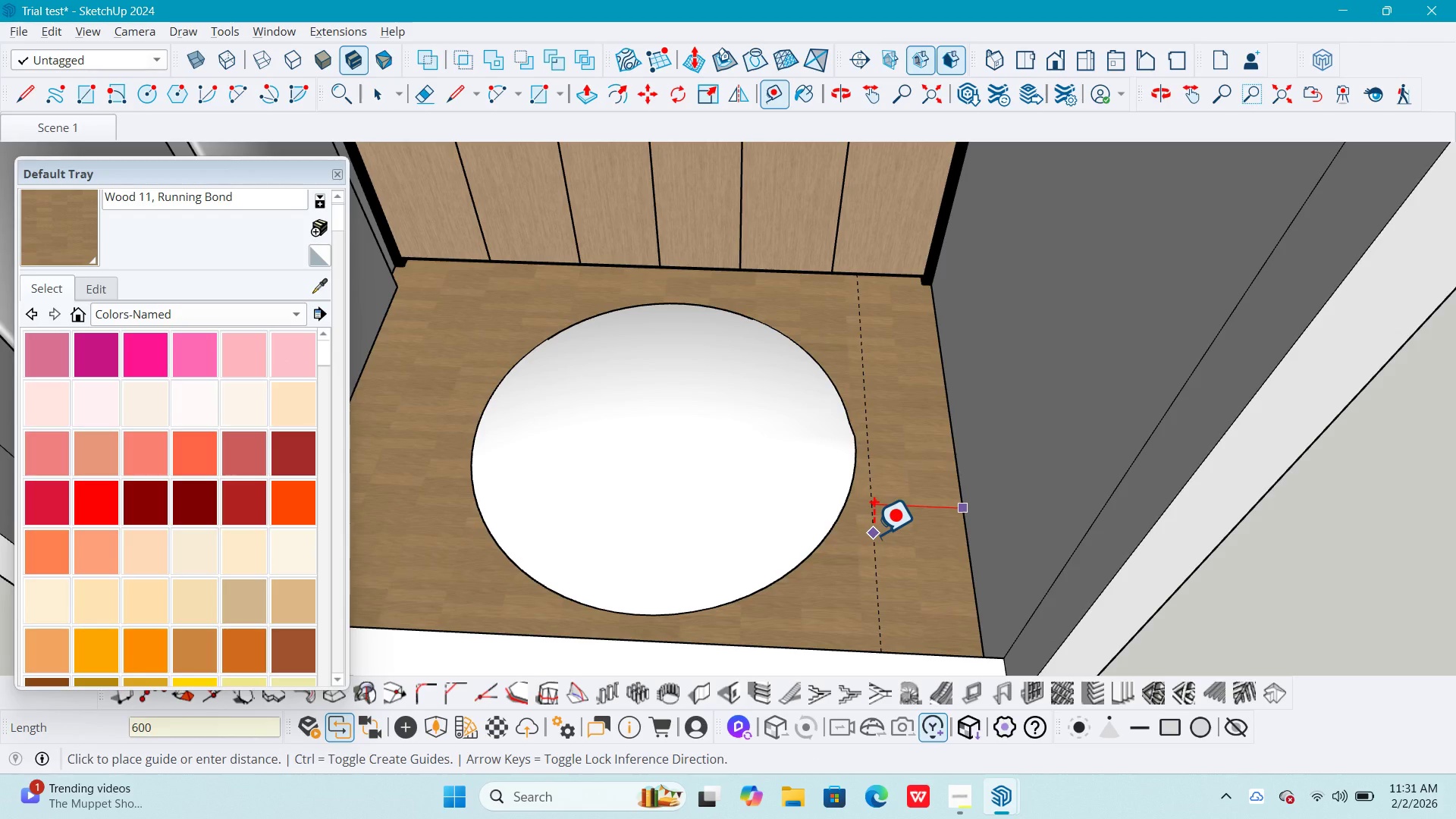 
key(Numpad0)
 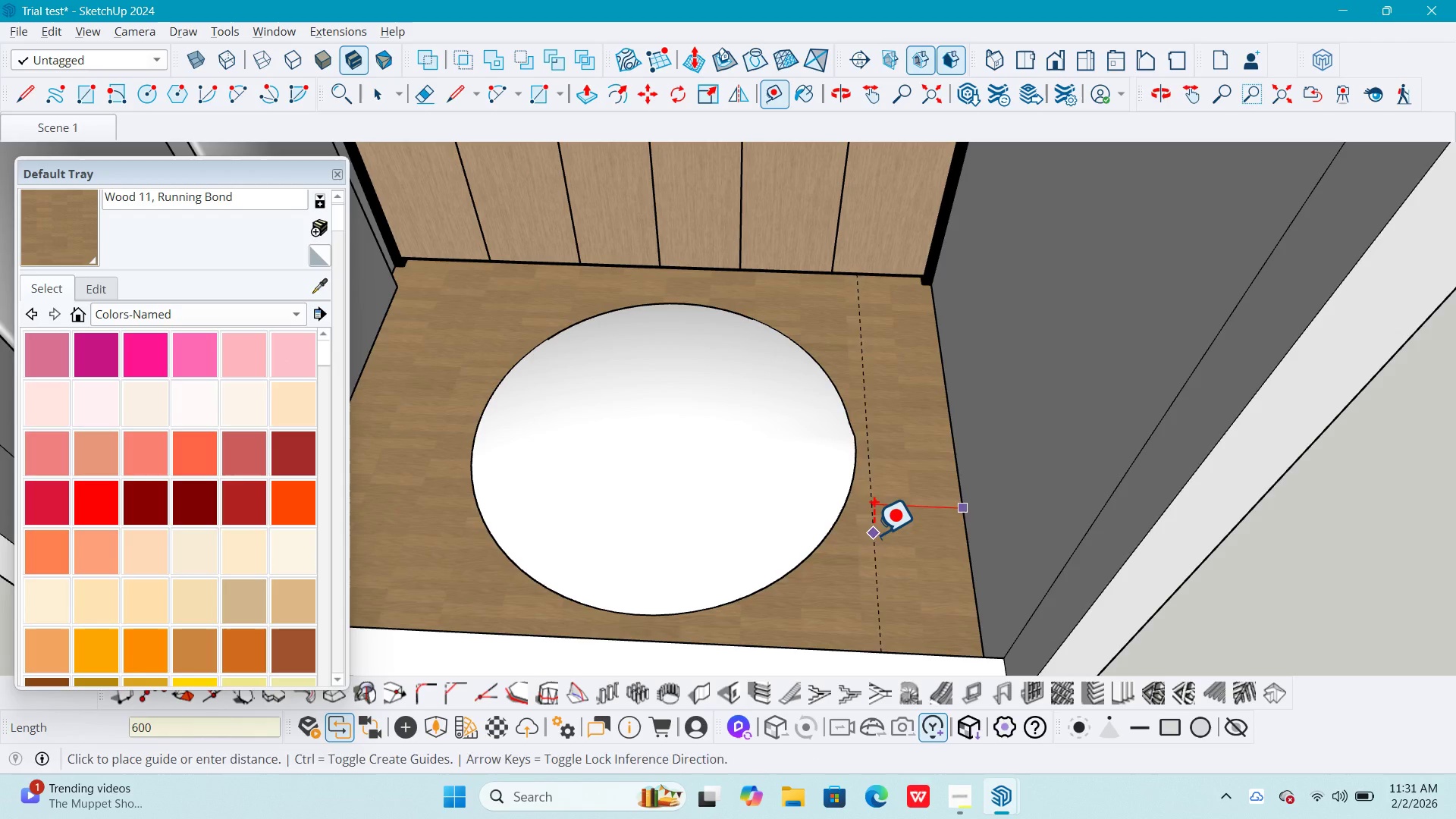 
key(NumpadEnter)
 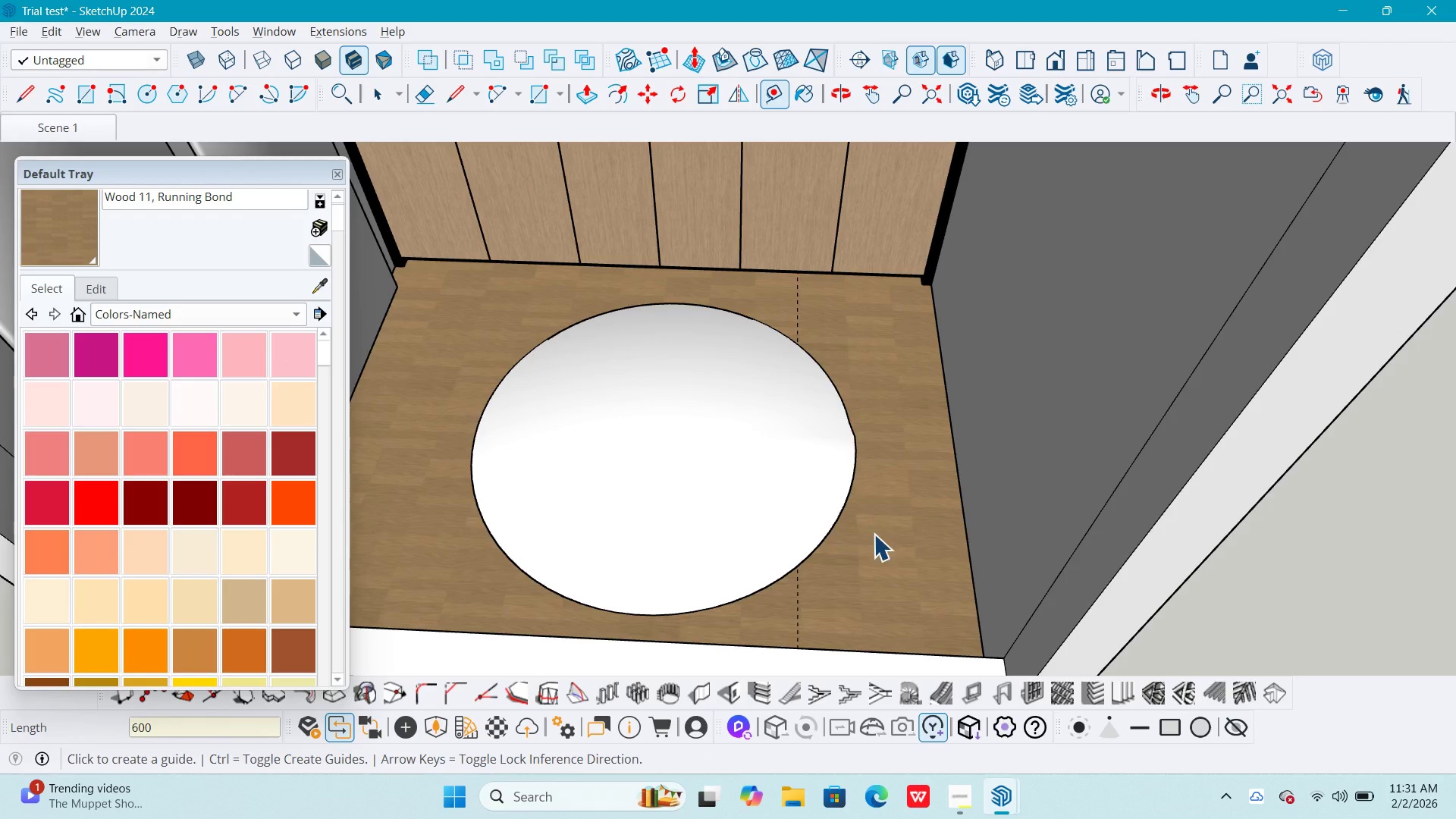 
key(Space)
 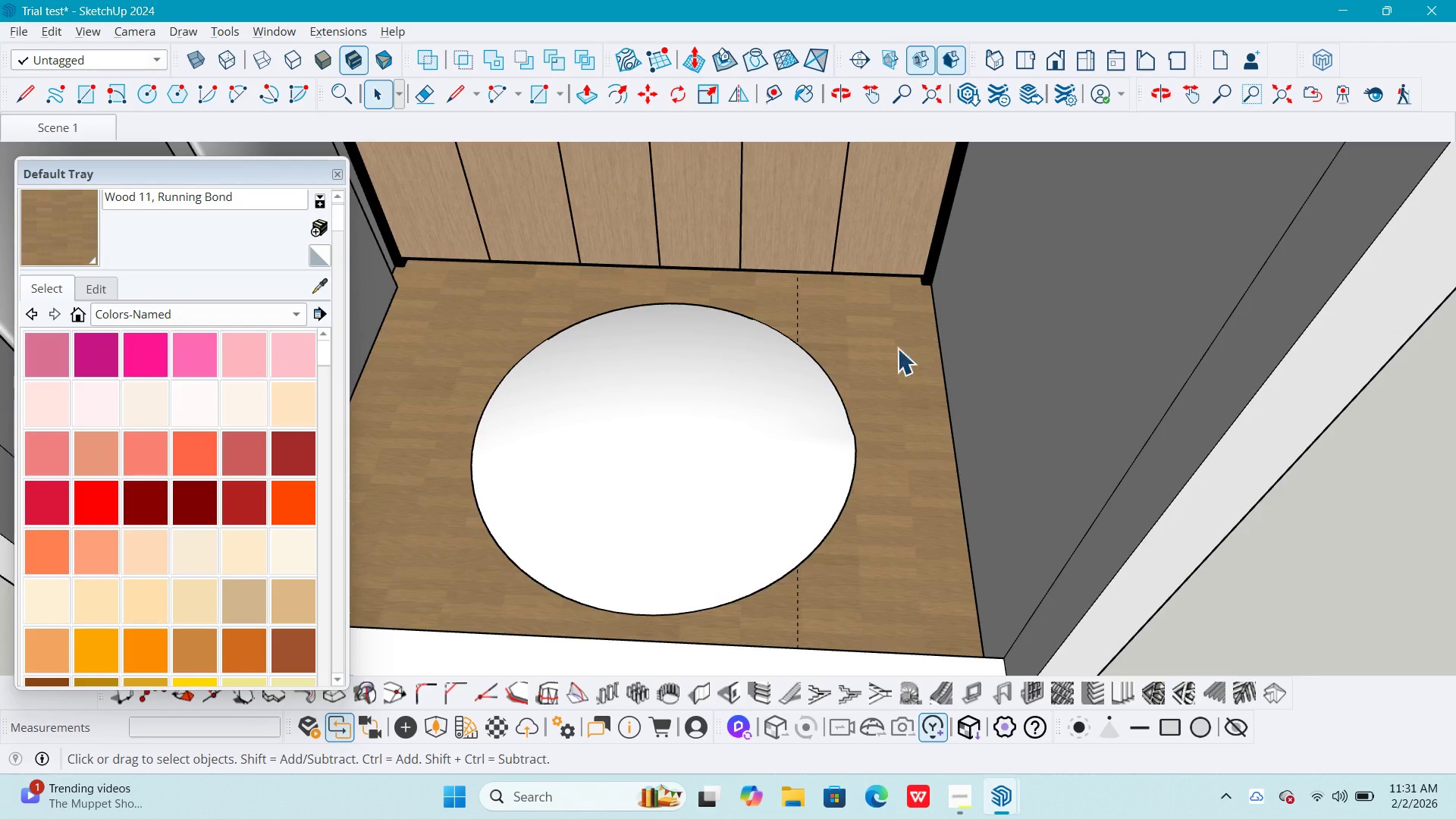 
scroll: coordinate [971, 582], scroll_direction: up, amount: 21.0
 